 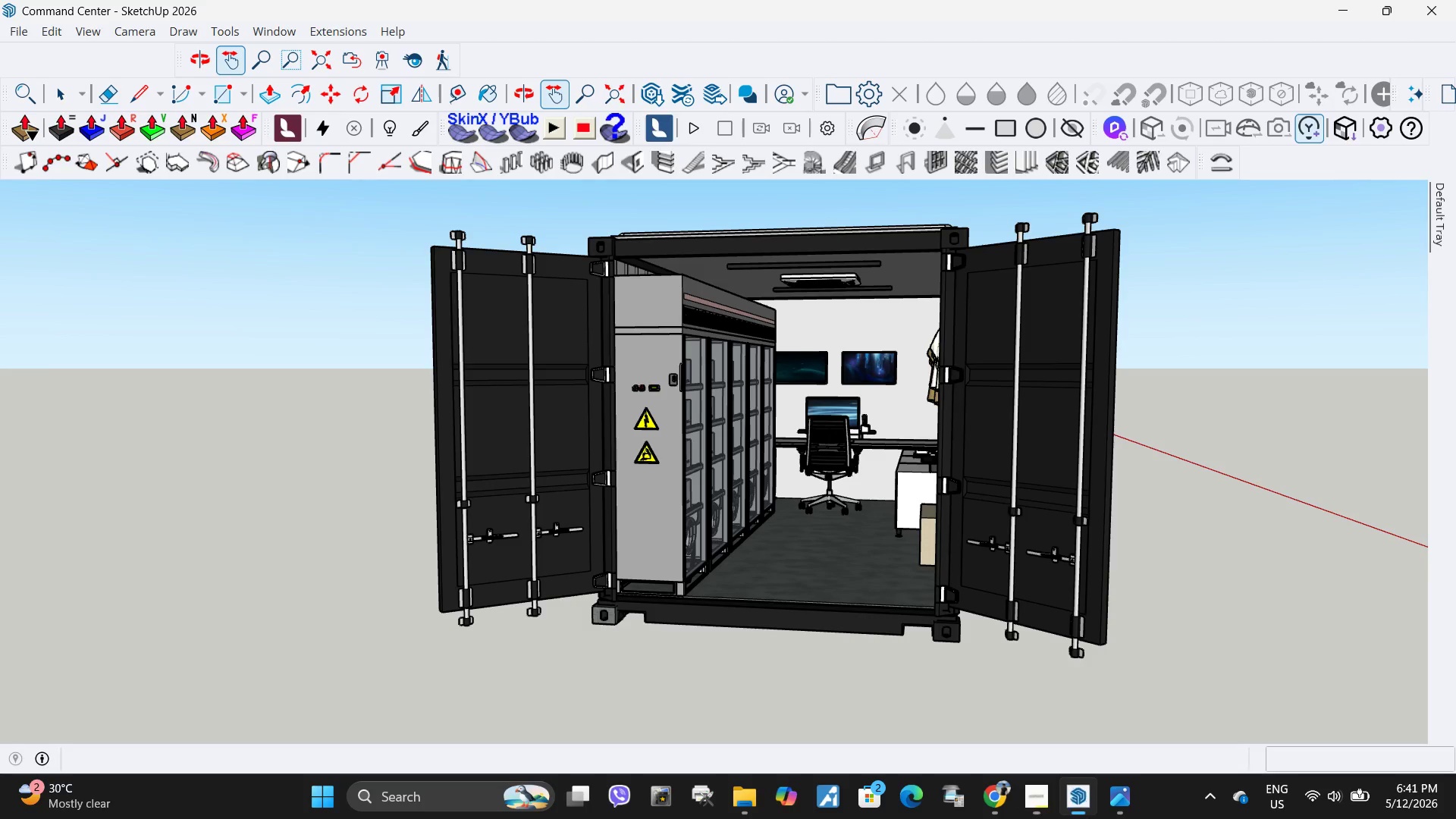 
scroll: coordinate [751, 471], scroll_direction: up, amount: 1.0
 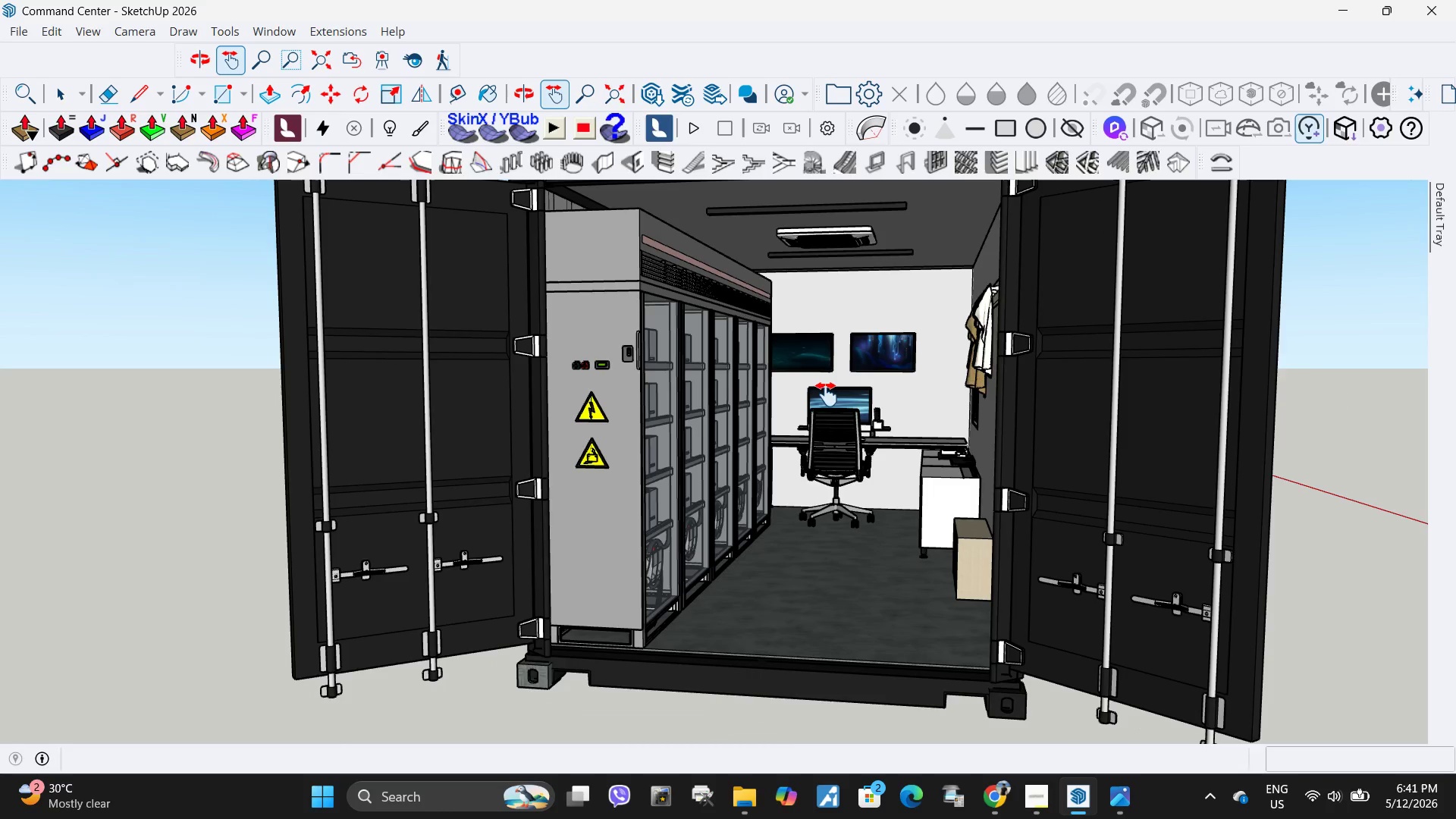 
scroll: coordinate [663, 569], scroll_direction: down, amount: 4.0
 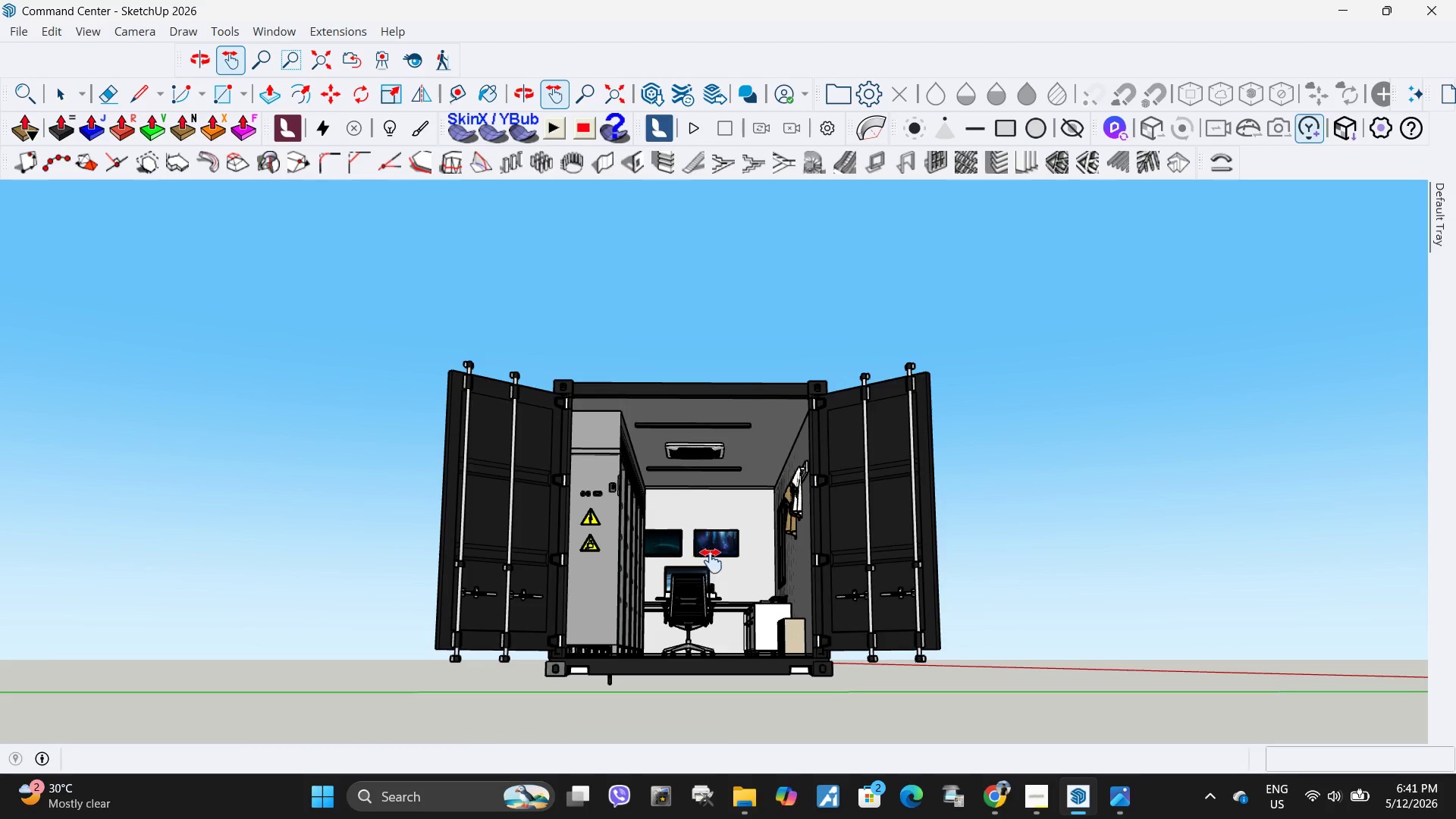 
scroll: coordinate [739, 435], scroll_direction: up, amount: 12.0
 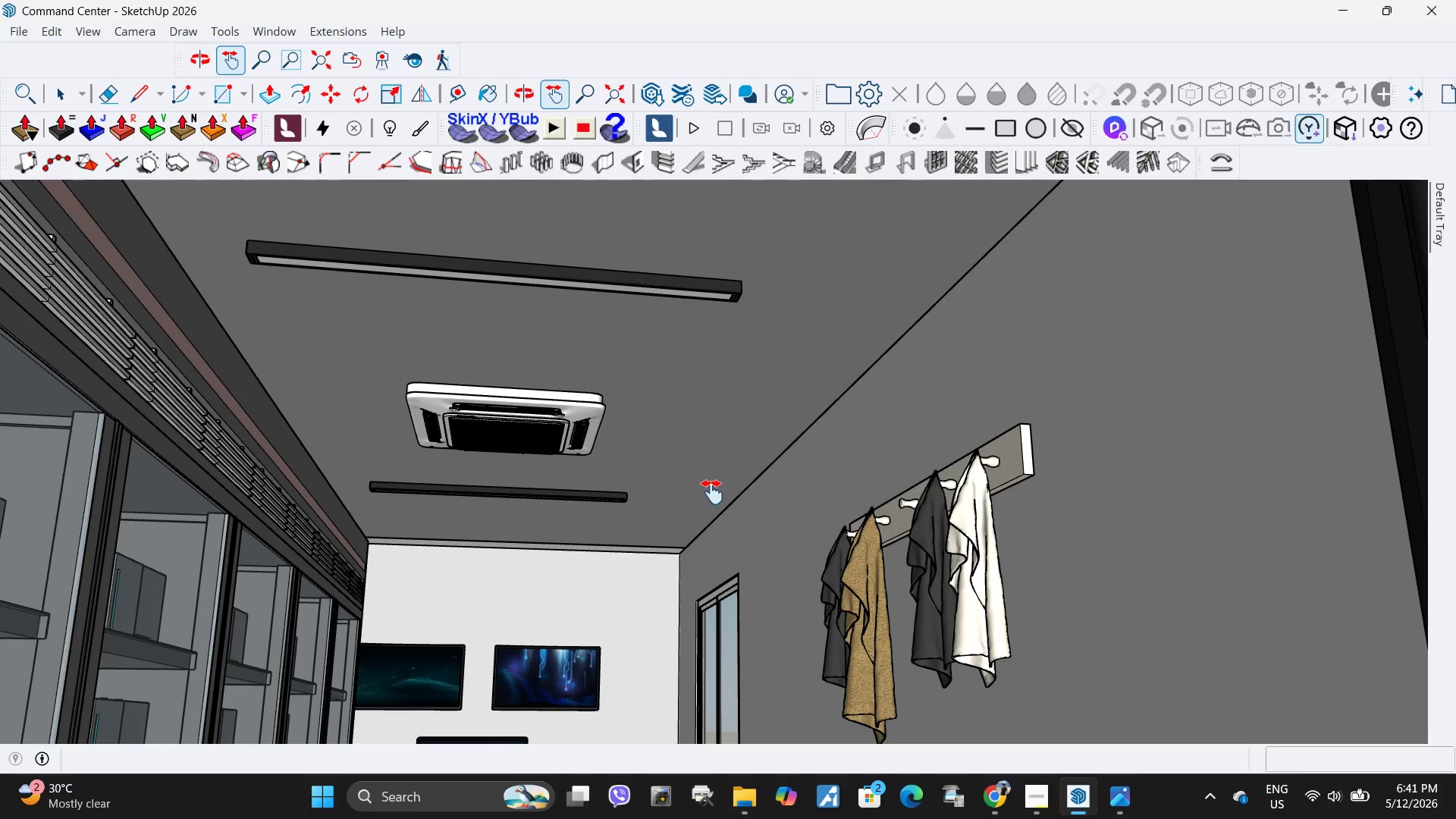 
key(Space)
 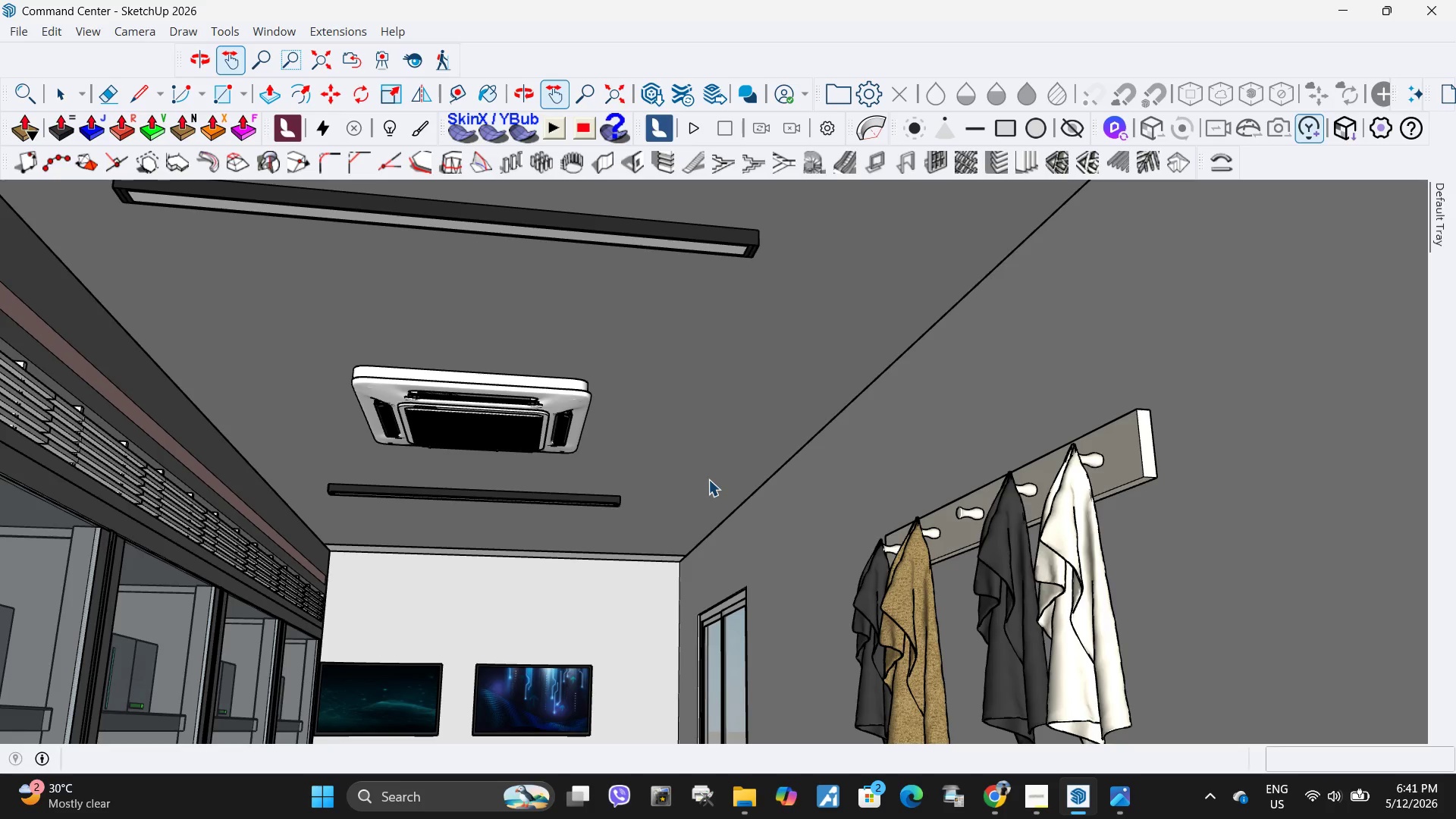 
double_click([708, 479])
 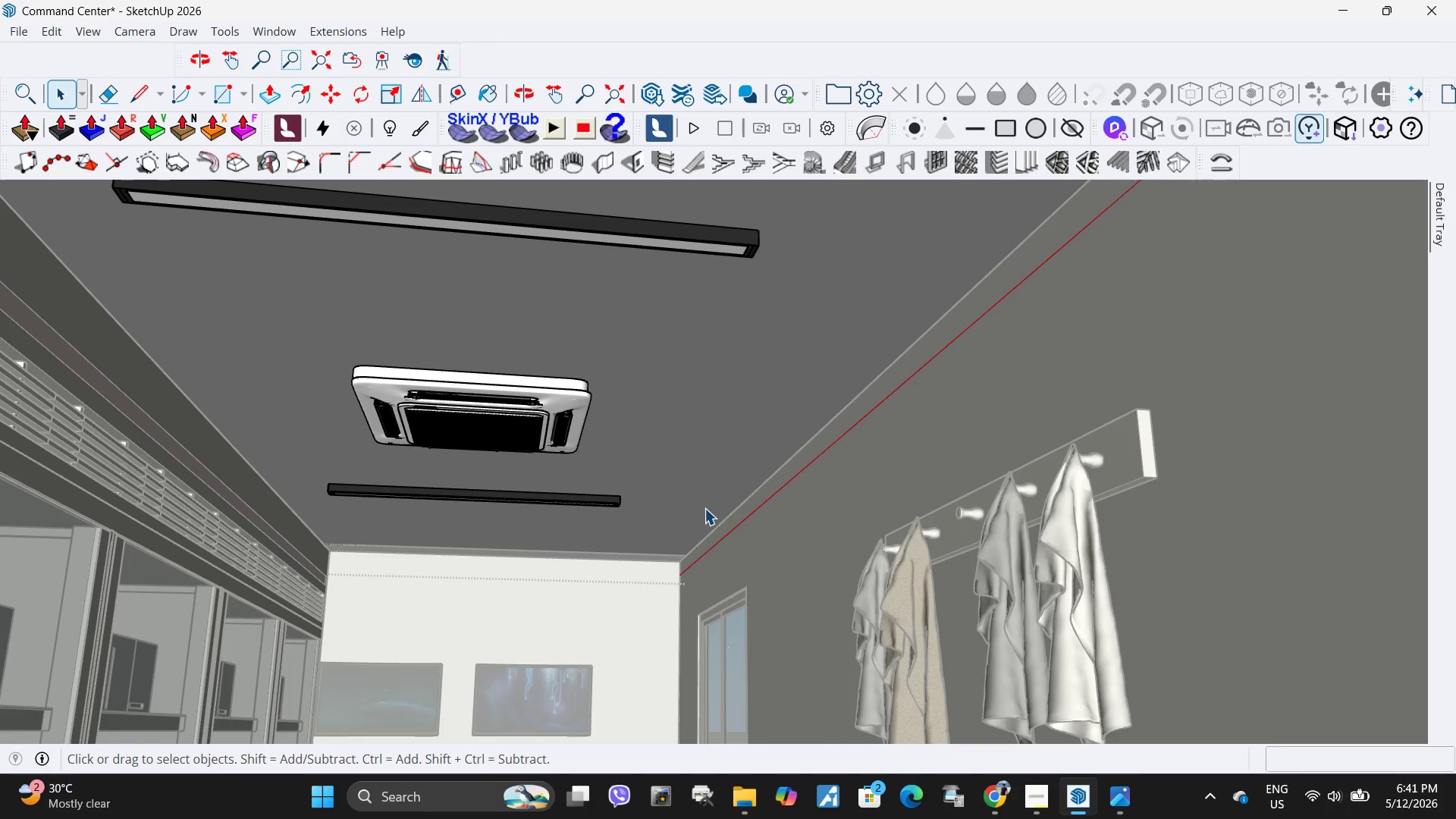 
scroll: coordinate [708, 479], scroll_direction: up, amount: 1.0
 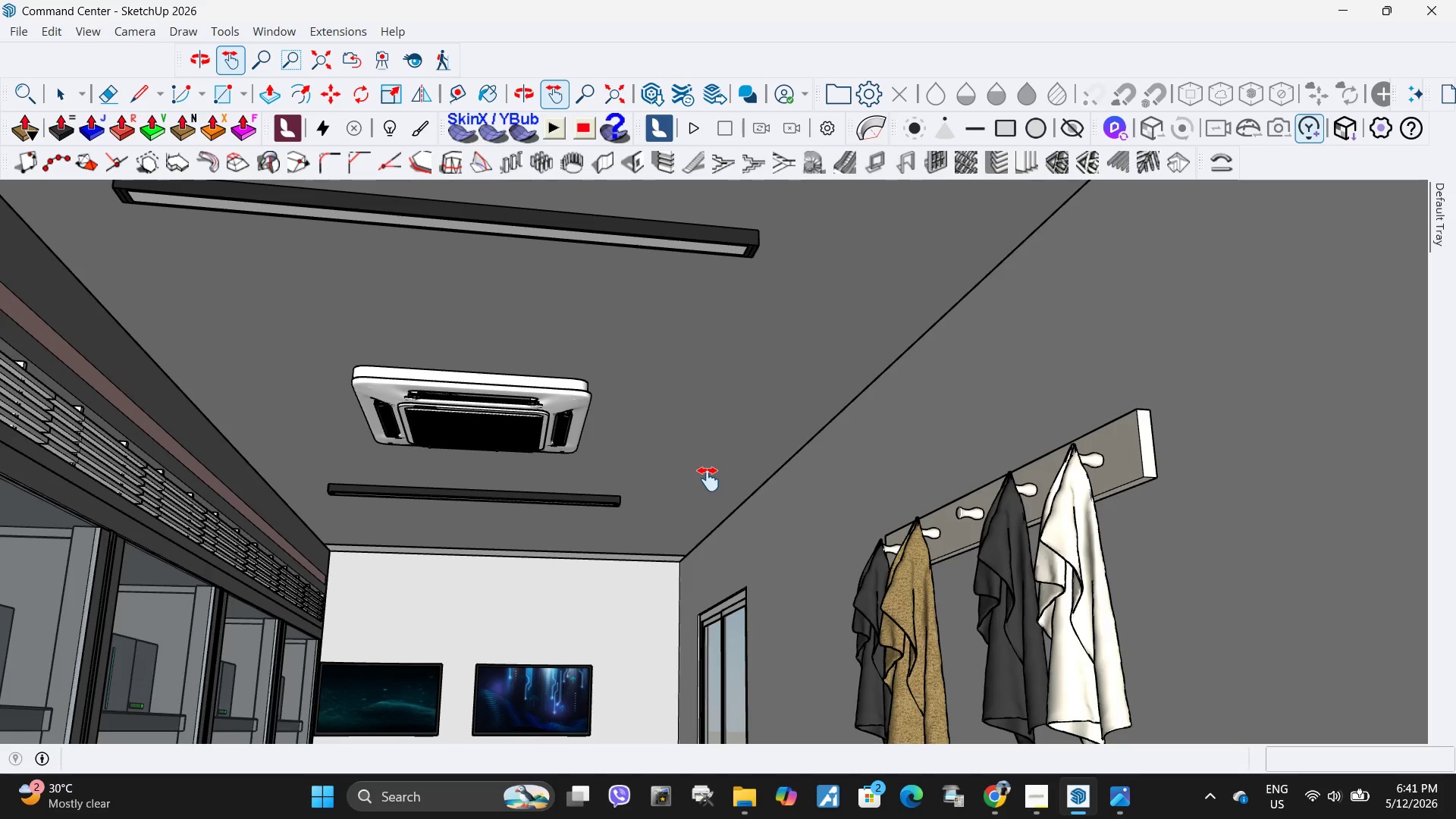 
left_click([704, 513])
 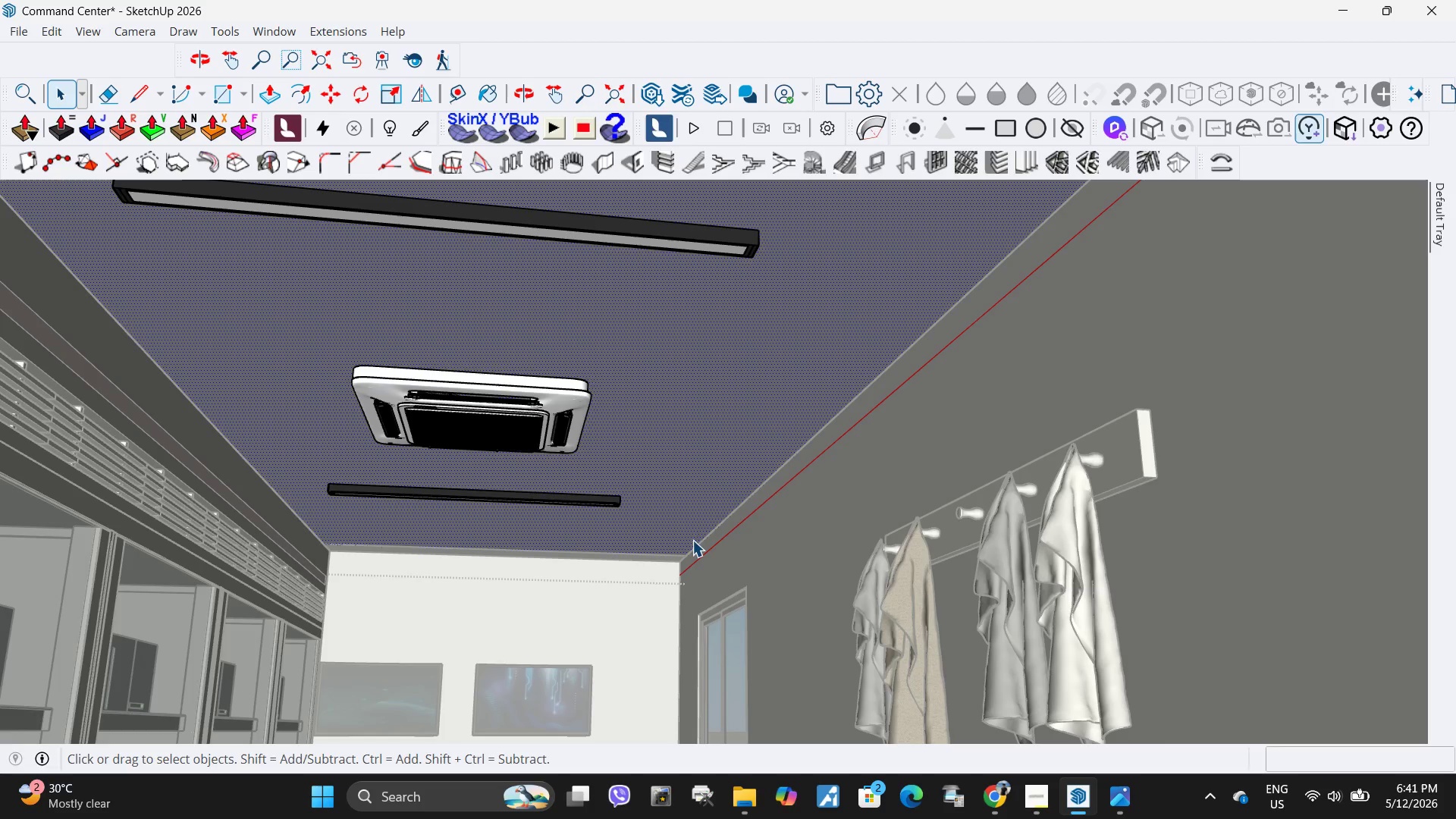 
key(R)
 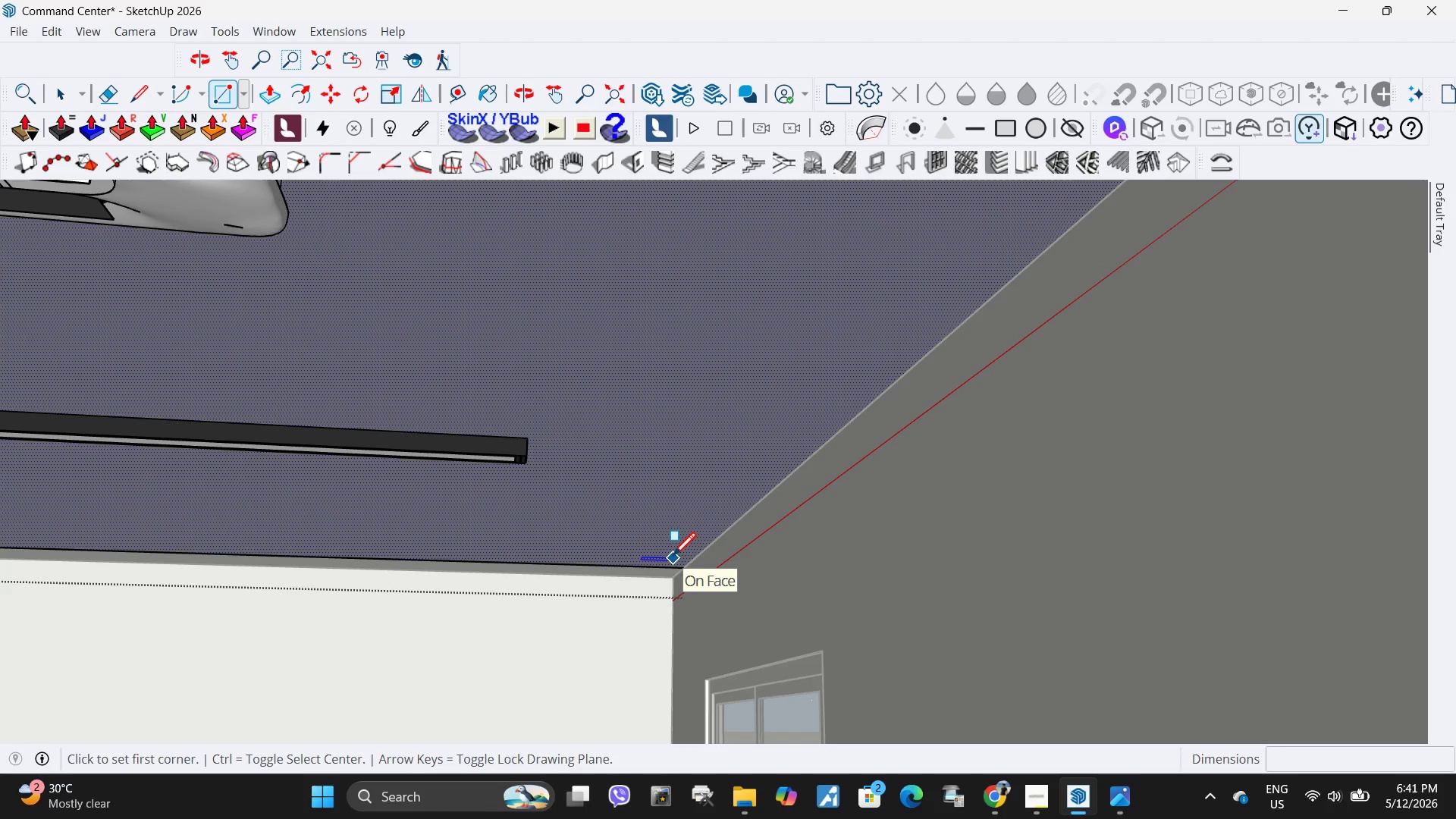 
scroll: coordinate [689, 539], scroll_direction: up, amount: 6.0
 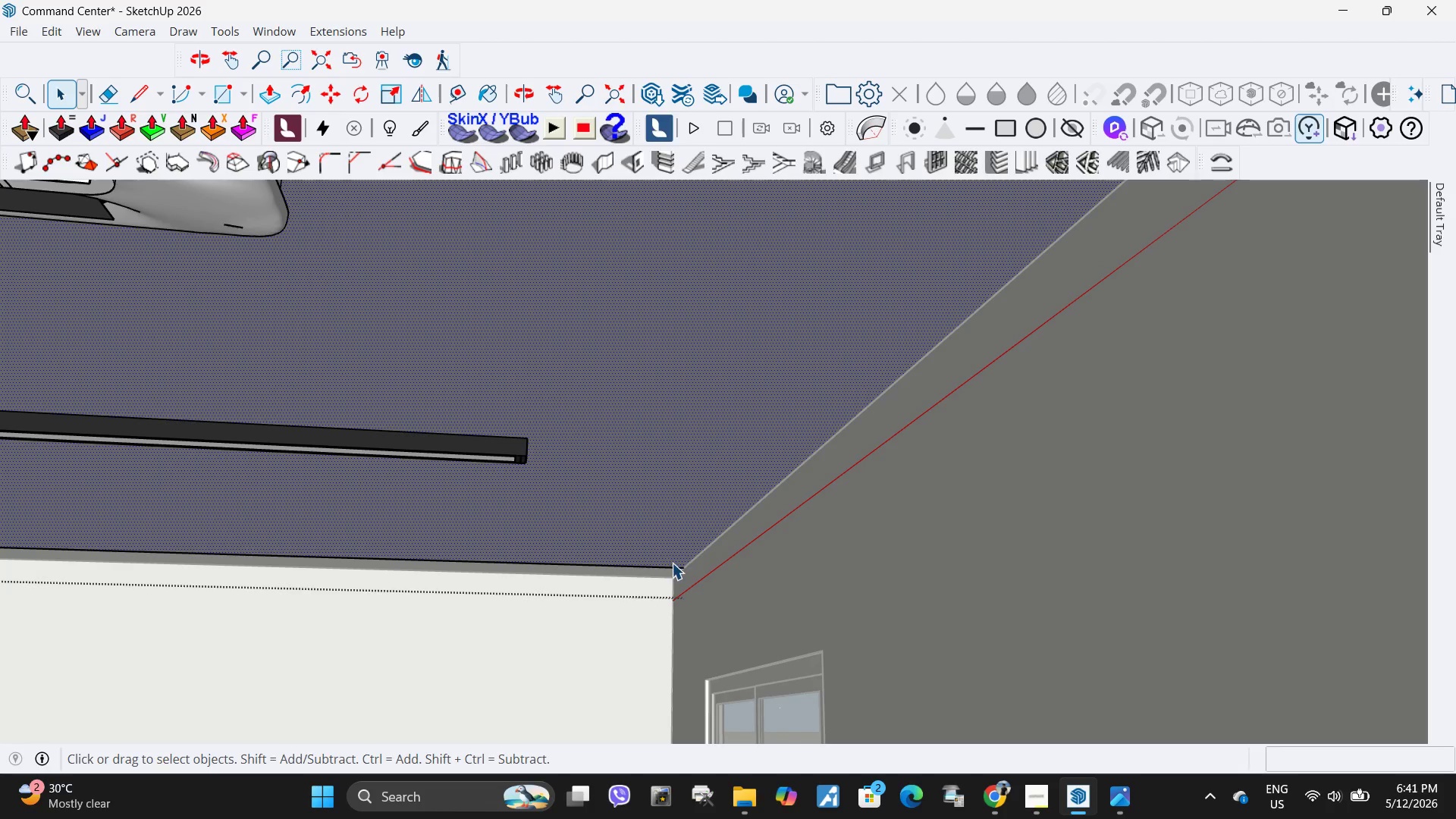 
scroll: coordinate [573, 640], scroll_direction: down, amount: 12.0
 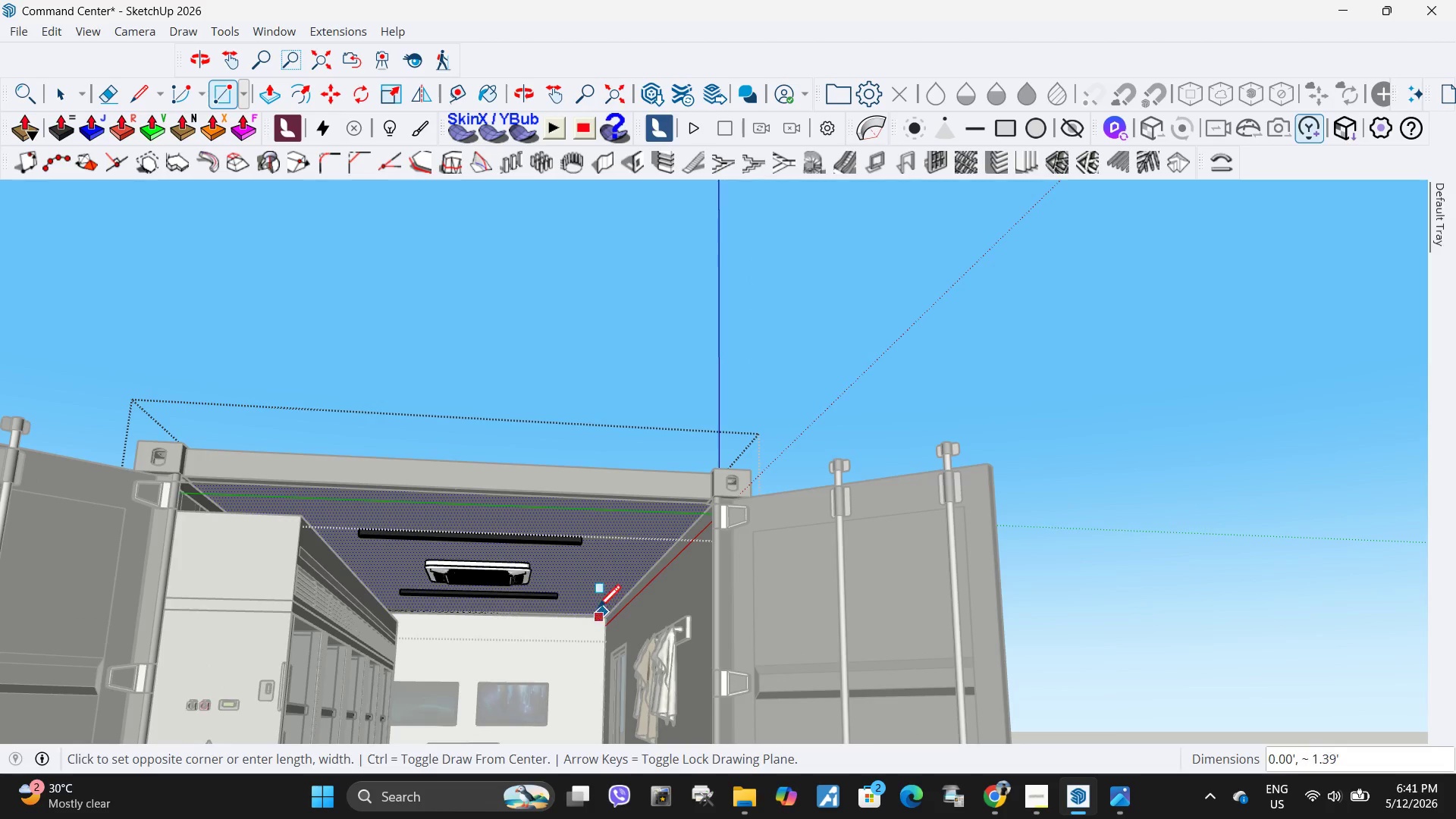 
scroll: coordinate [836, 419], scroll_direction: up, amount: 13.0
 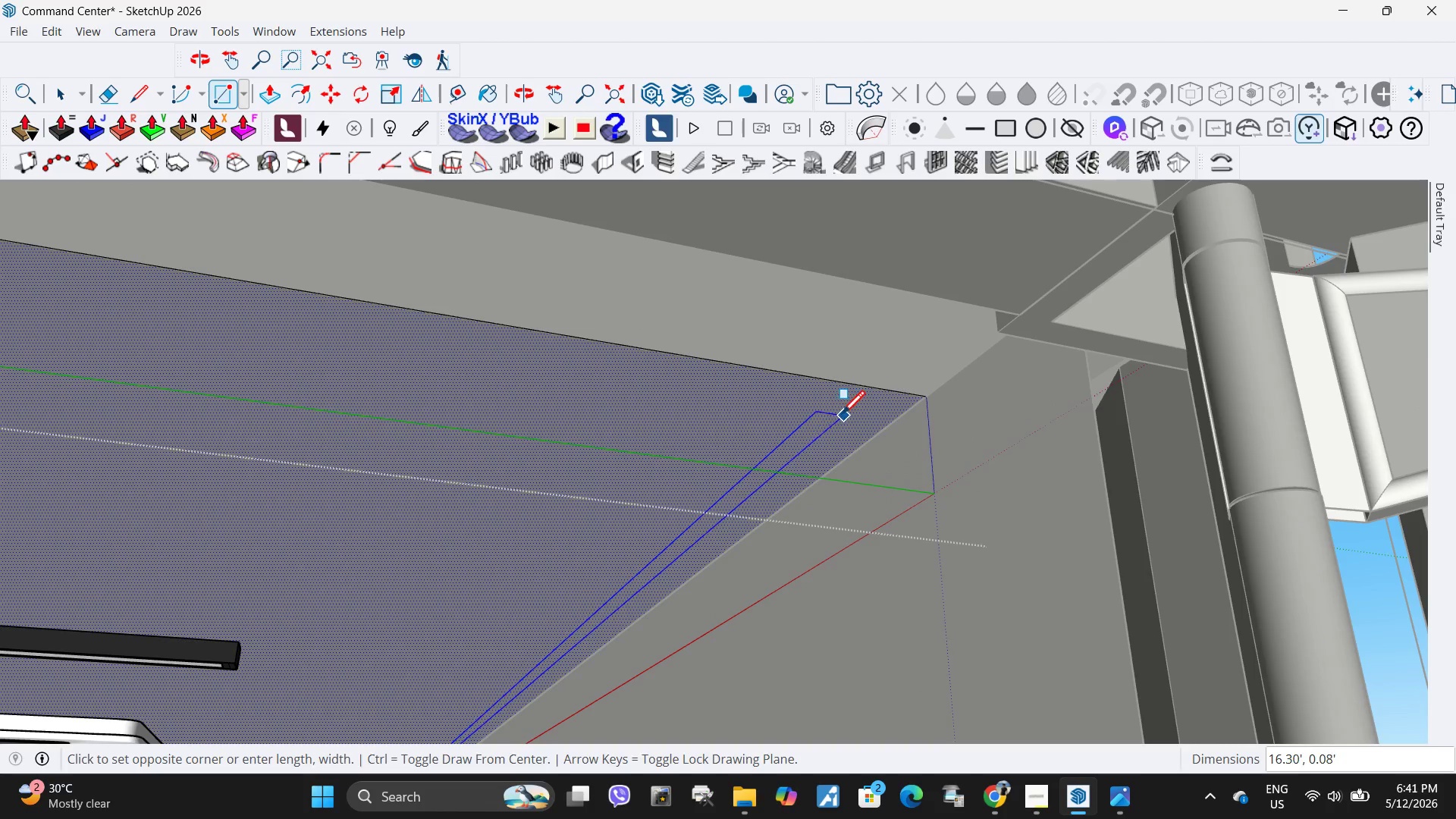 
left_click([843, 416])
 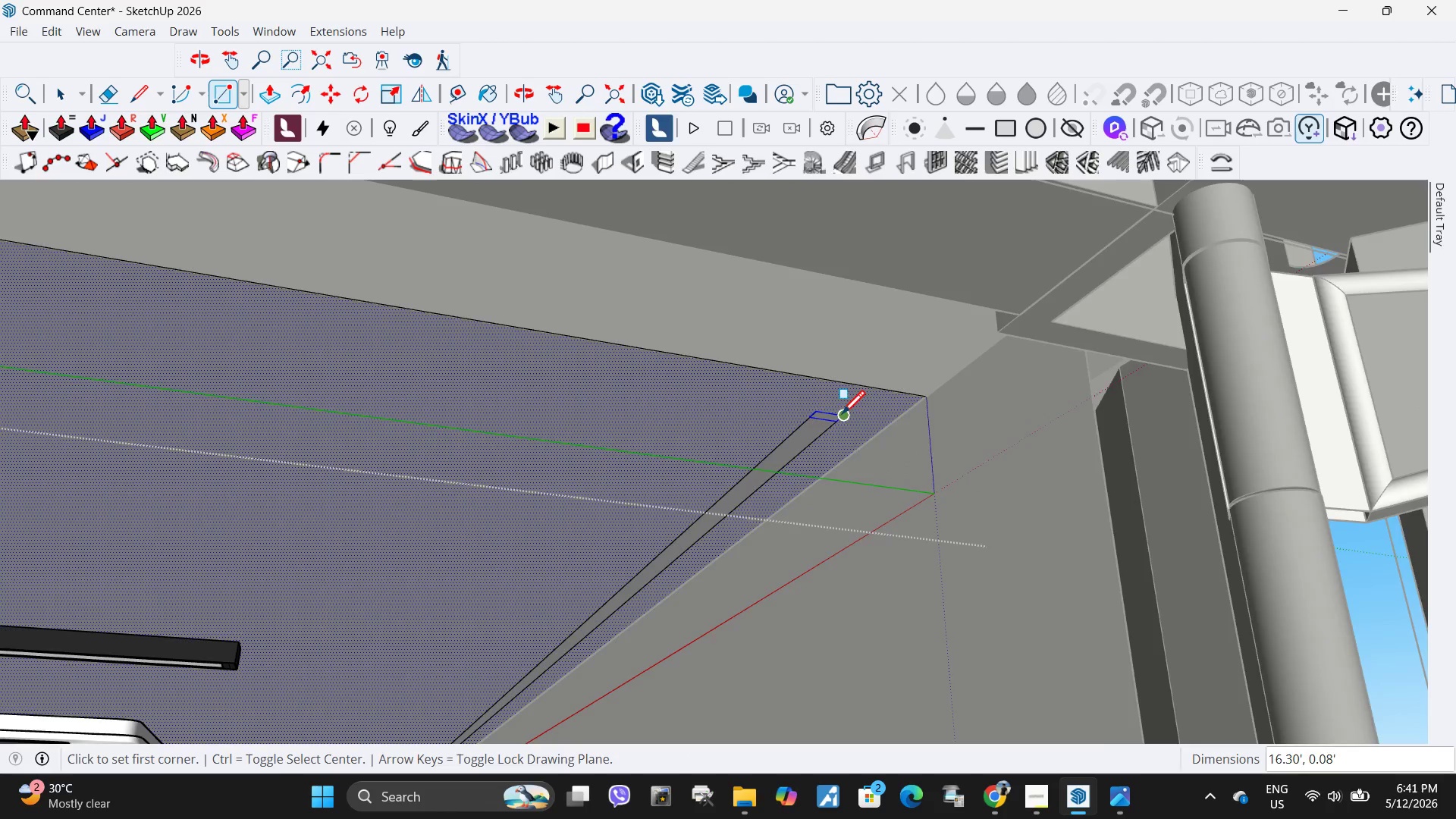 
key(Space)
 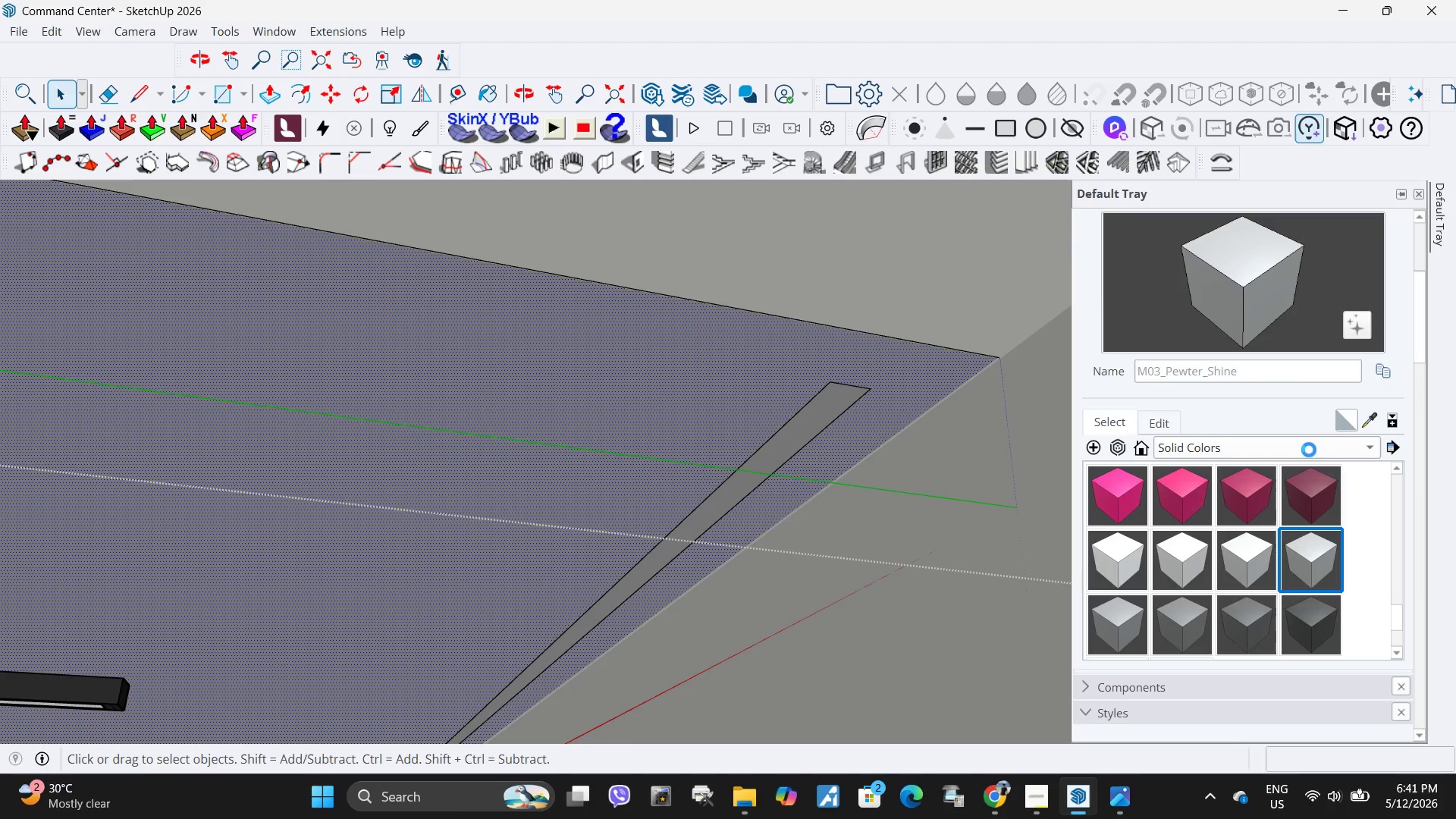 
scroll: coordinate [808, 446], scroll_direction: up, amount: 3.0
 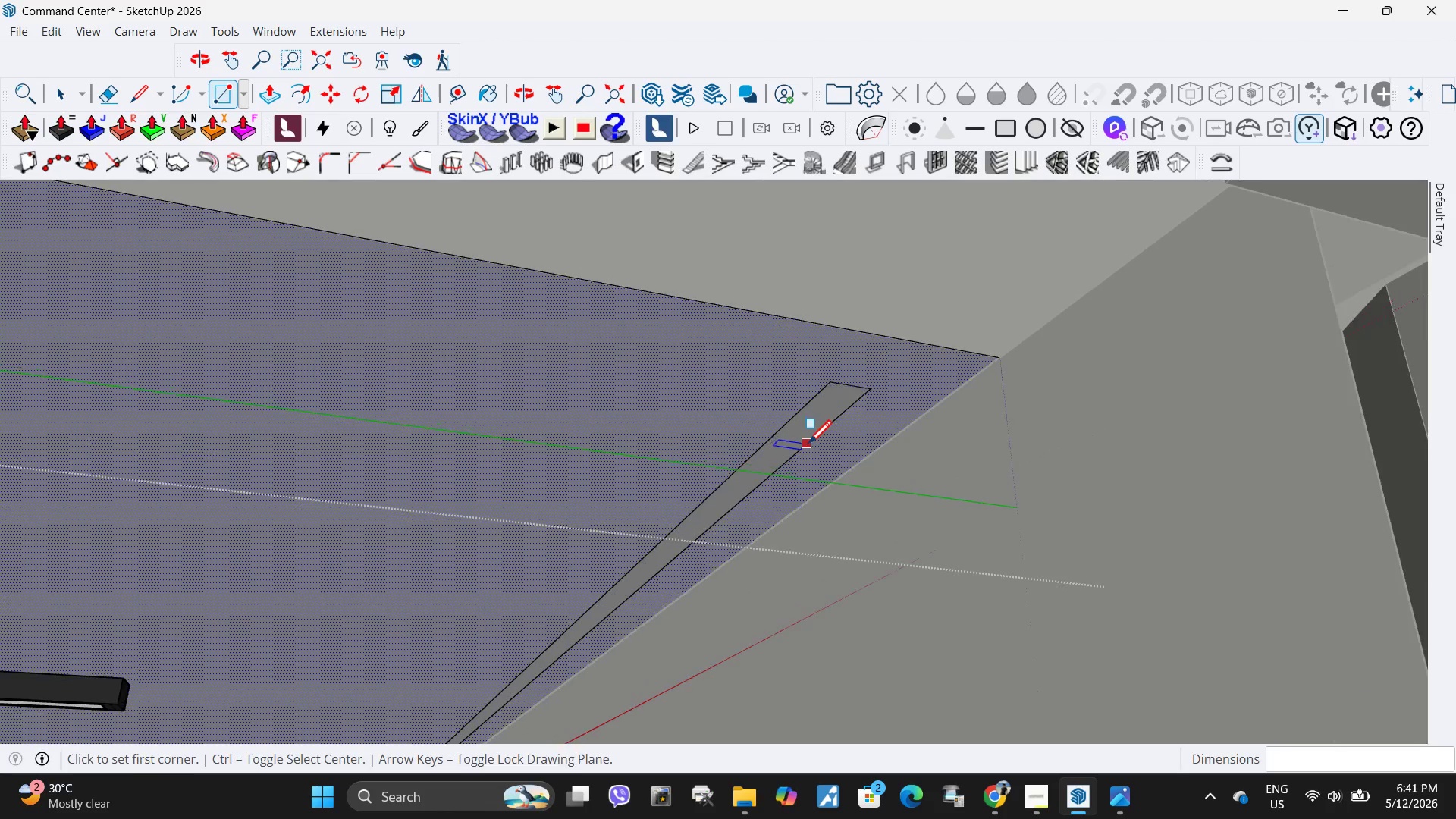 
scroll: coordinate [1284, 524], scroll_direction: down, amount: 5.0
 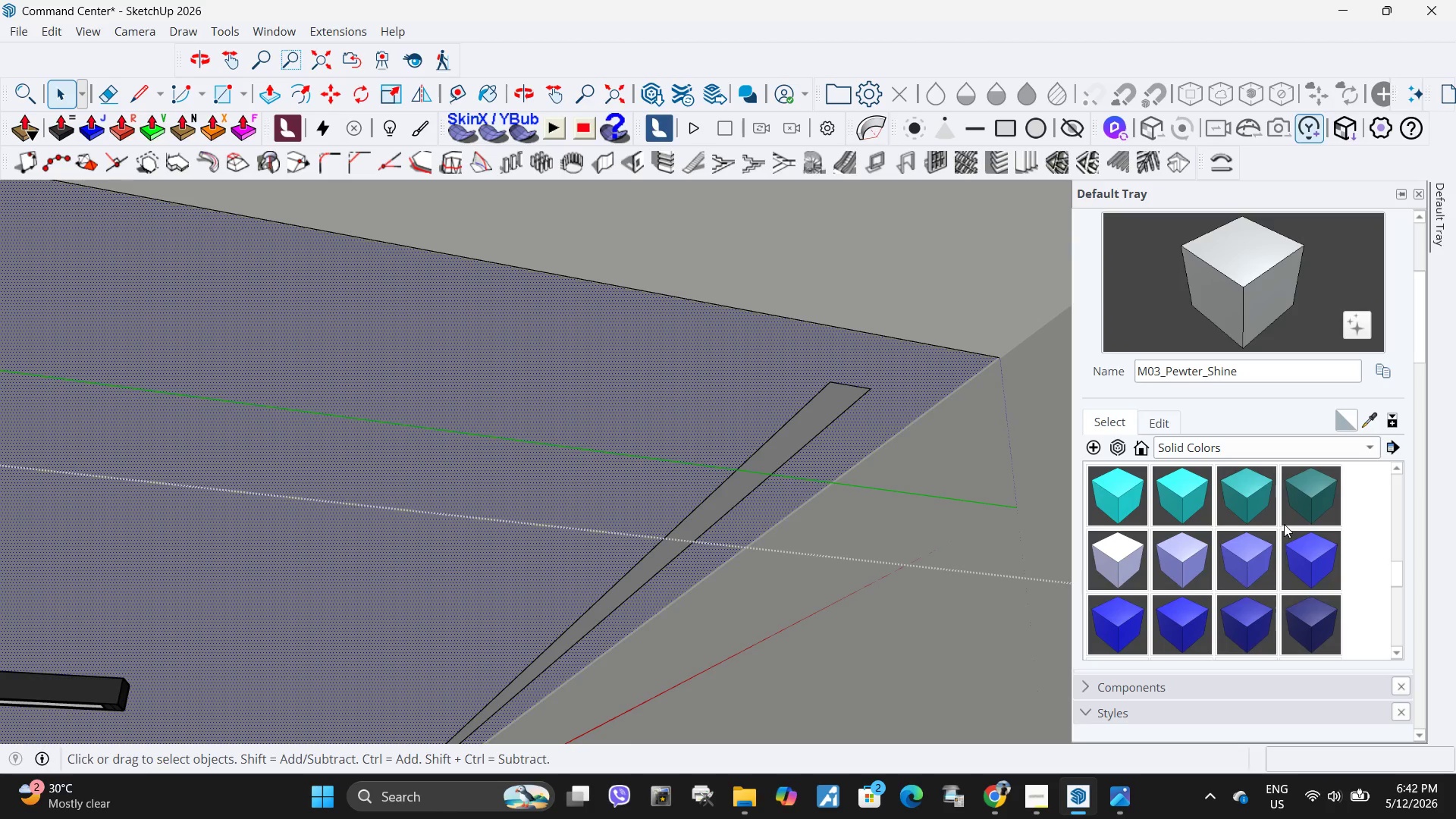 
left_click([1298, 502])
 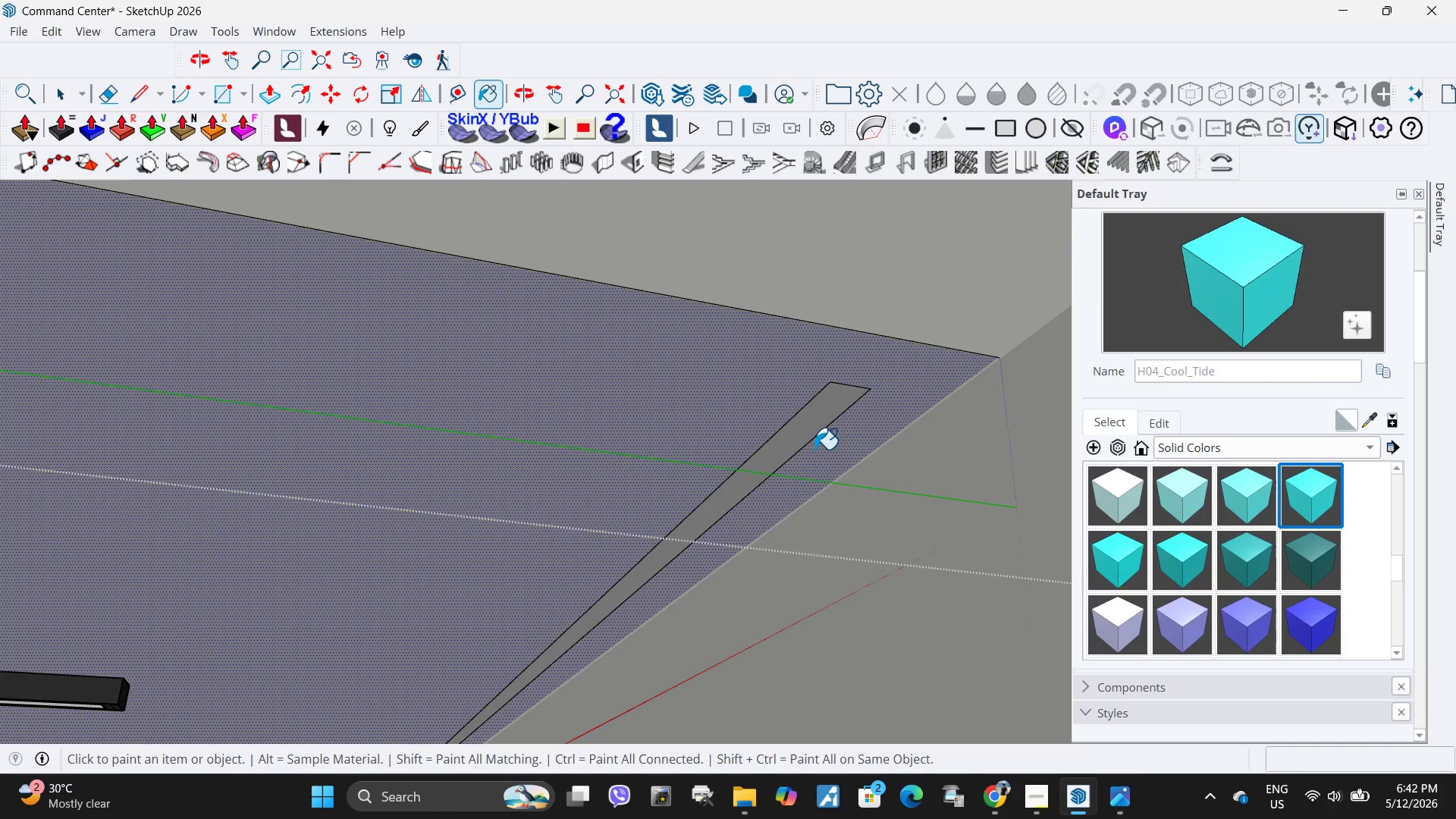 
left_click([805, 433])
 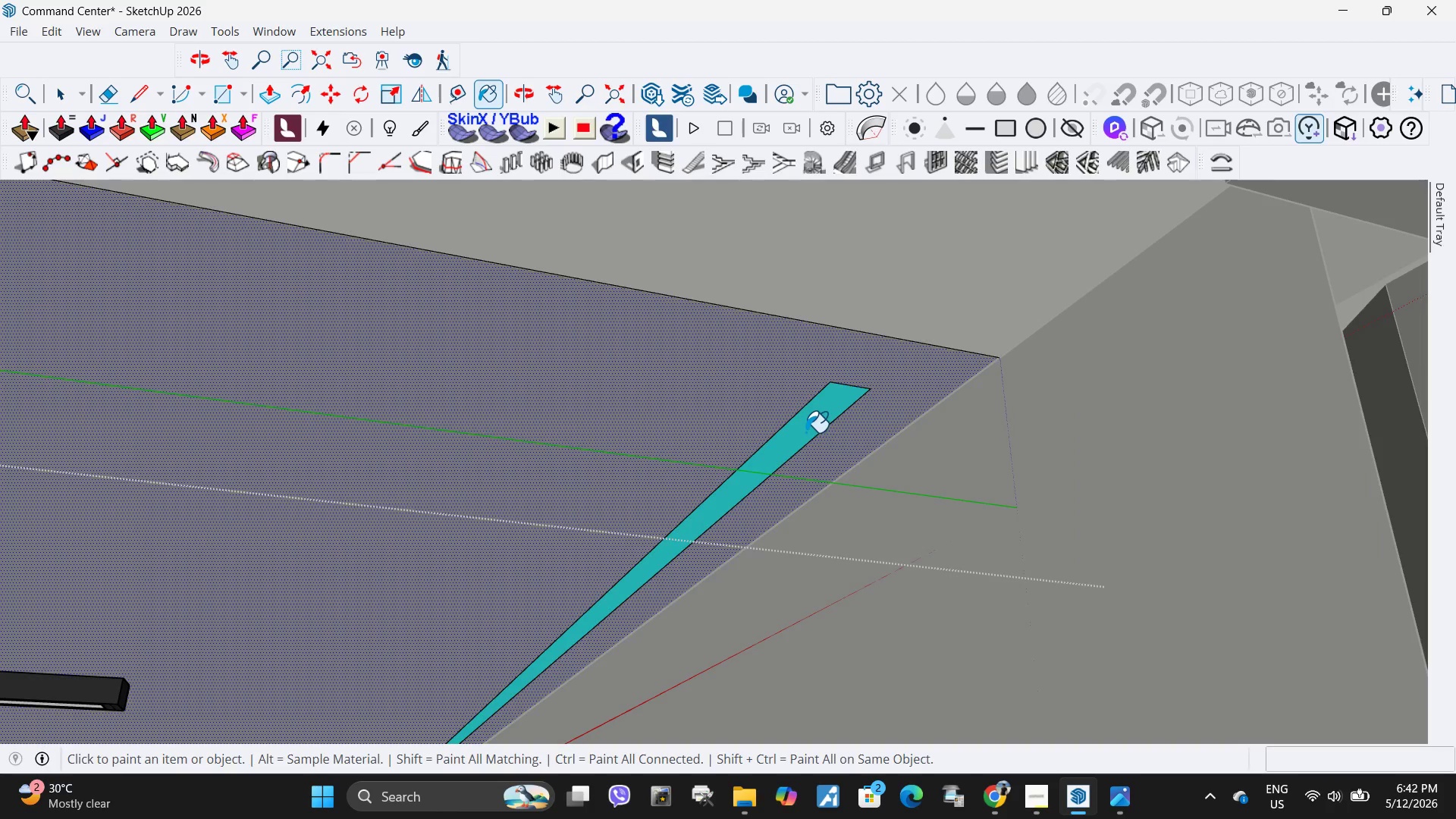 
key(Space)
 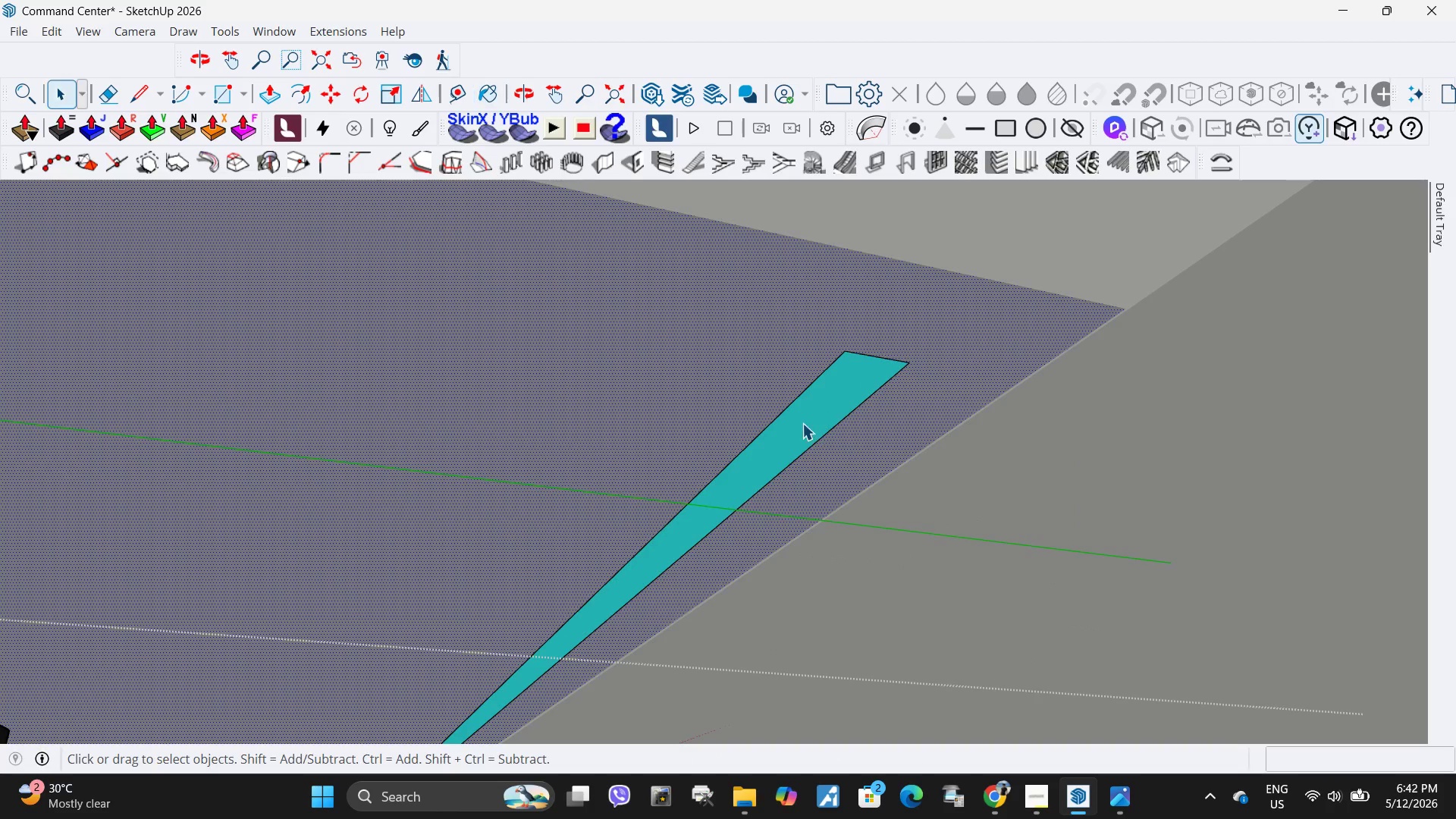 
left_click([802, 423])
 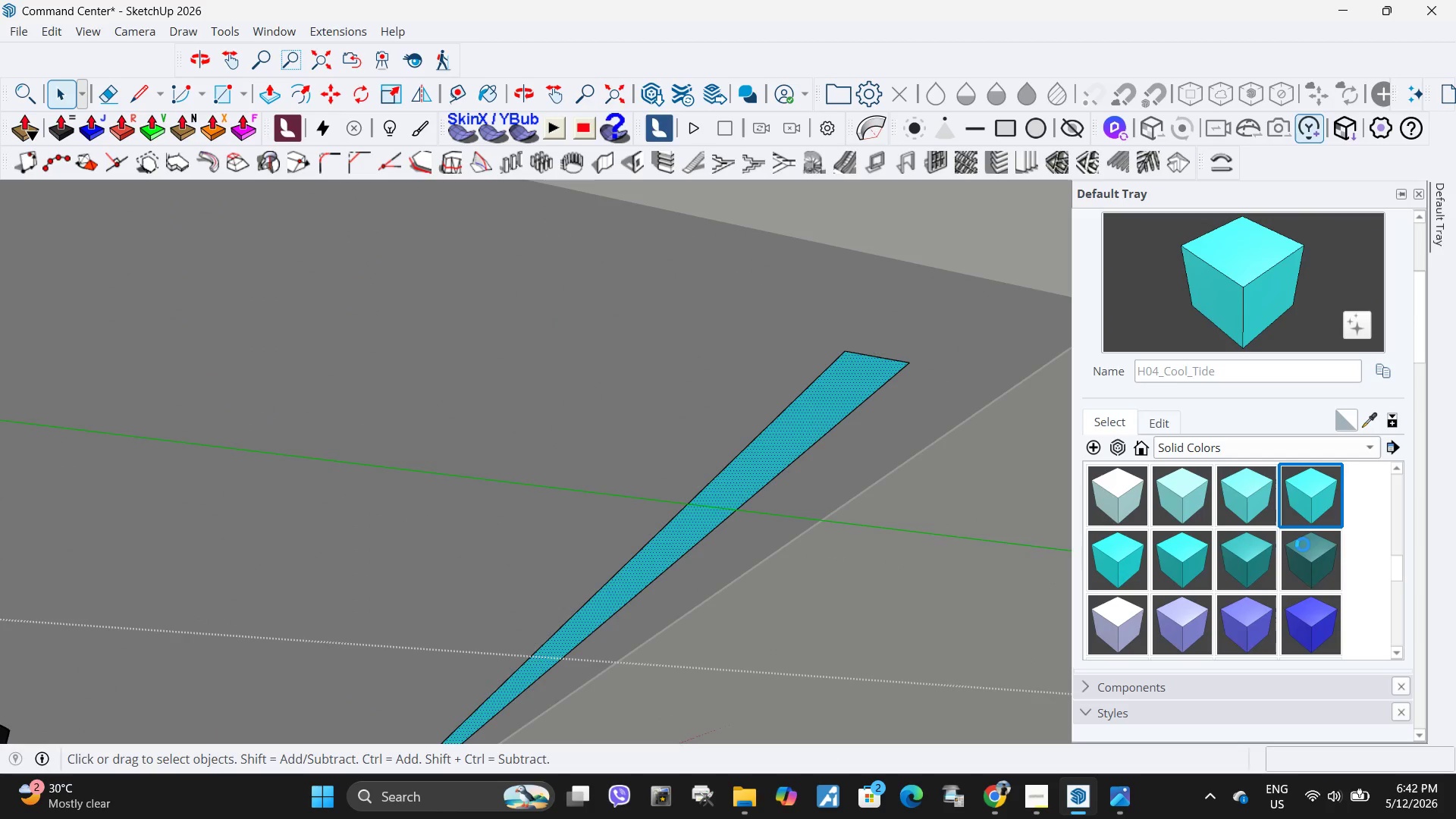 
scroll: coordinate [805, 432], scroll_direction: up, amount: 4.0
 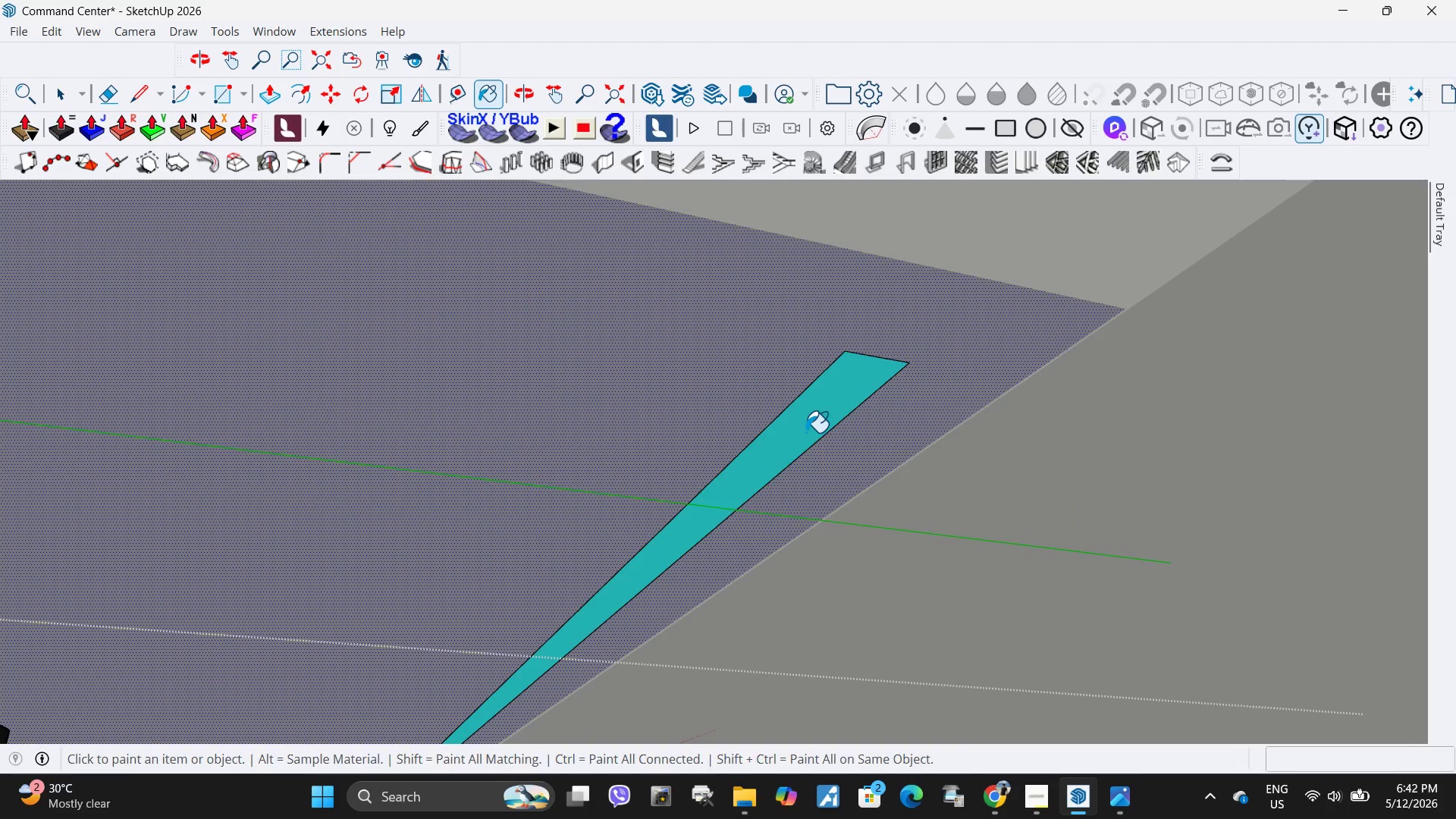 
left_click([1247, 551])
 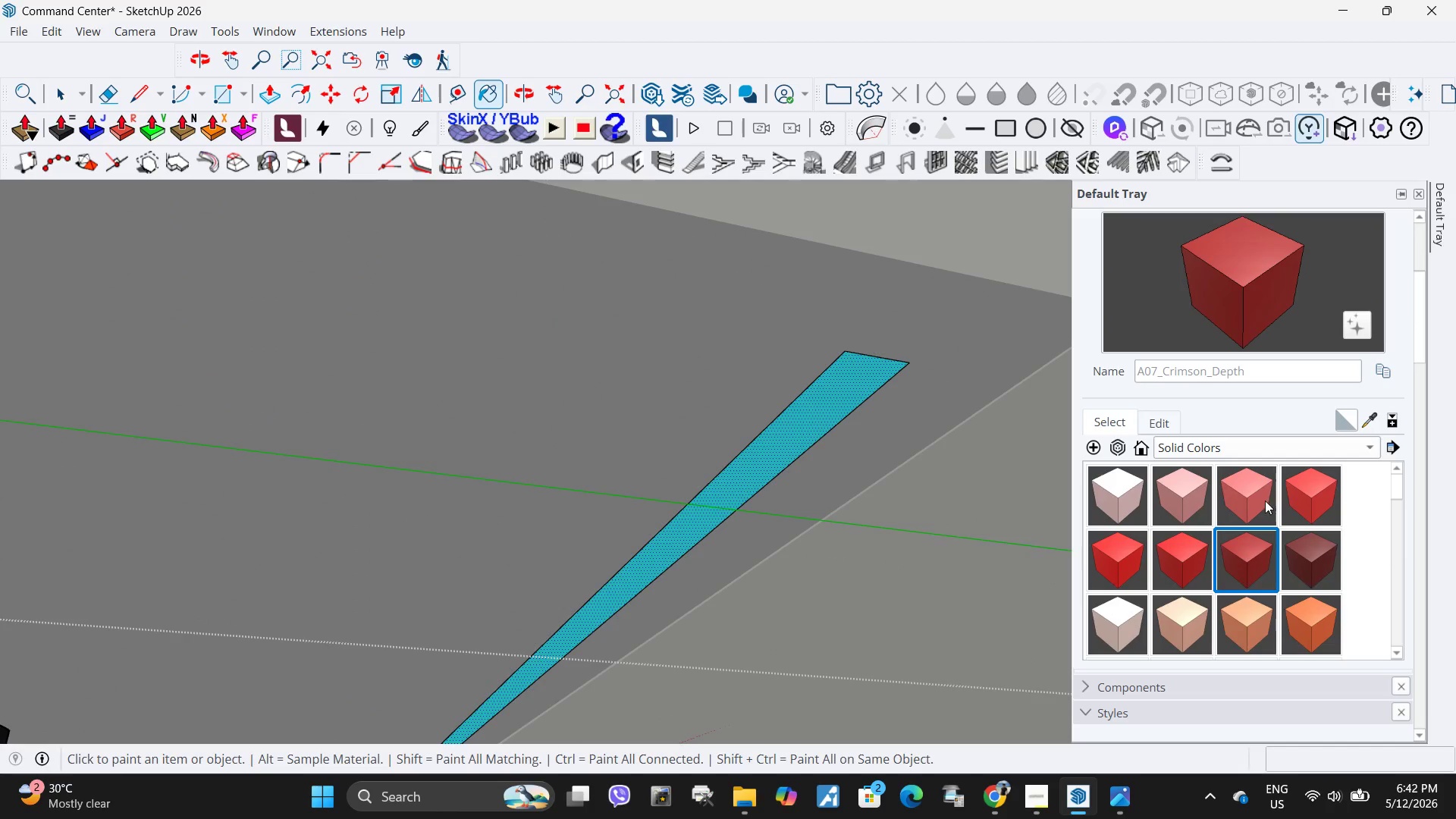 
scroll: coordinate [1187, 617], scroll_direction: down, amount: 19.0
 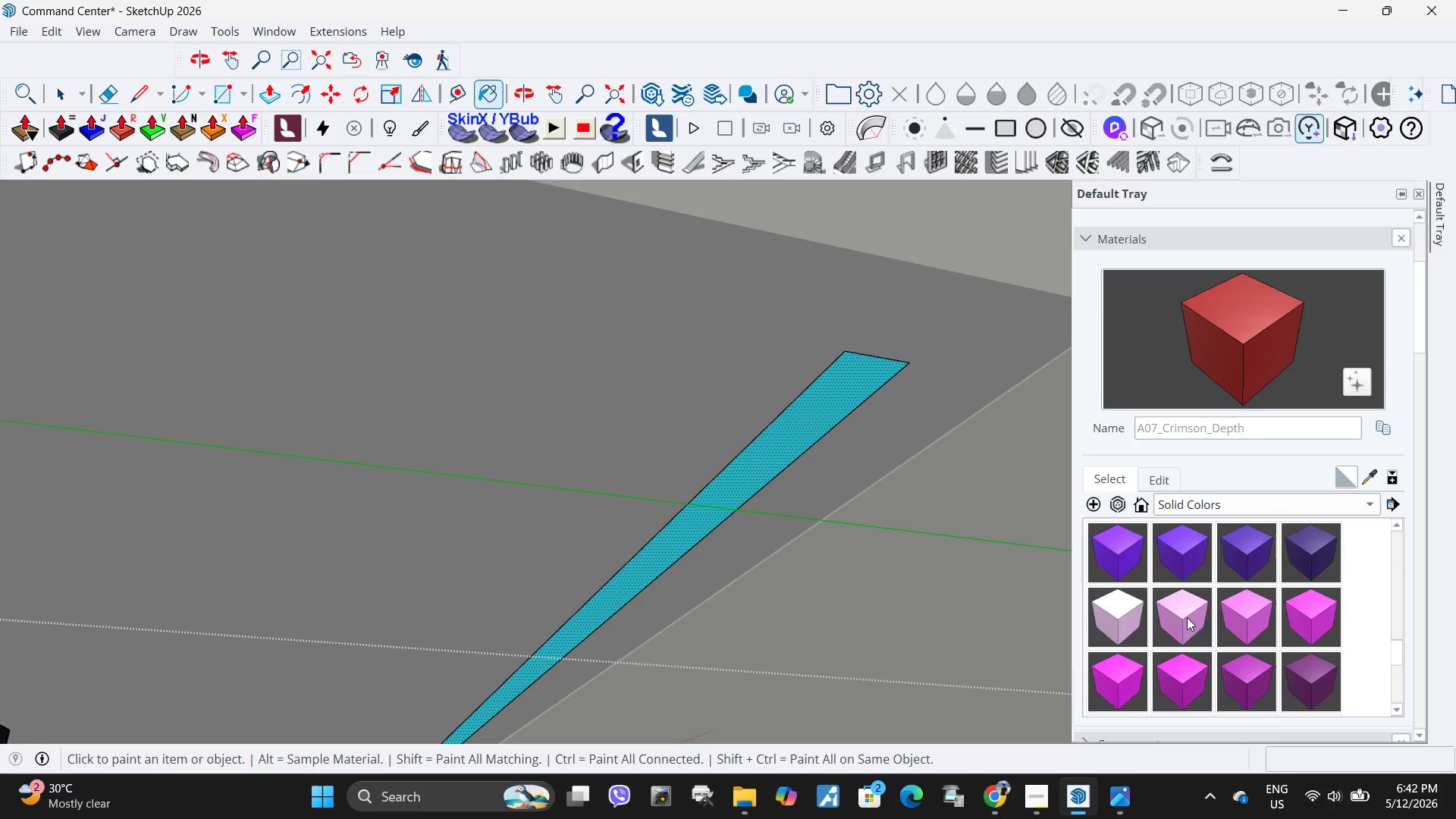 
scroll: coordinate [1187, 617], scroll_direction: up, amount: 5.0
 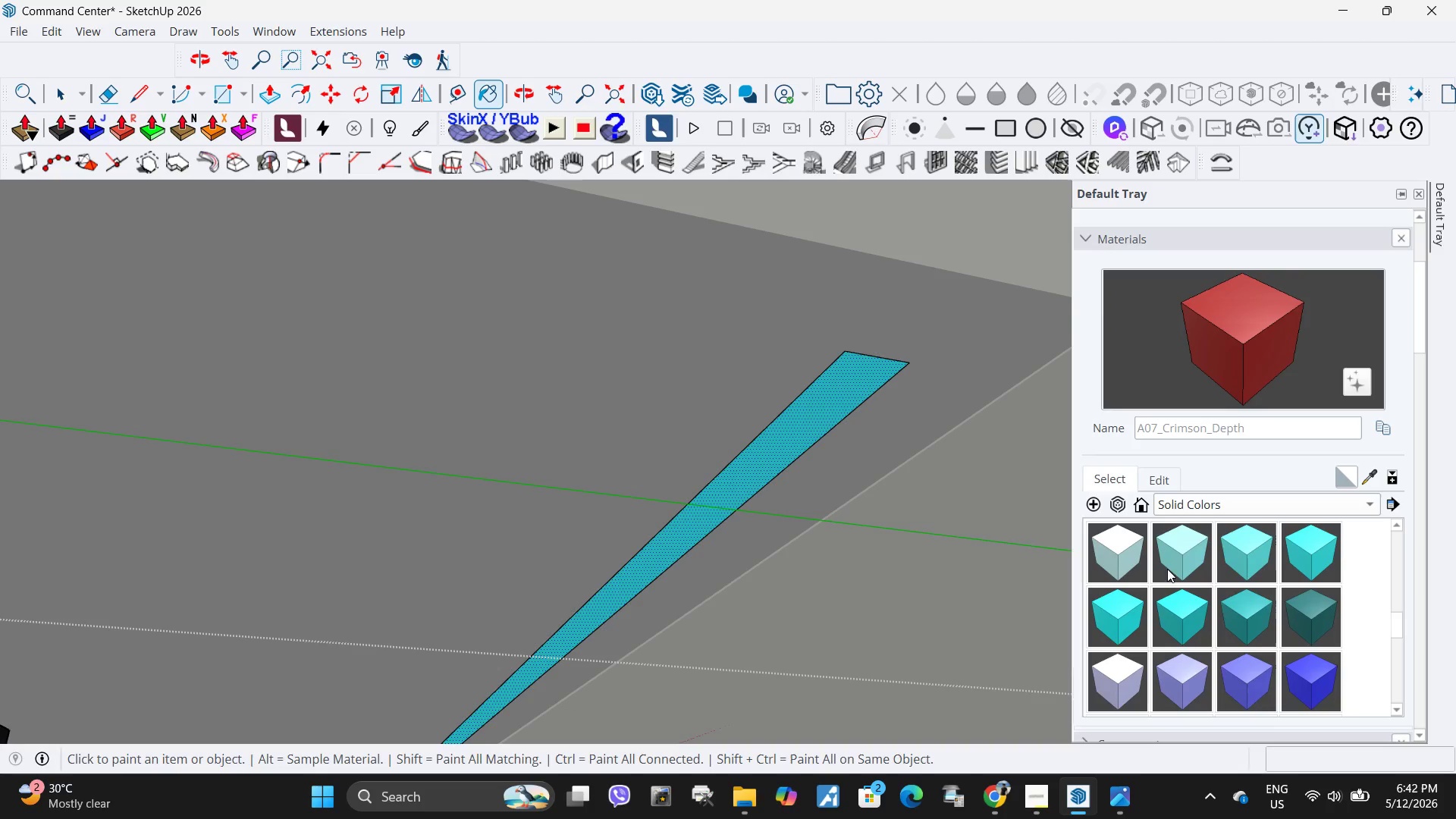 
left_click([1184, 542])
 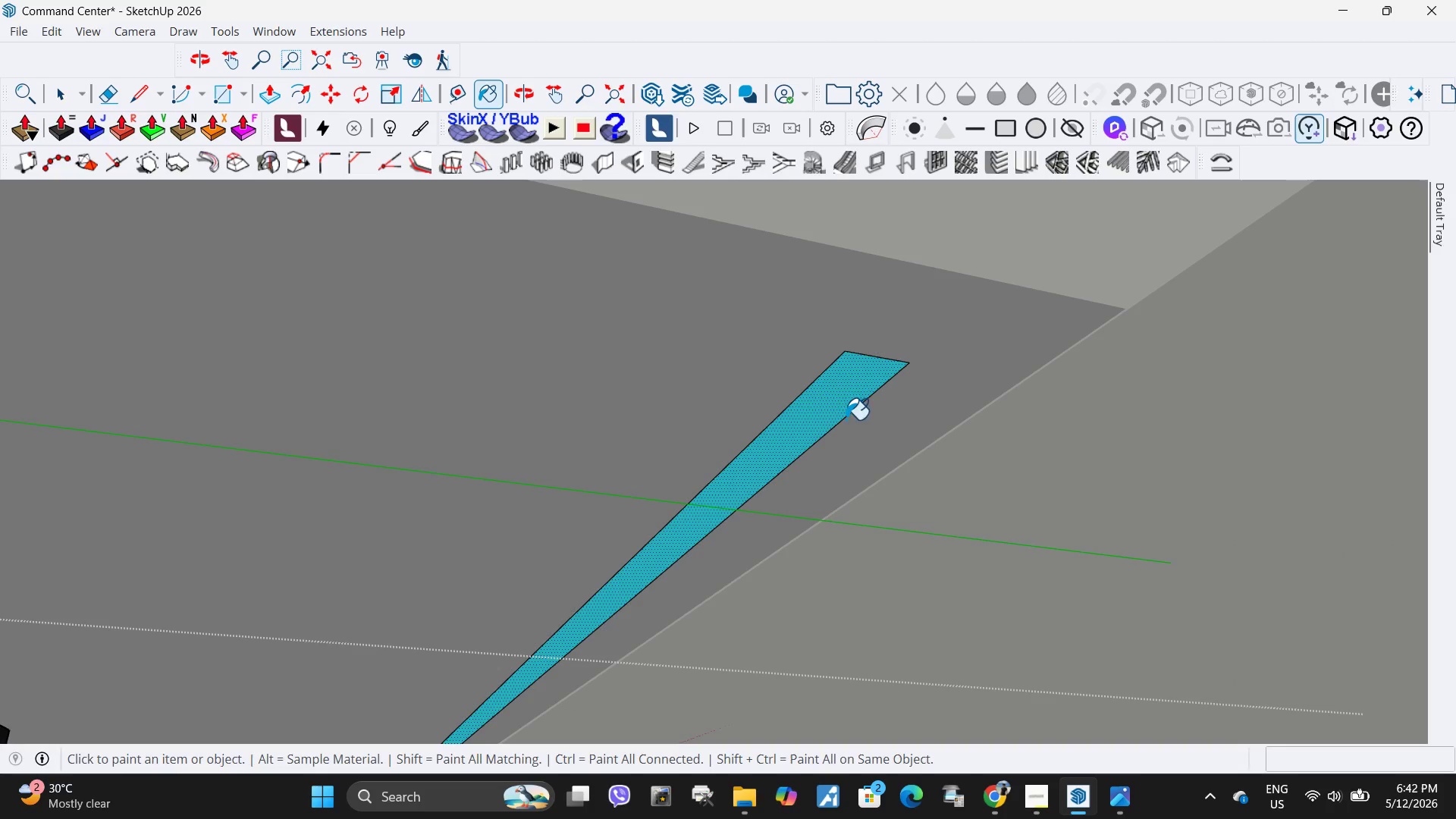 
left_click([823, 408])
 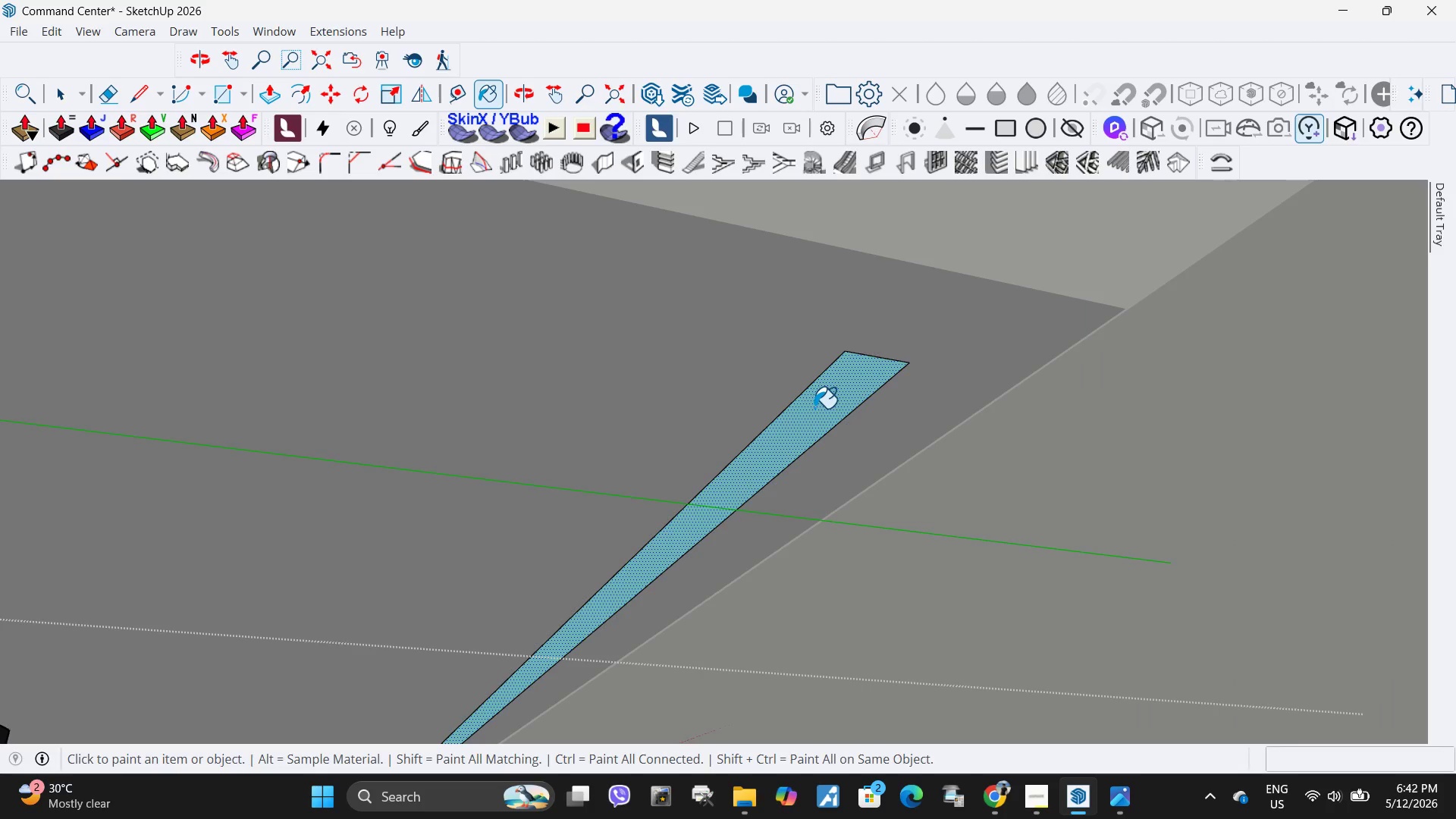 
key(Space)
 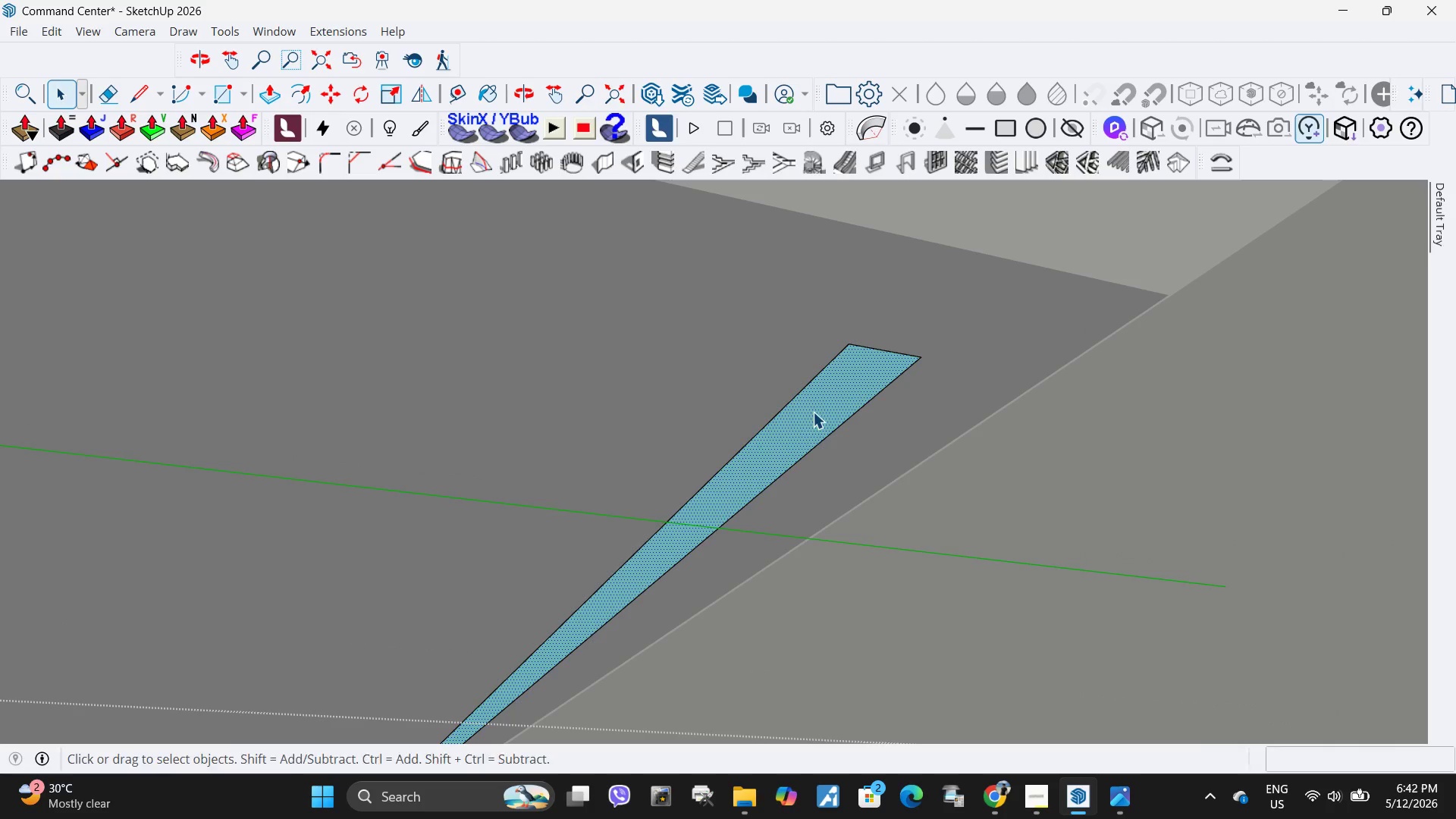 
key(P)
 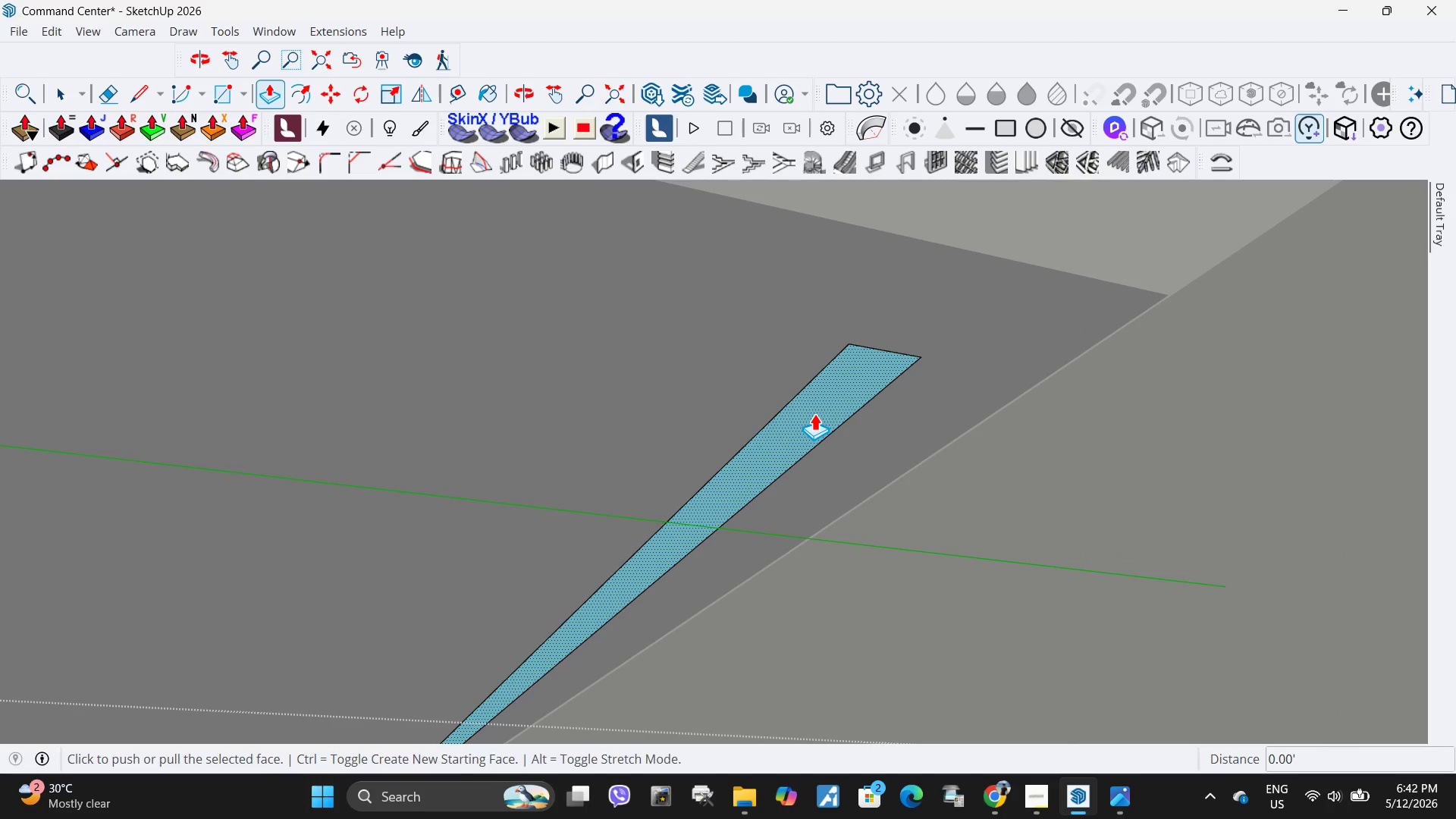 
scroll: coordinate [814, 408], scroll_direction: up, amount: 1.0
 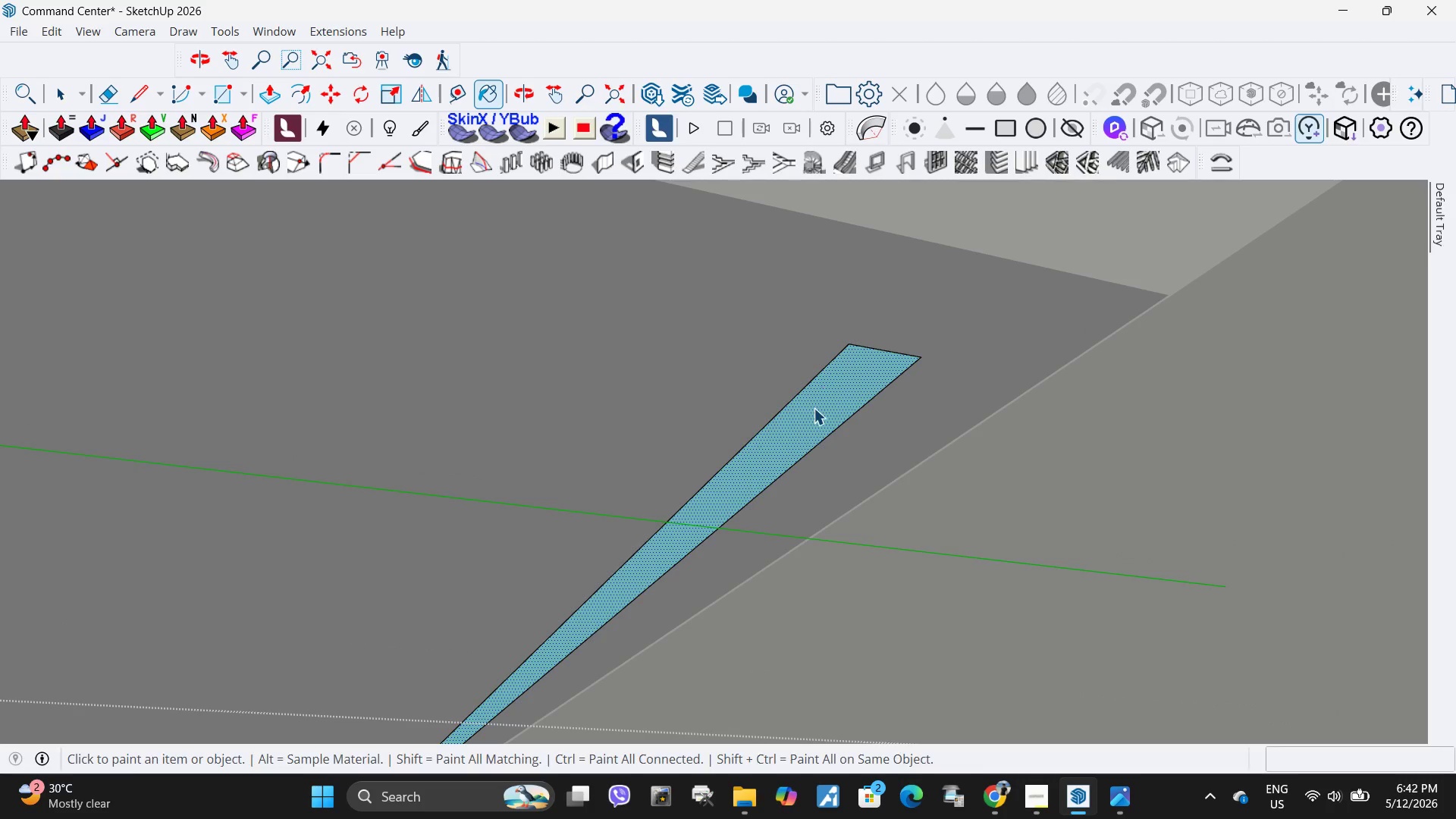 
left_click([814, 413])
 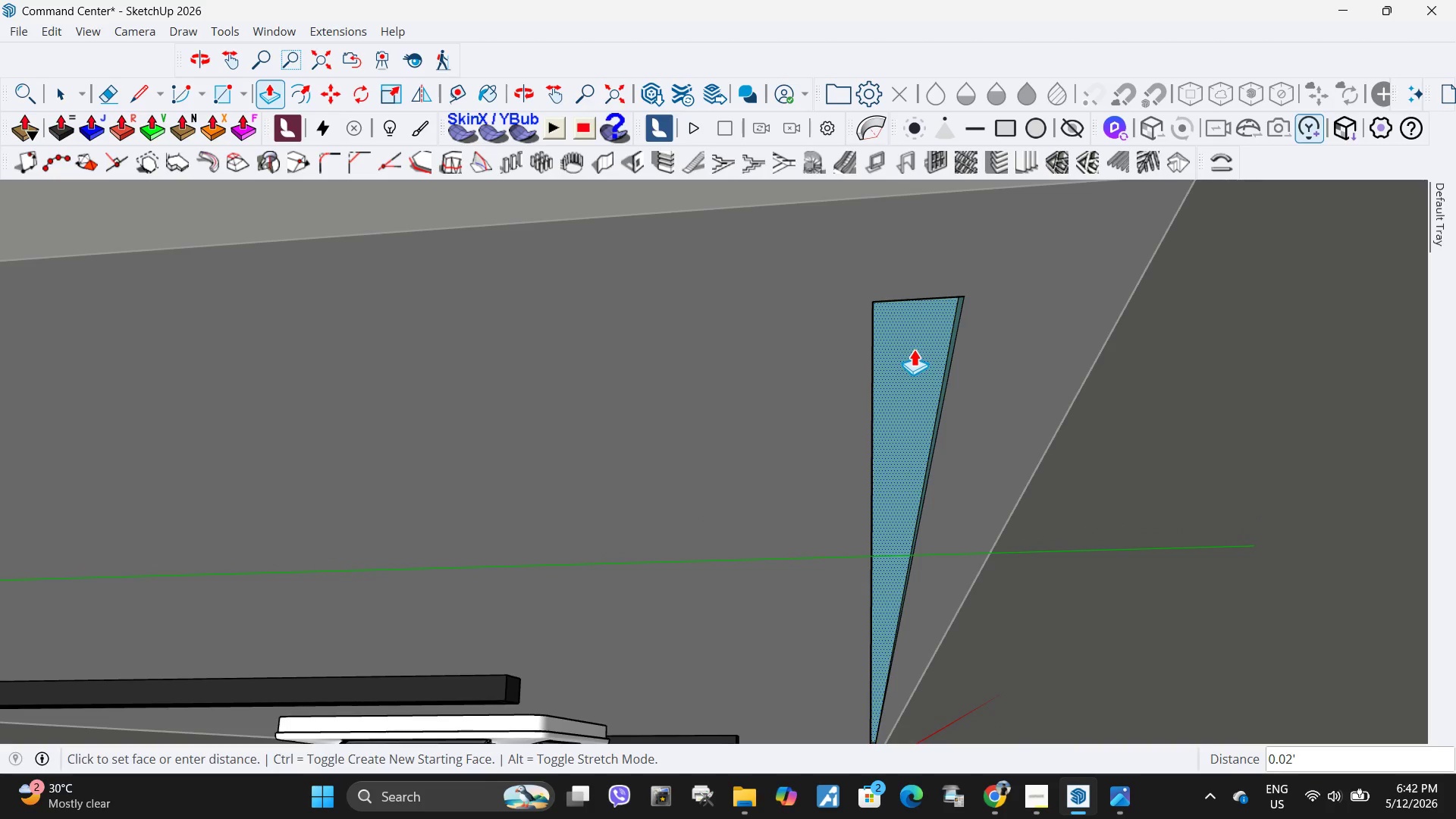 
left_click([915, 337])
 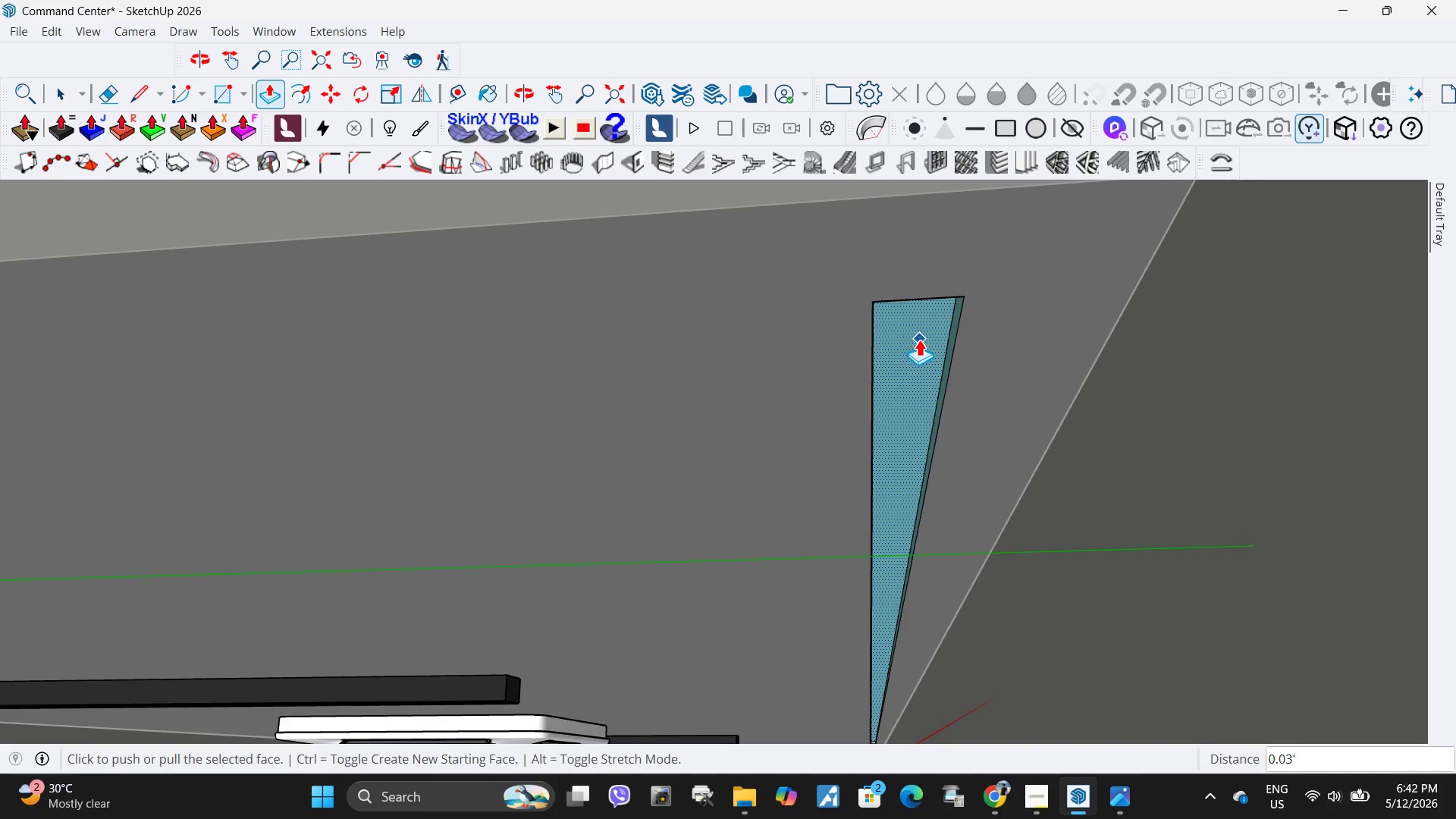 
key(Space)
 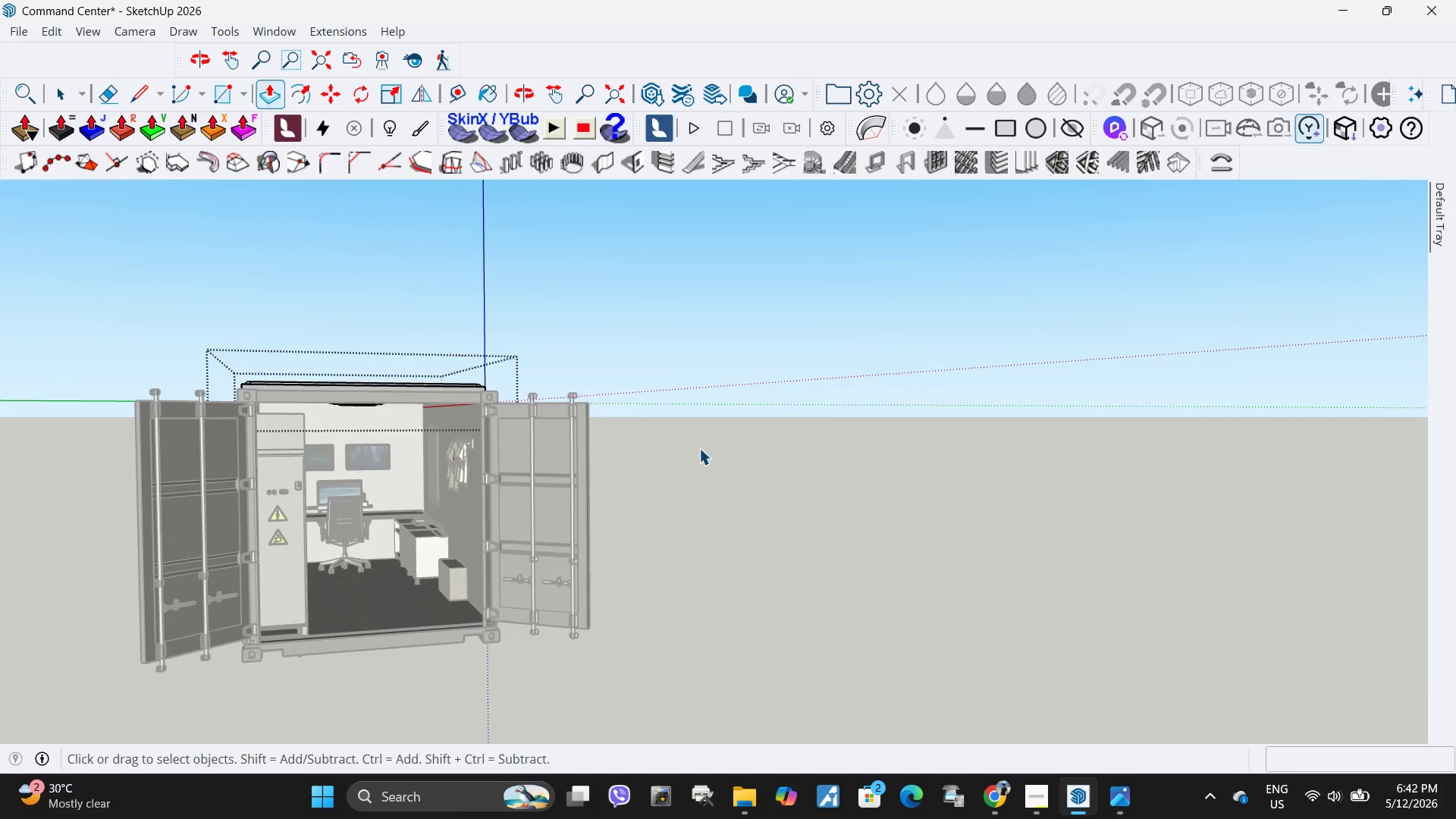 
left_click([700, 449])
 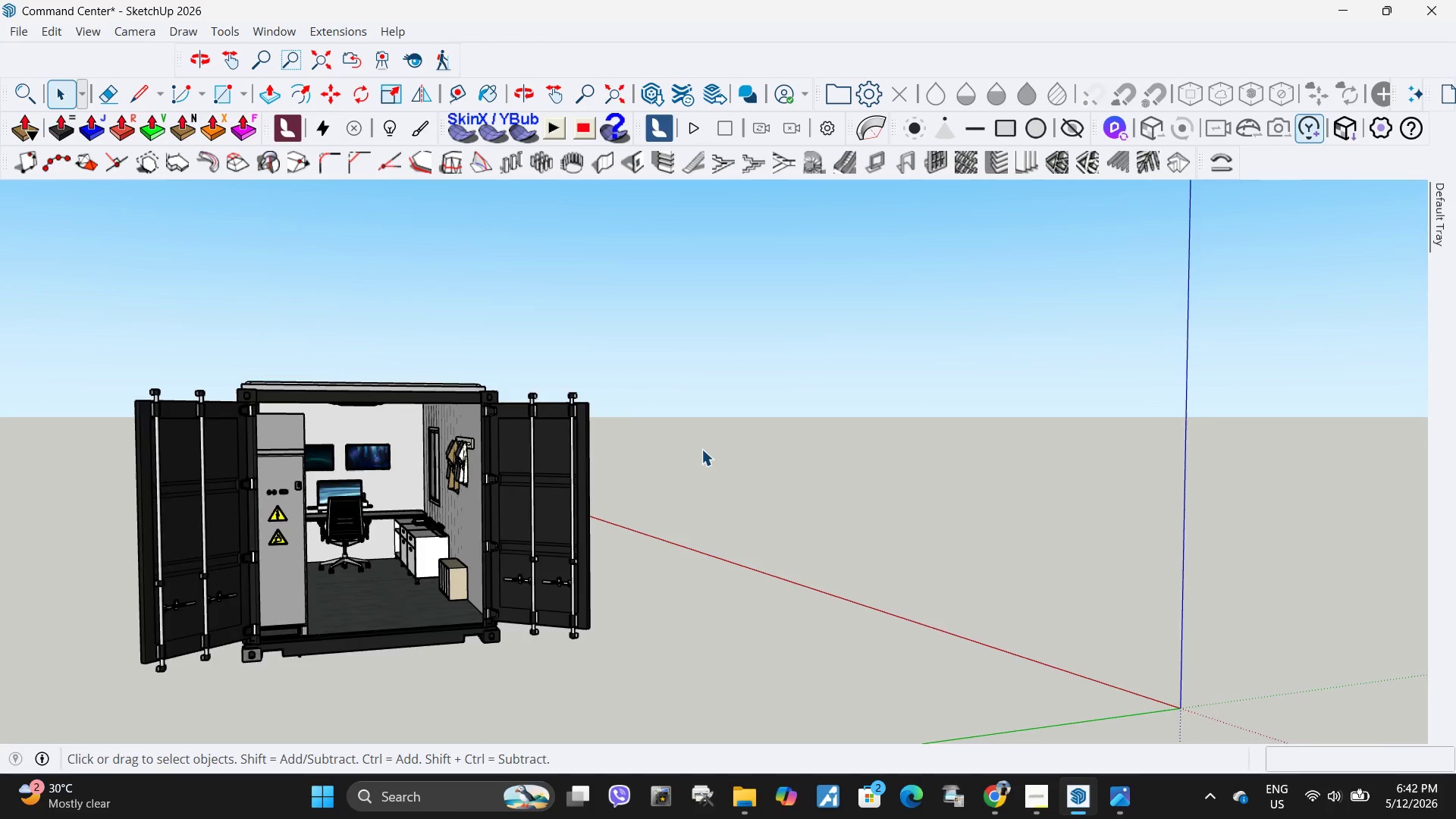 
scroll: coordinate [654, 422], scroll_direction: down, amount: 63.0
 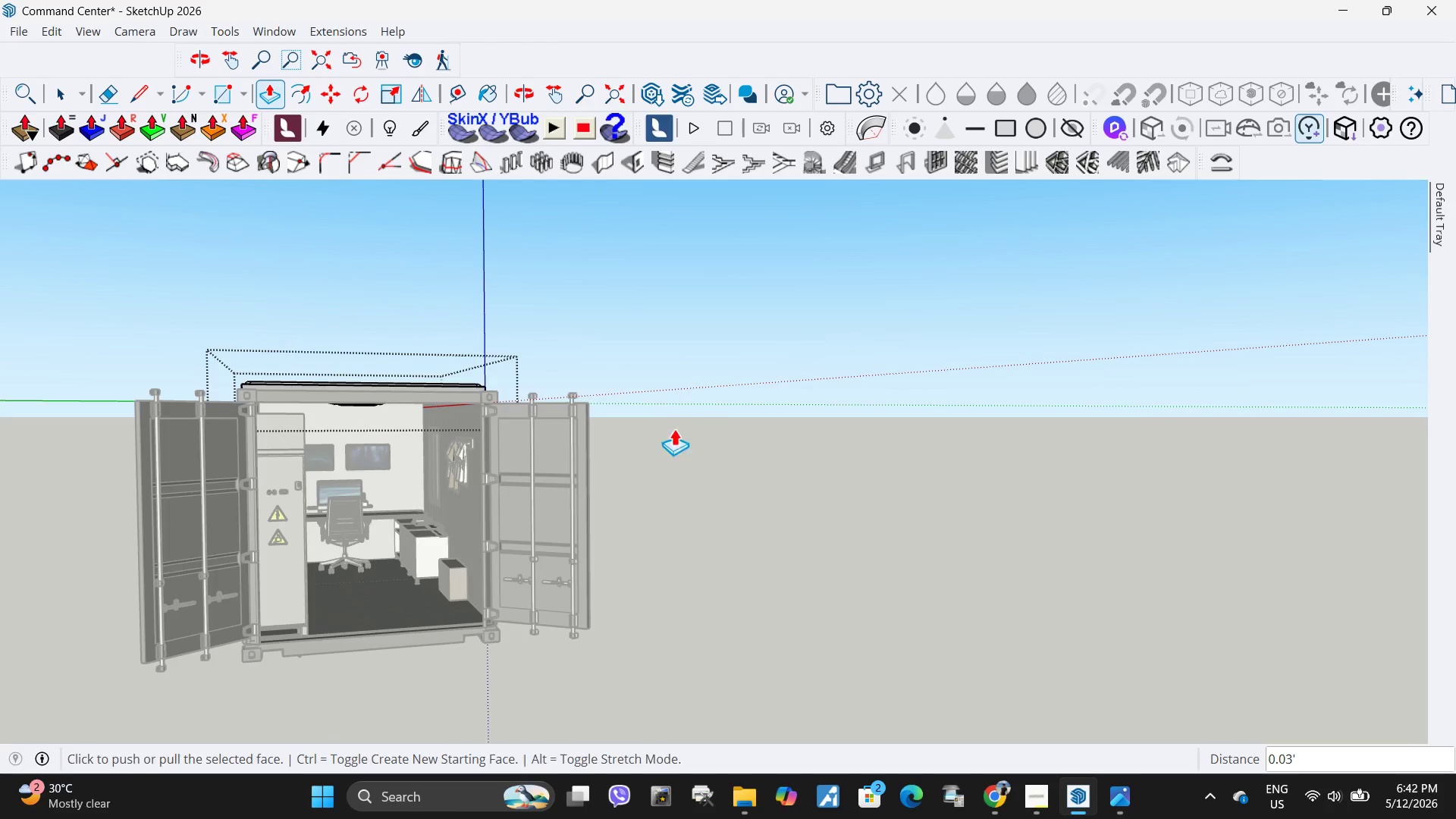 
key(H)
 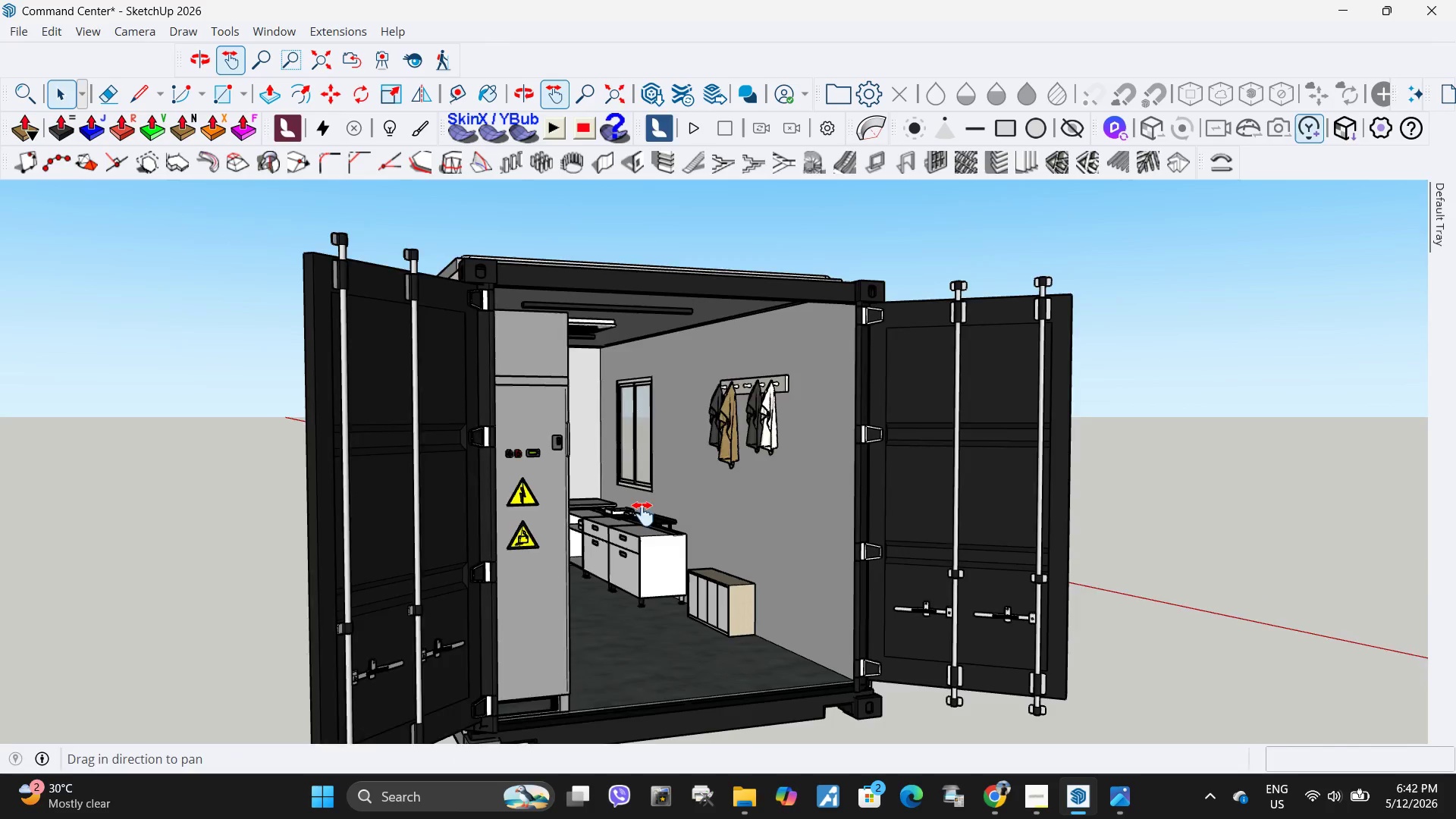 
scroll: coordinate [470, 477], scroll_direction: up, amount: 5.0
 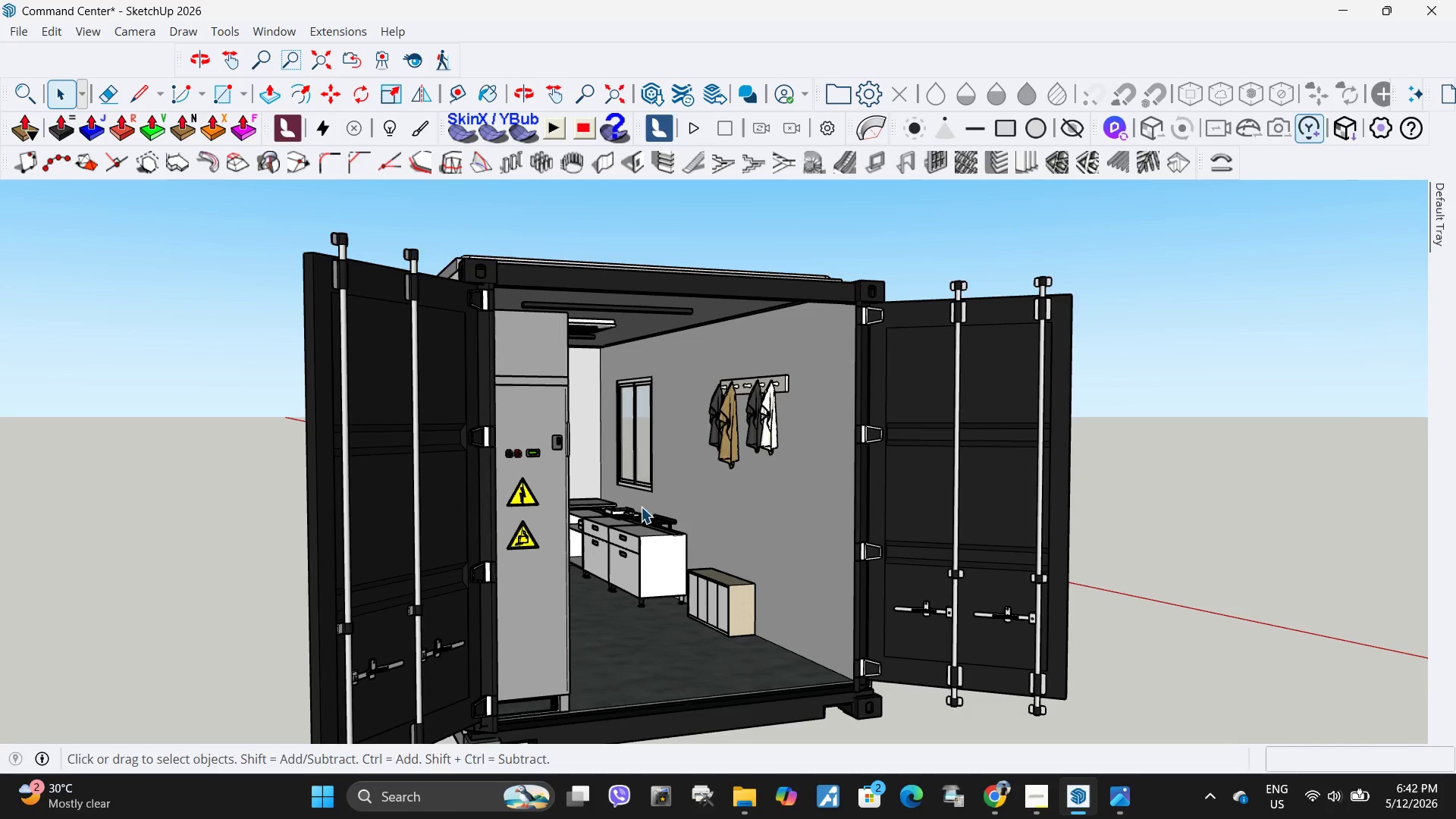 
left_click_drag(start_coordinate=[642, 514], to_coordinate=[736, 442])
 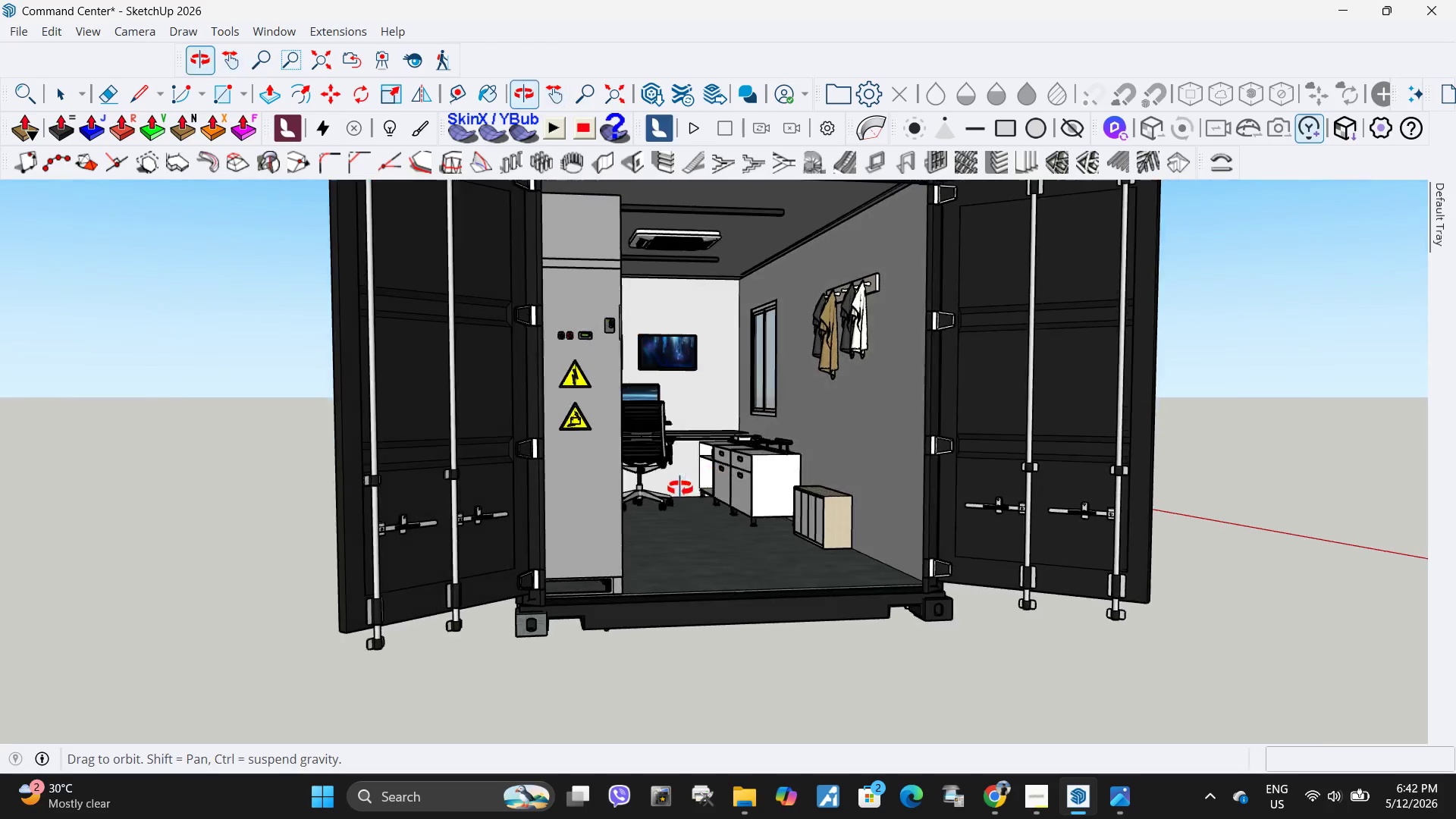 
left_click_drag(start_coordinate=[736, 371], to_coordinate=[752, 483])
 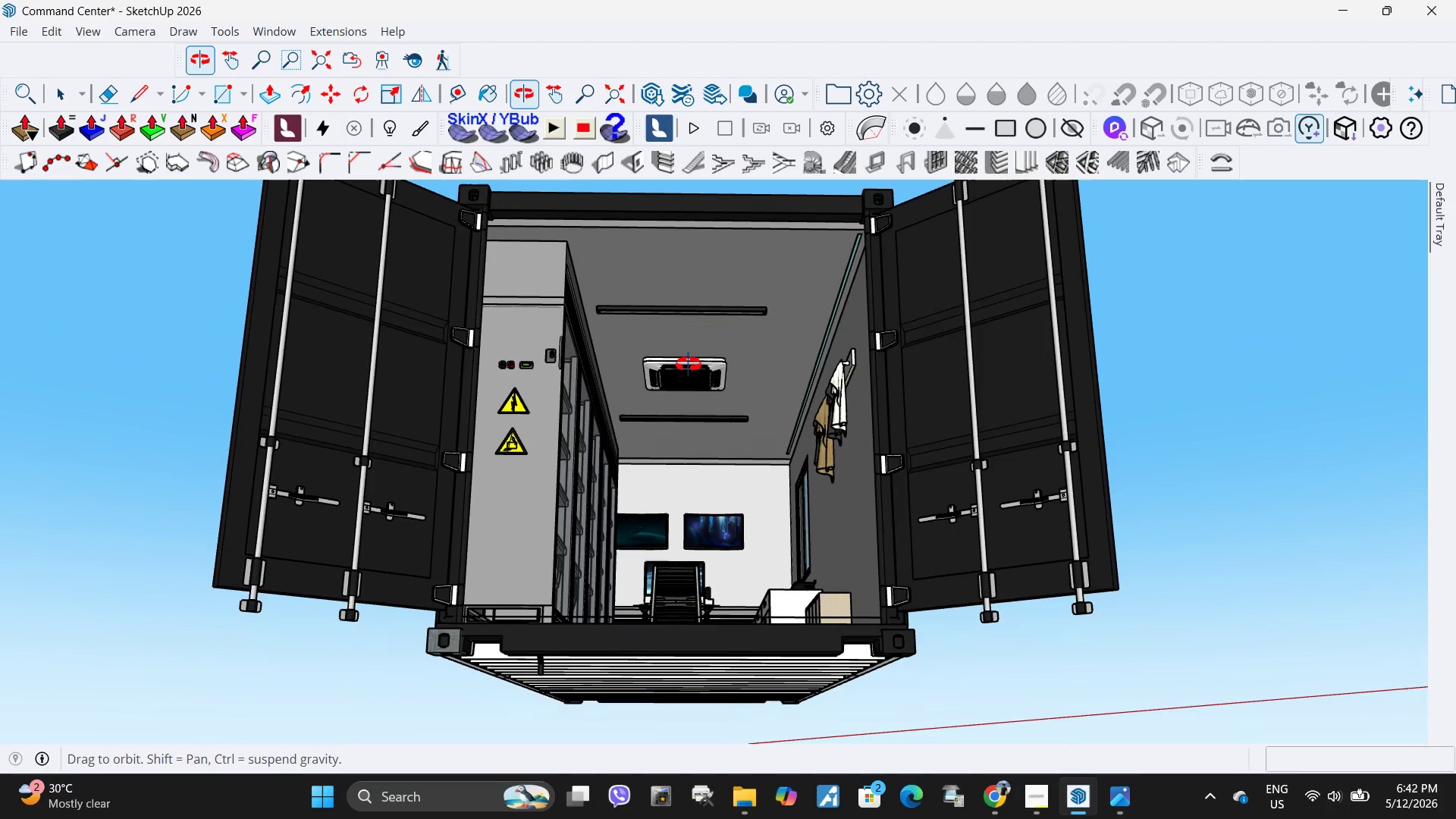 
middle_click([689, 365])
 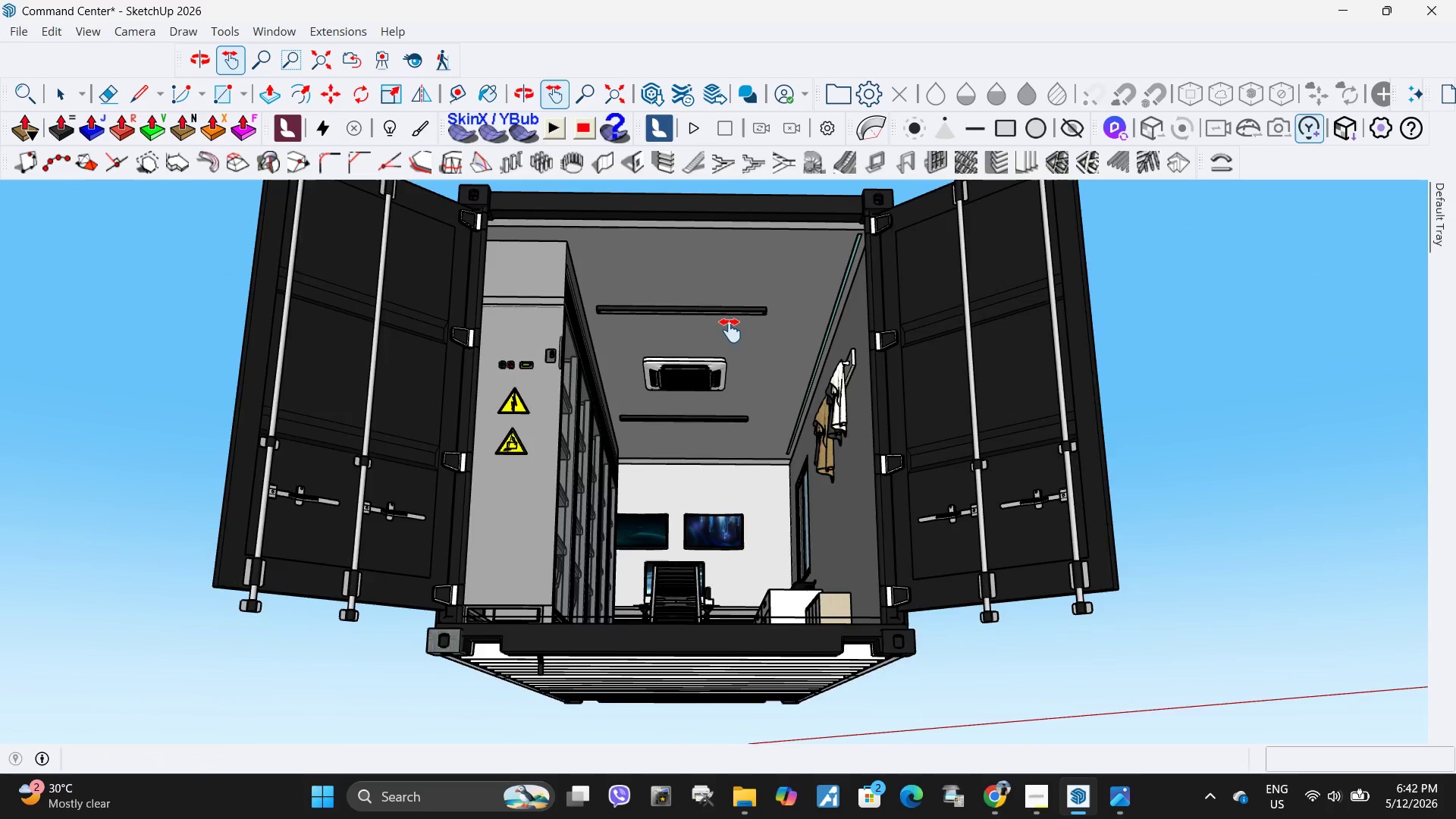 
scroll: coordinate [789, 551], scroll_direction: up, amount: 30.0
 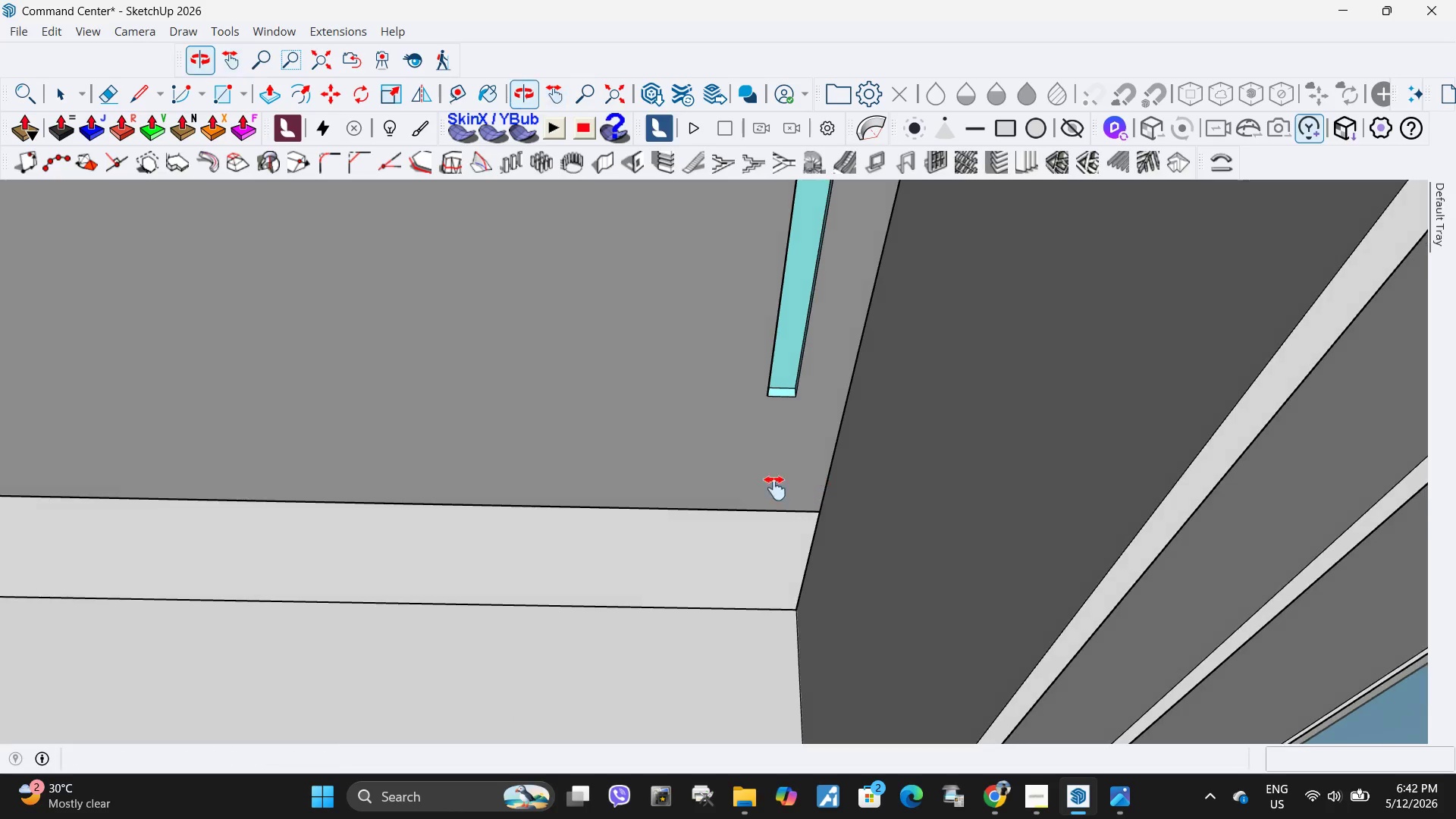 
key(Space)
 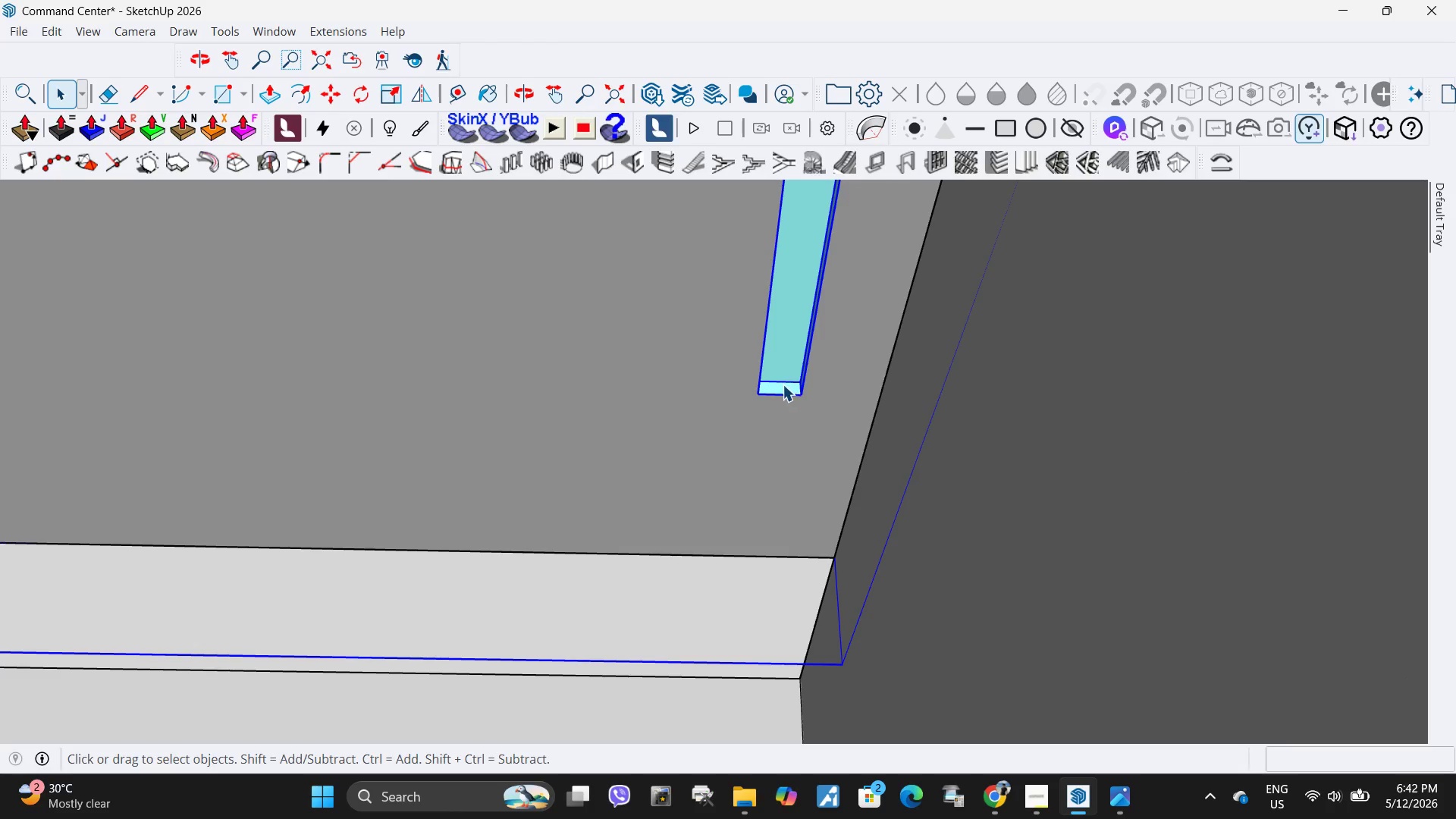 
double_click([783, 385])
 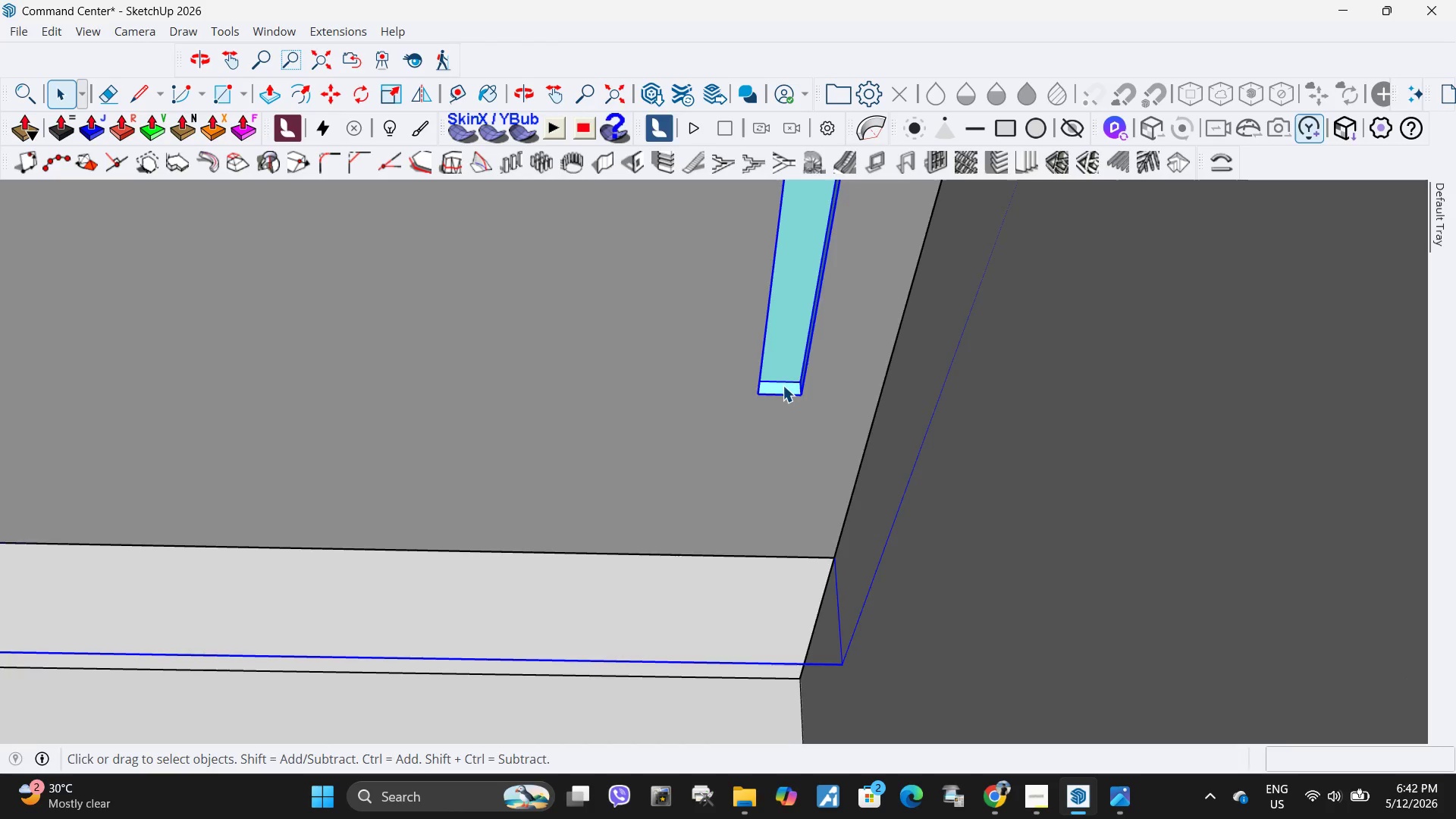 
scroll: coordinate [786, 388], scroll_direction: up, amount: 4.0
 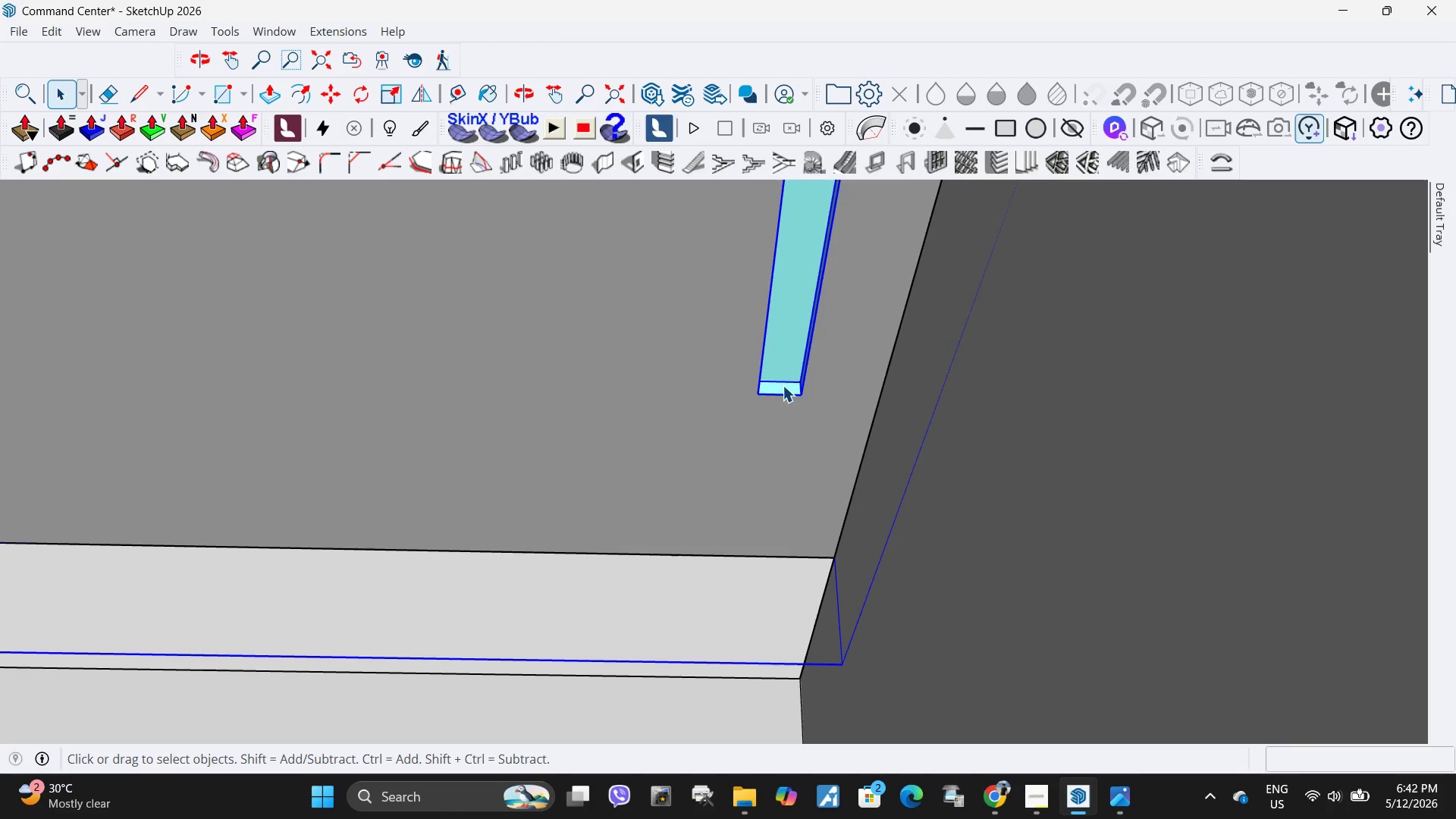 
triple_click([783, 385])
 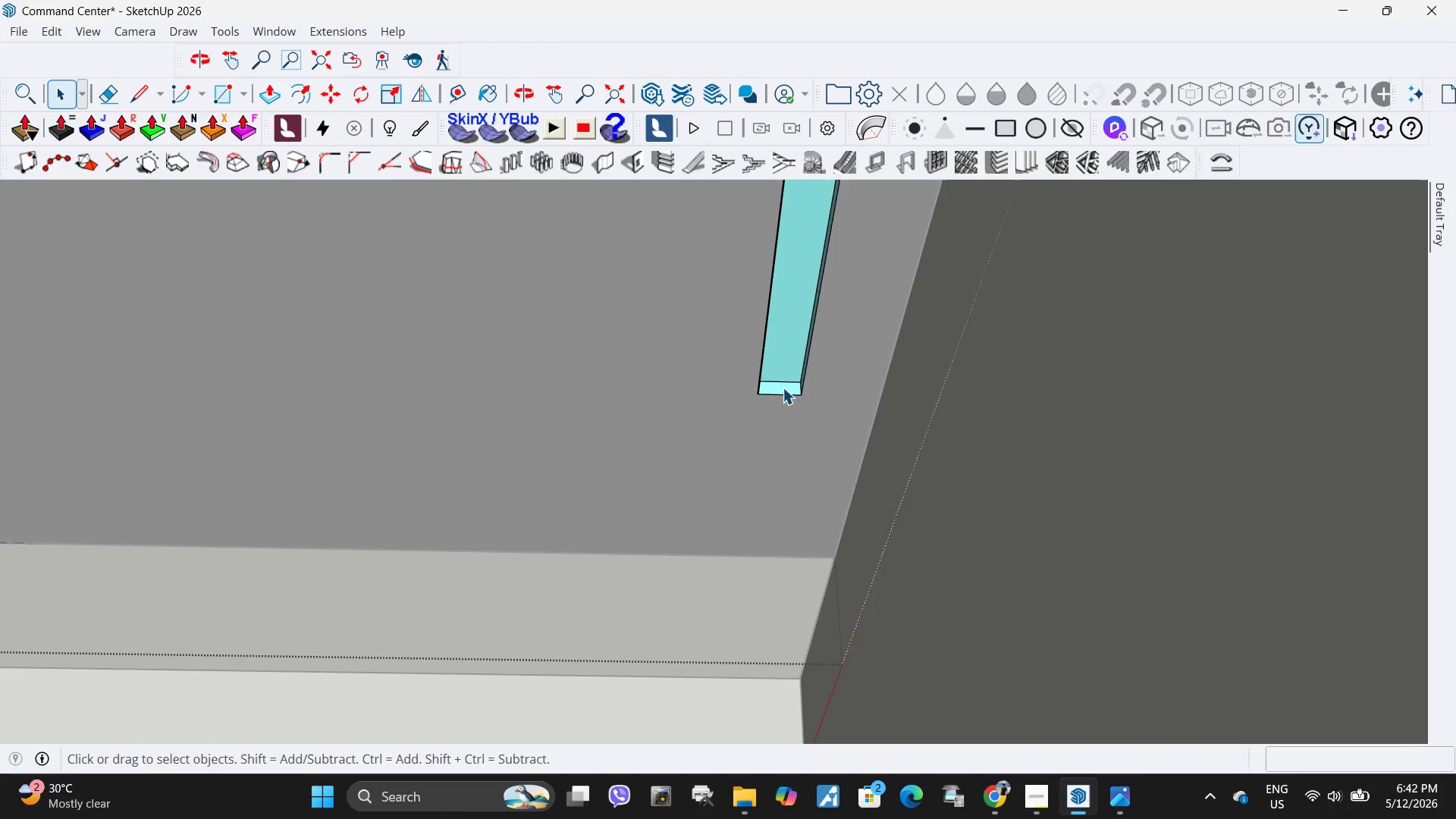 
triple_click([783, 388])
 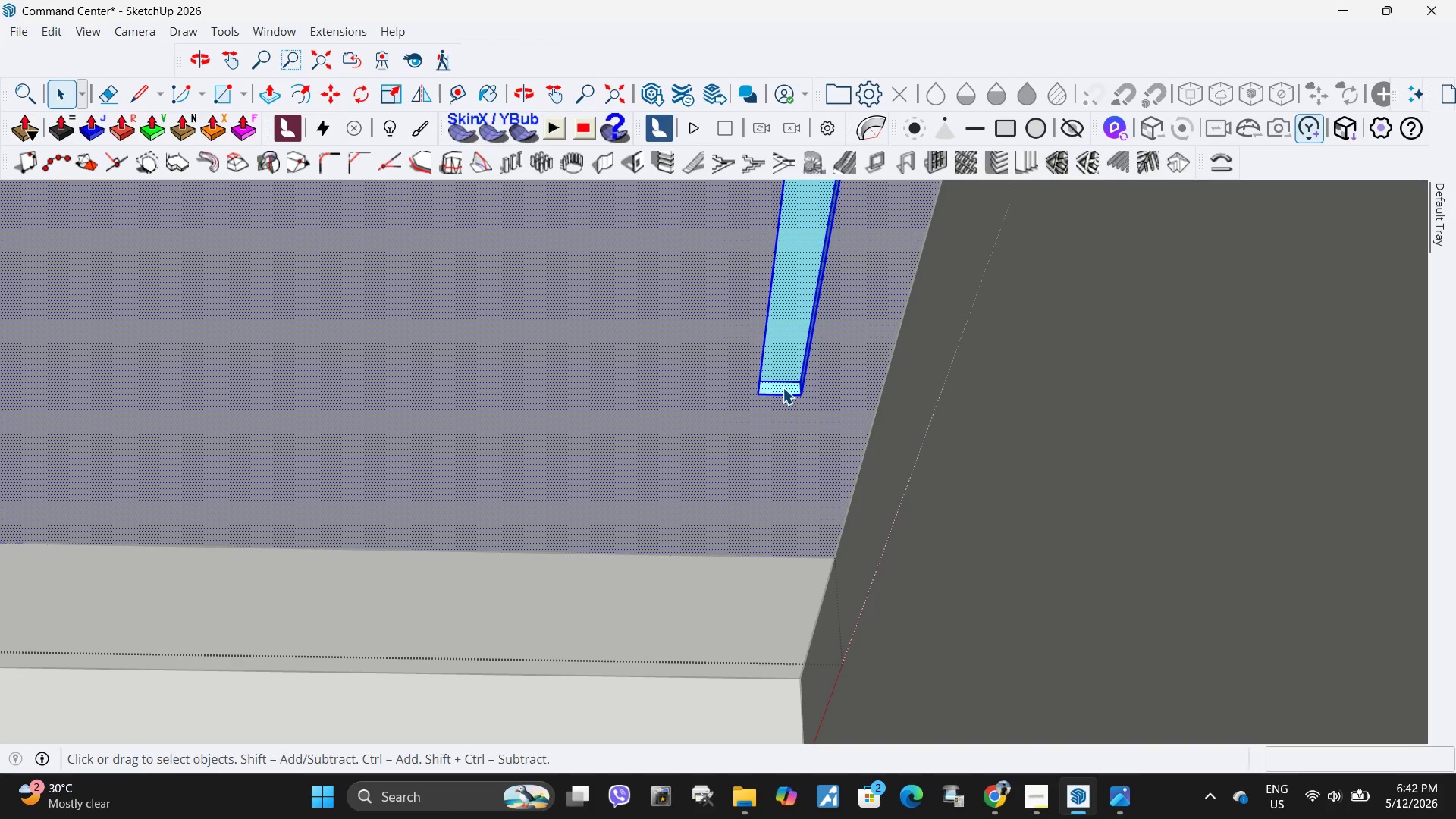 
left_click([783, 388])
 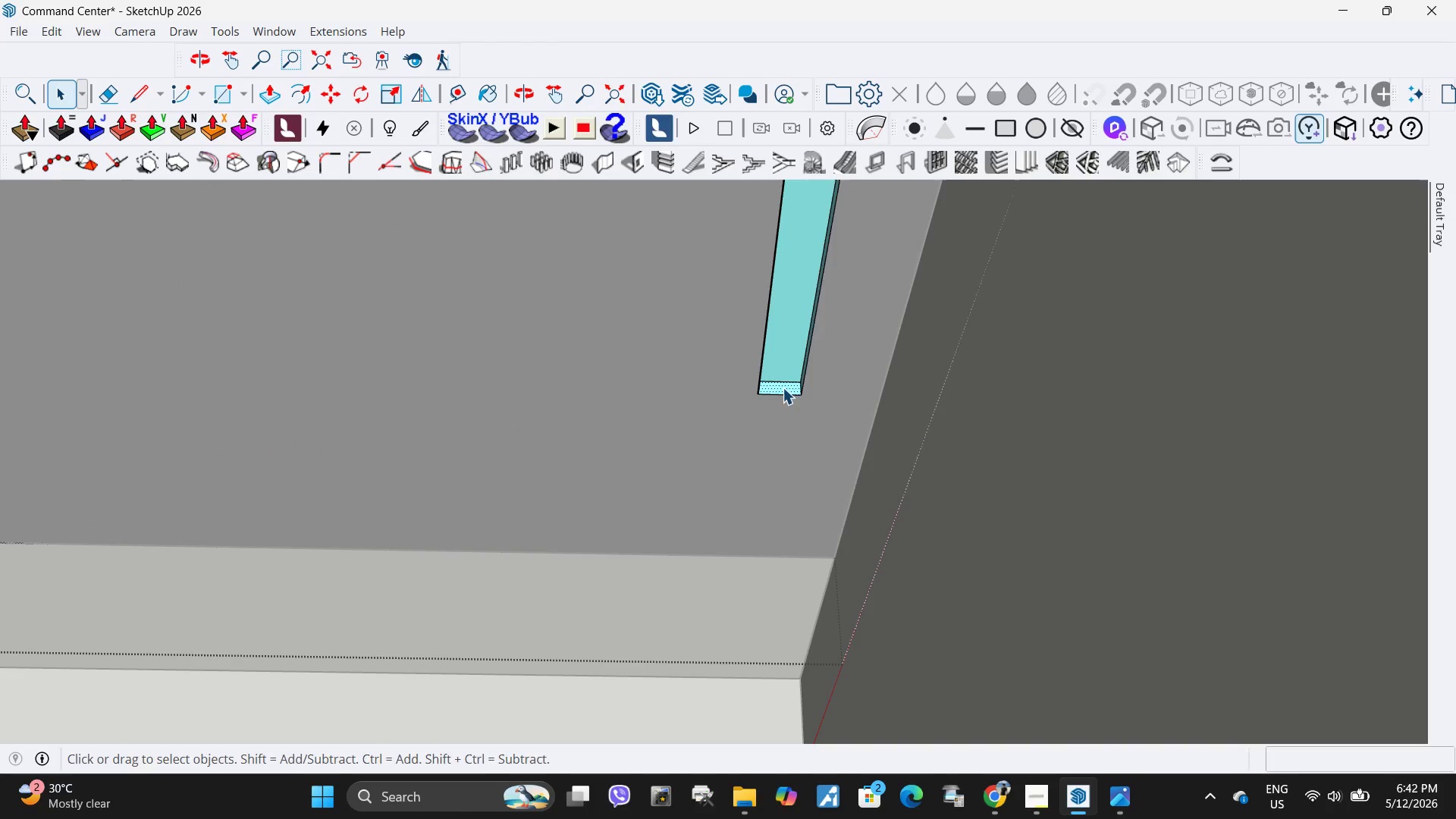 
key(P)
 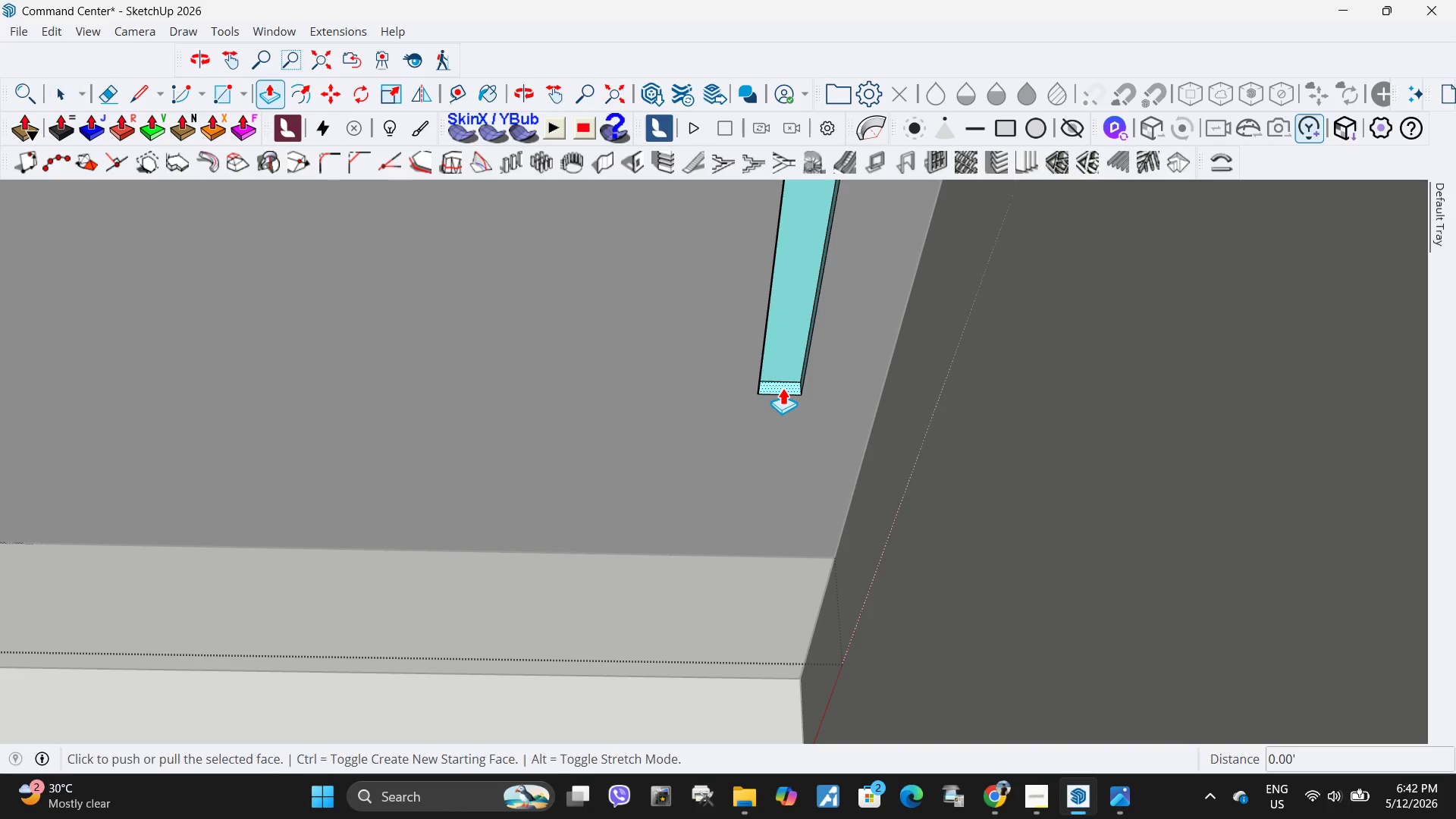 
left_click([783, 388])
 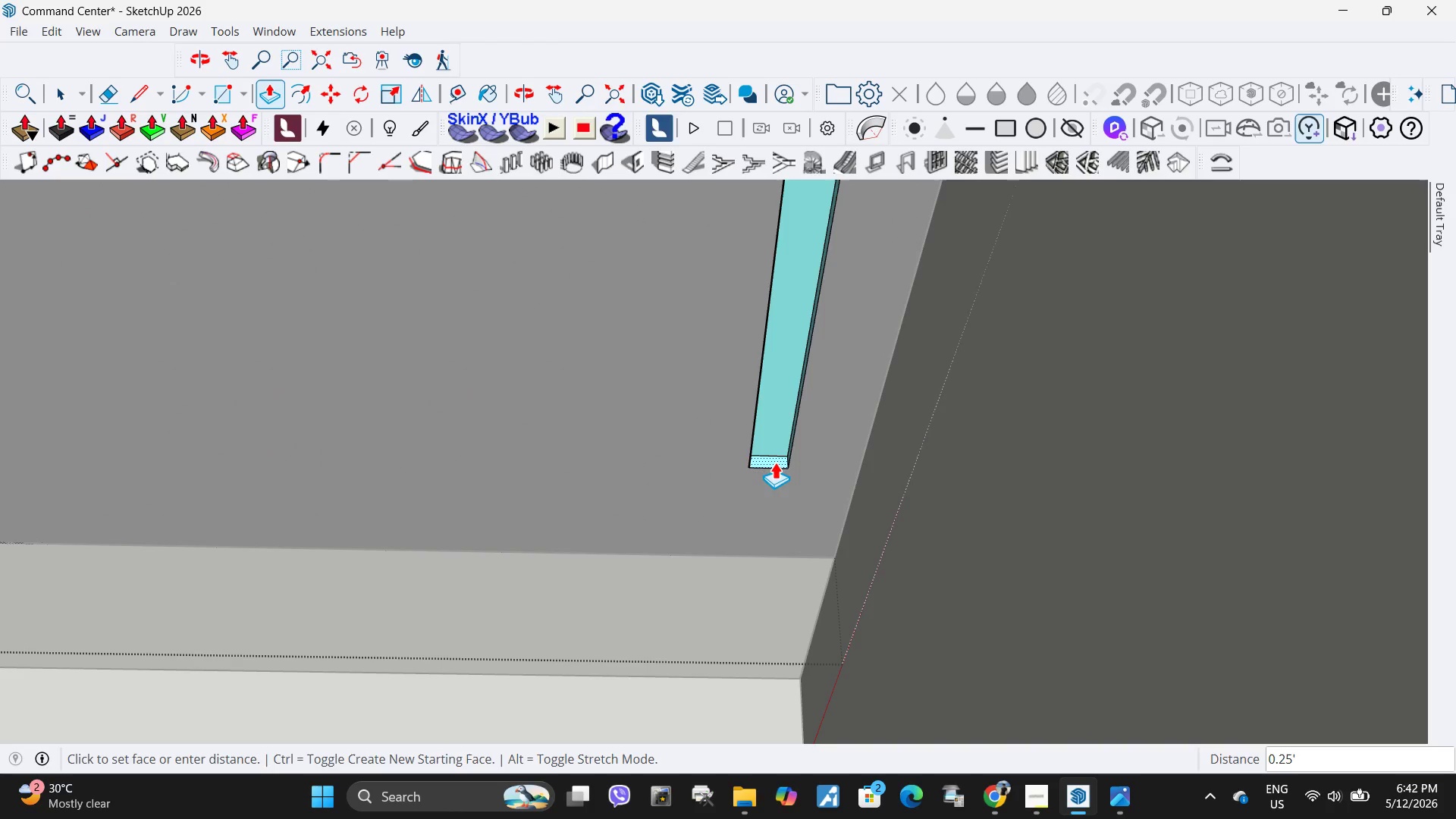 
left_click([772, 469])
 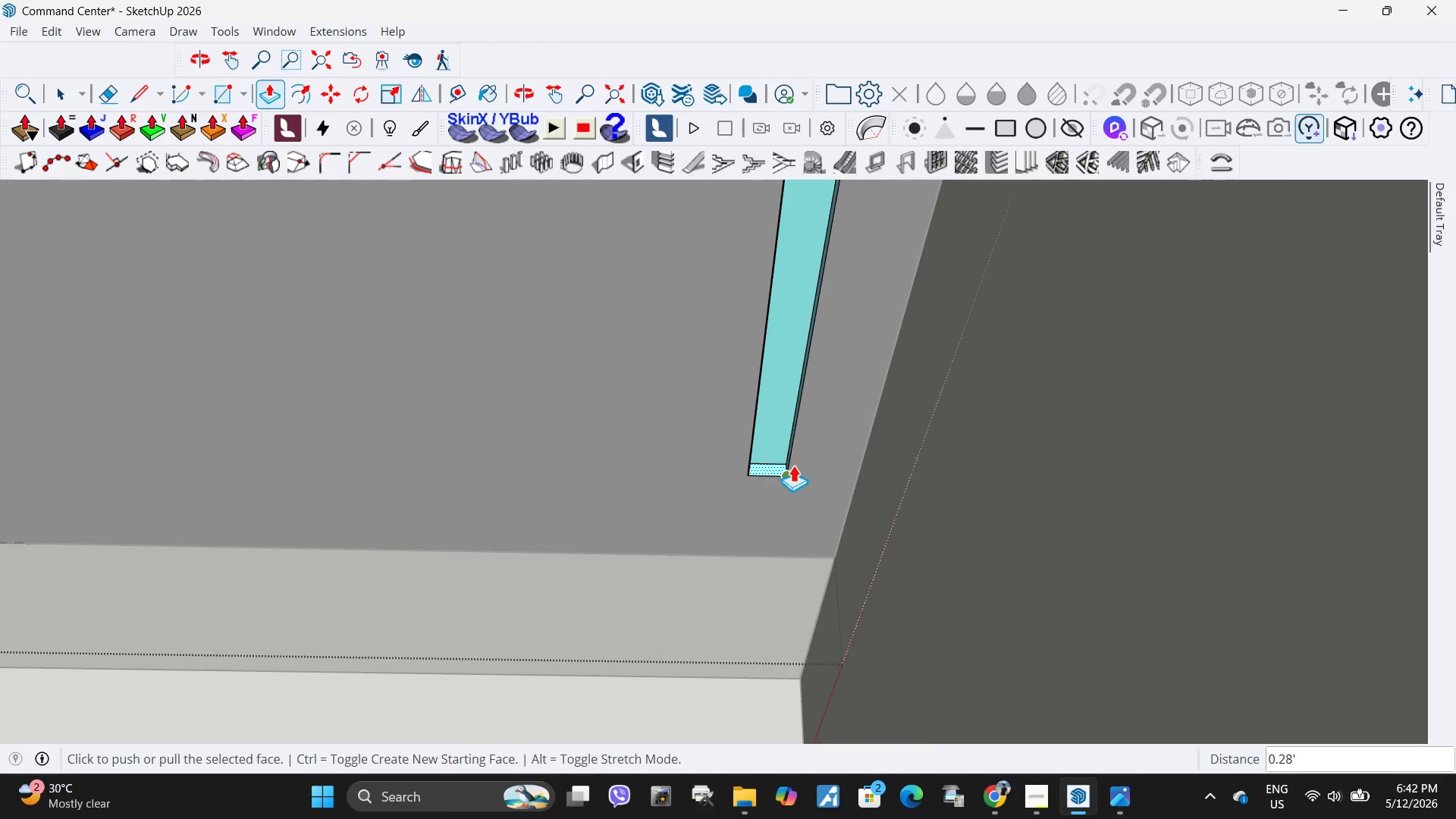 
scroll: coordinate [802, 493], scroll_direction: down, amount: 7.0
 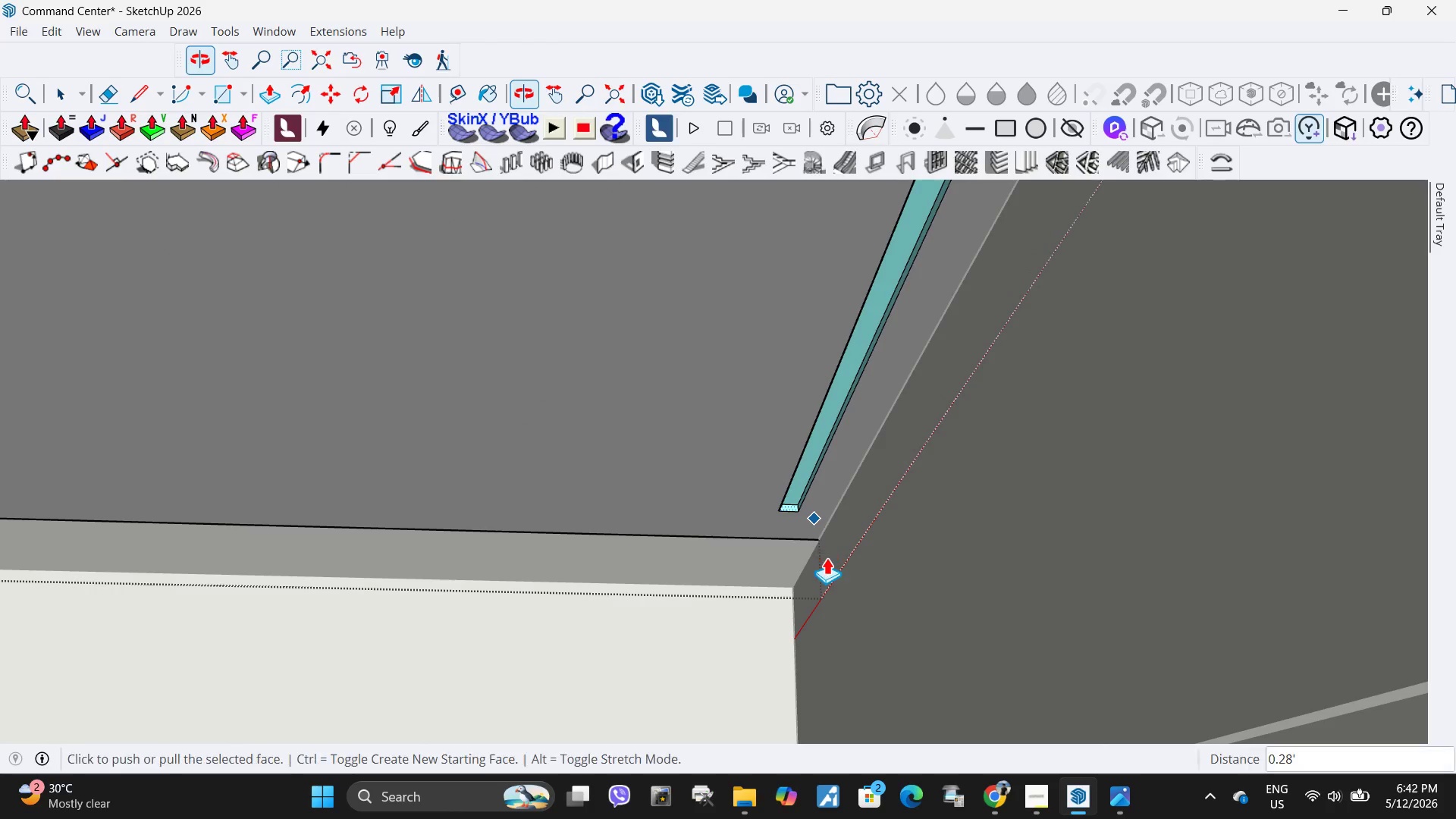 
key(Space)
 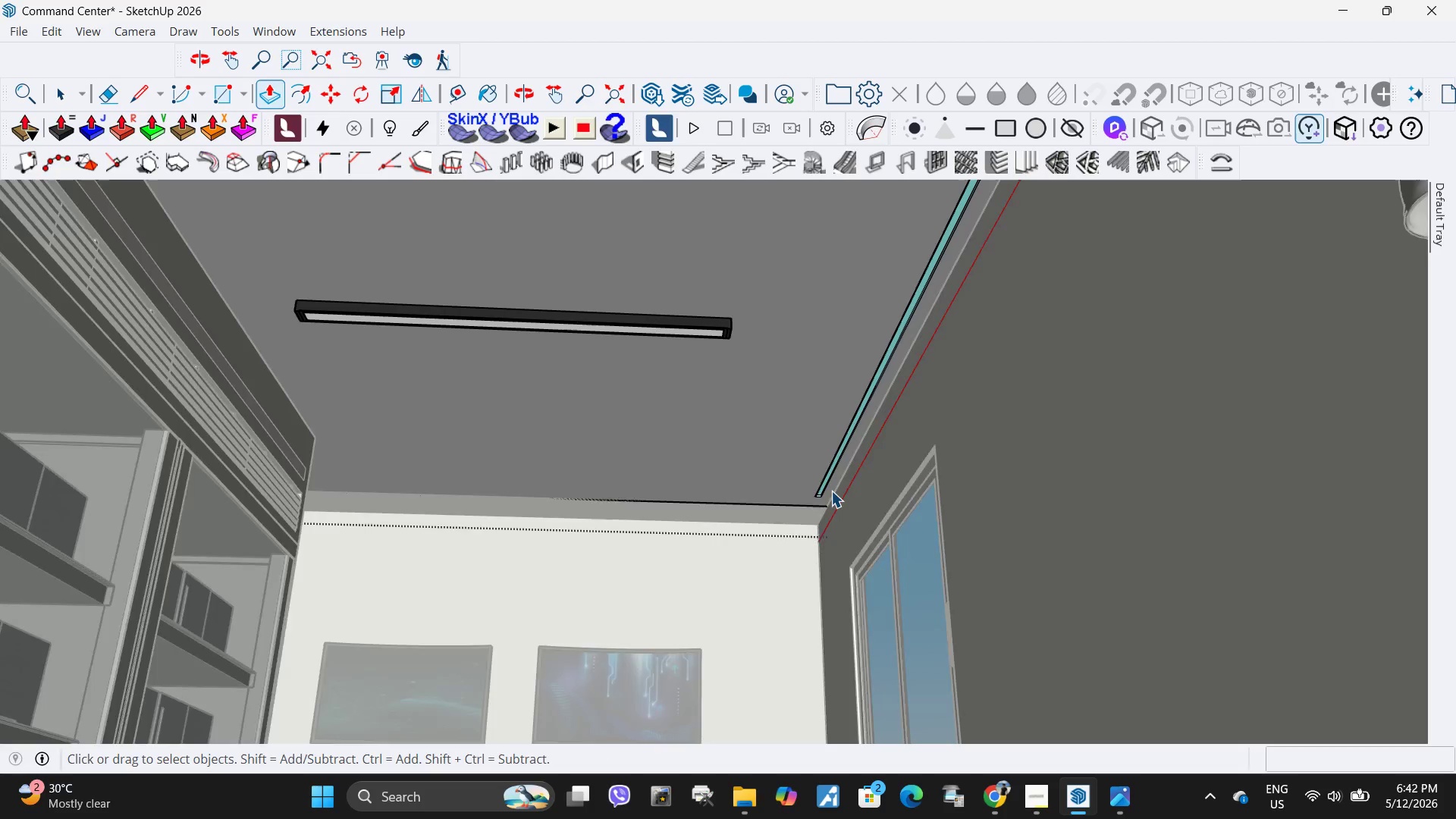 
key(Escape)
 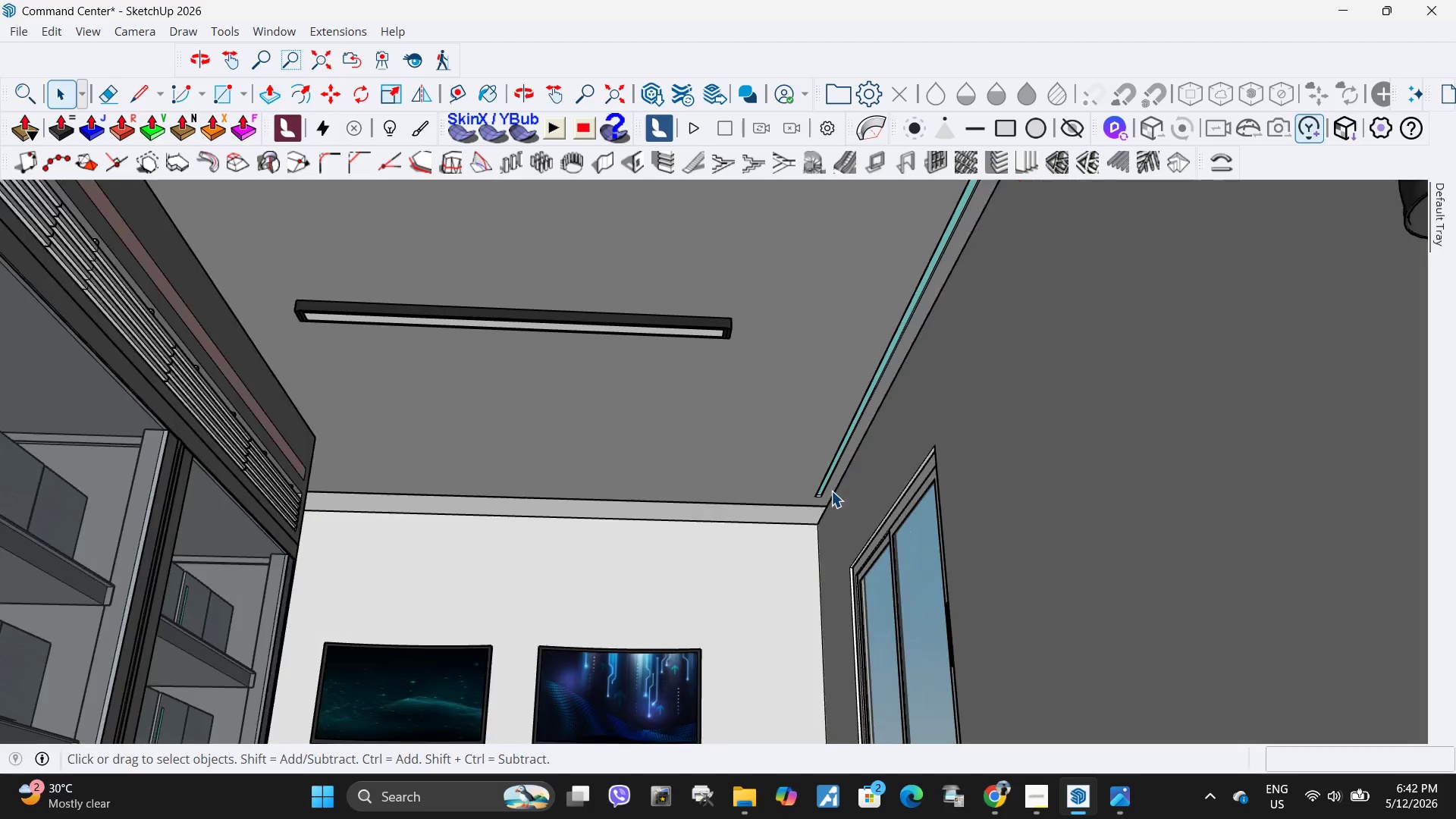 
key(Escape)
 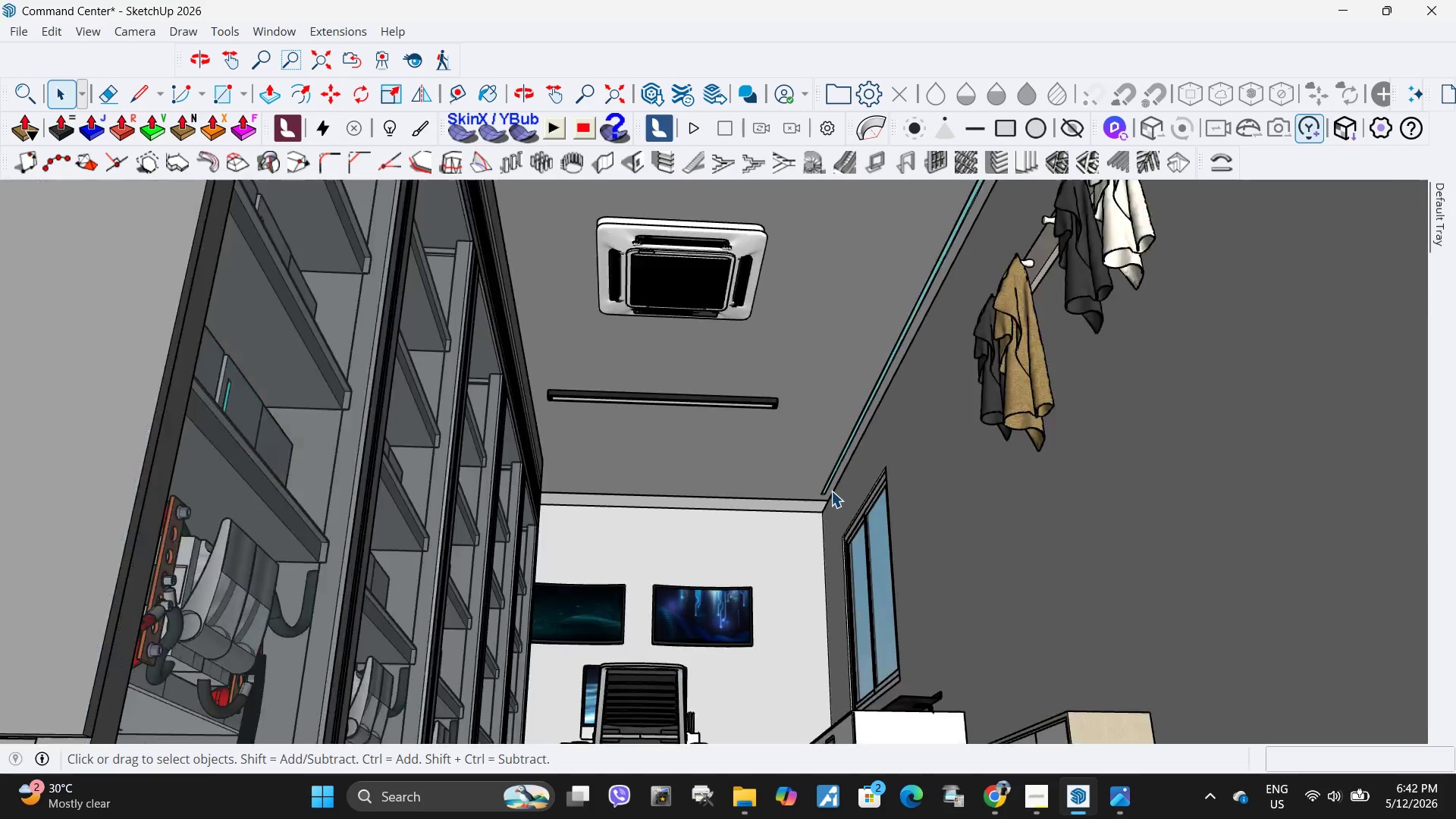 
scroll: coordinate [831, 491], scroll_direction: down, amount: 13.0
 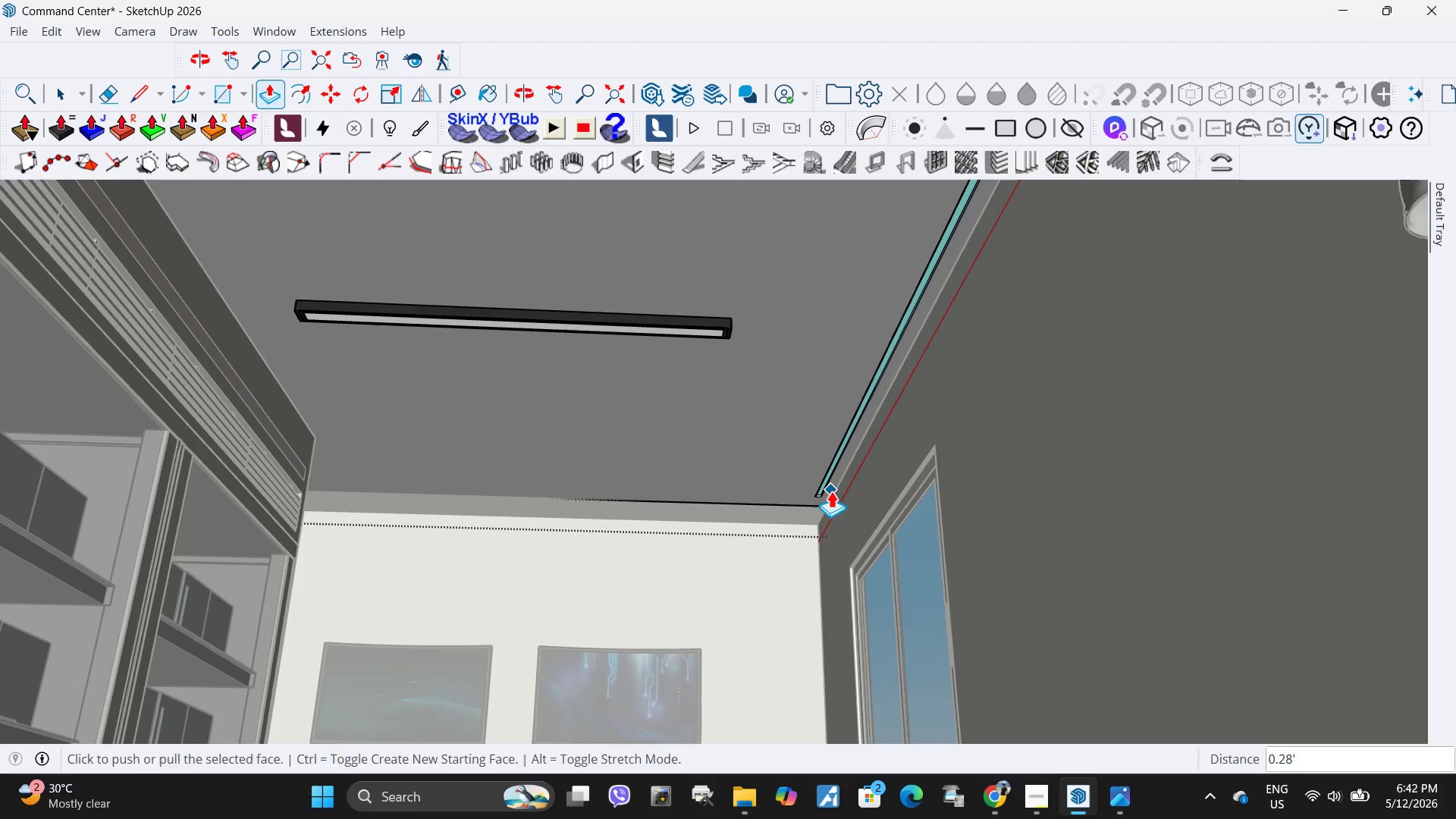 
key(Escape)
 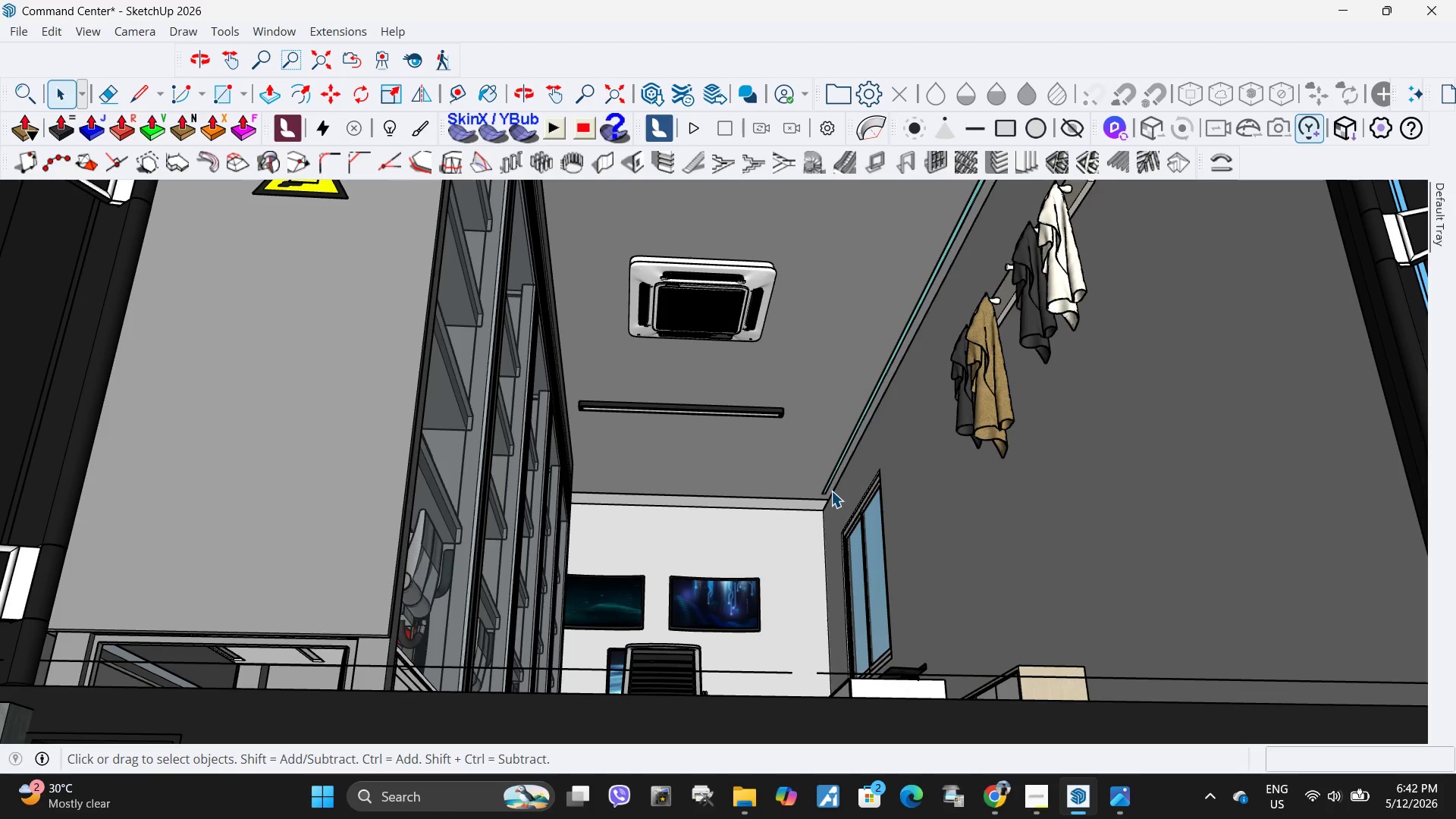 
key(Escape)
 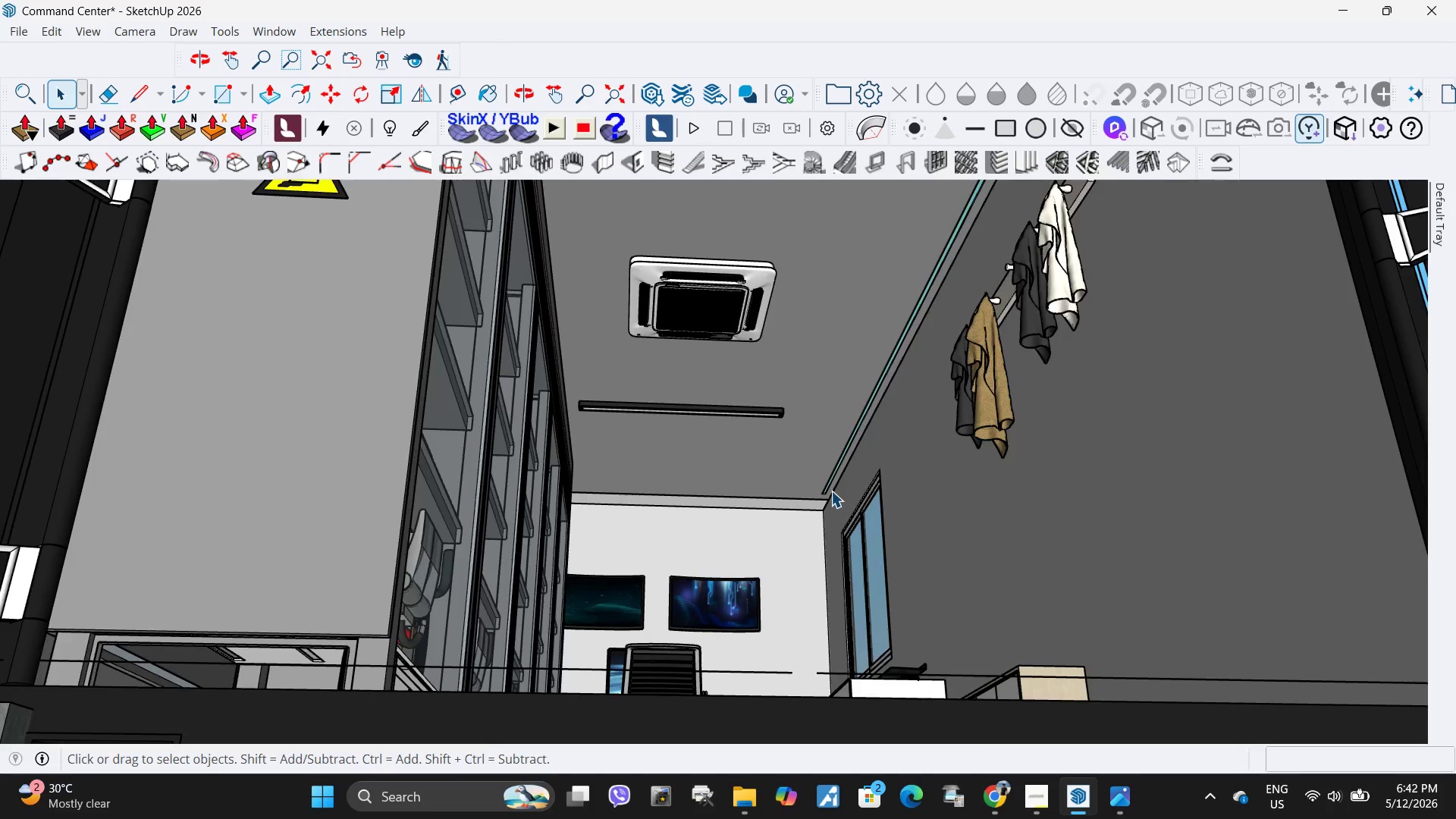 
key(Escape)
 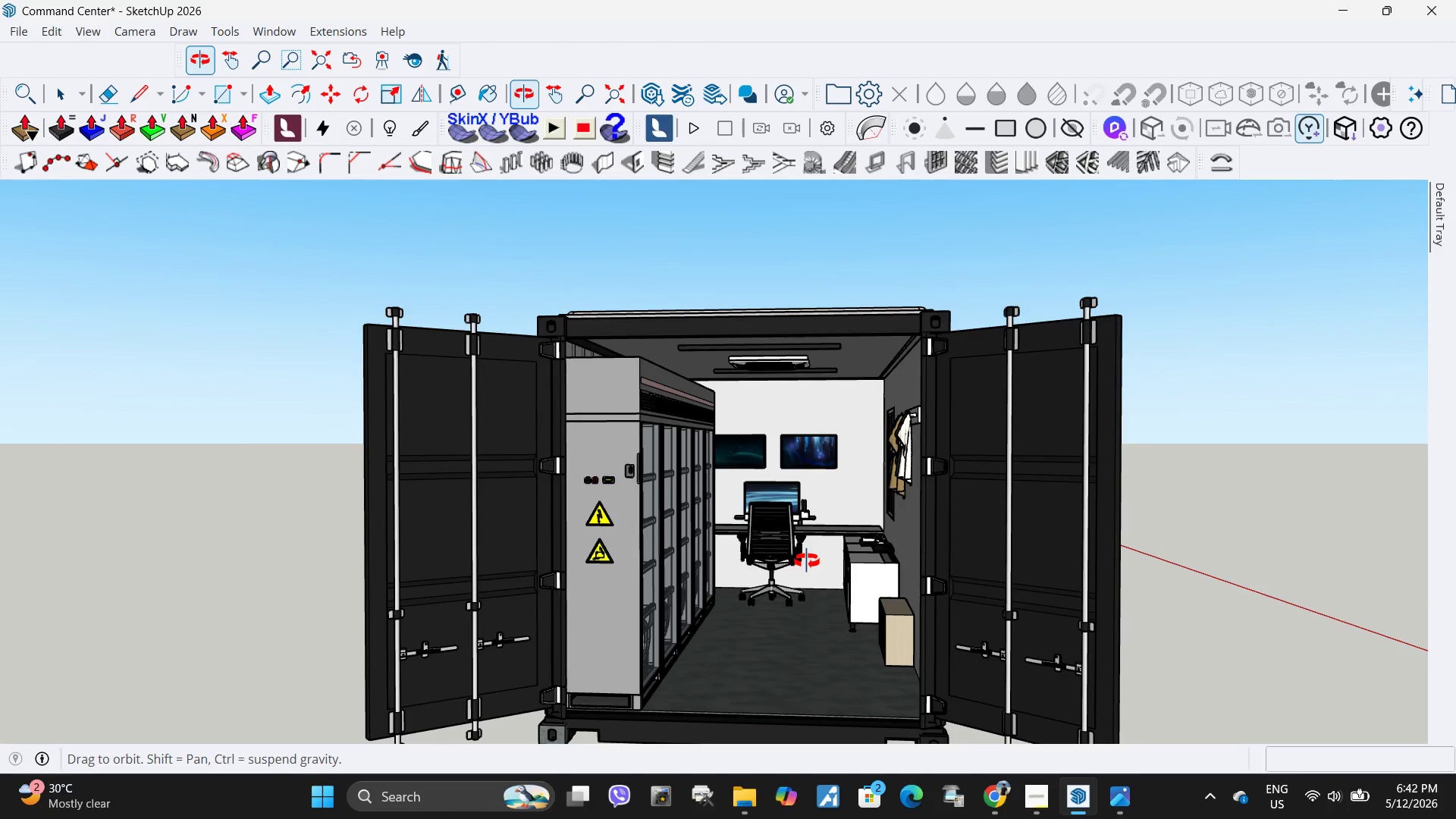 
key(H)
 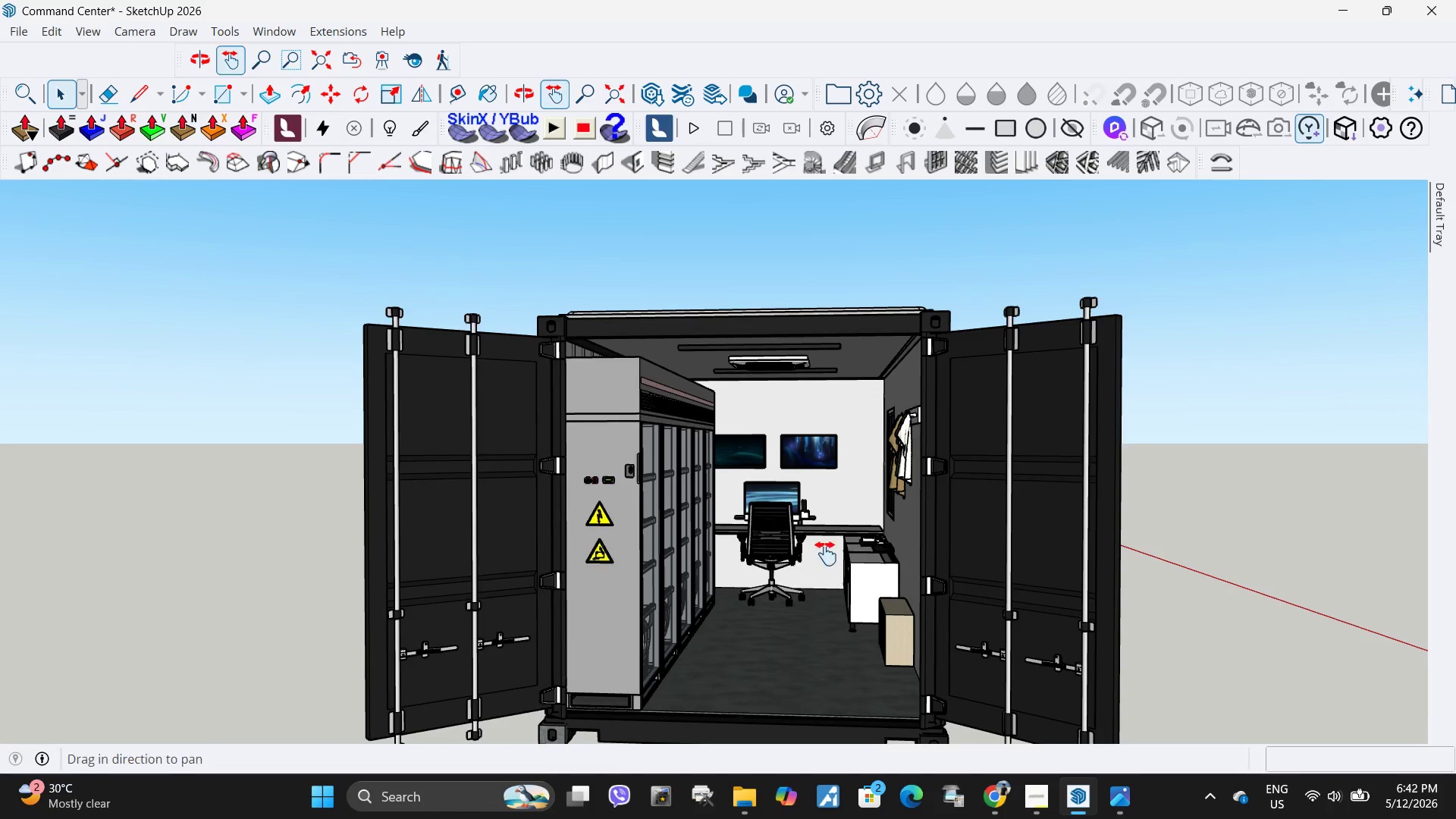 
left_click_drag(start_coordinate=[826, 554], to_coordinate=[817, 497])
 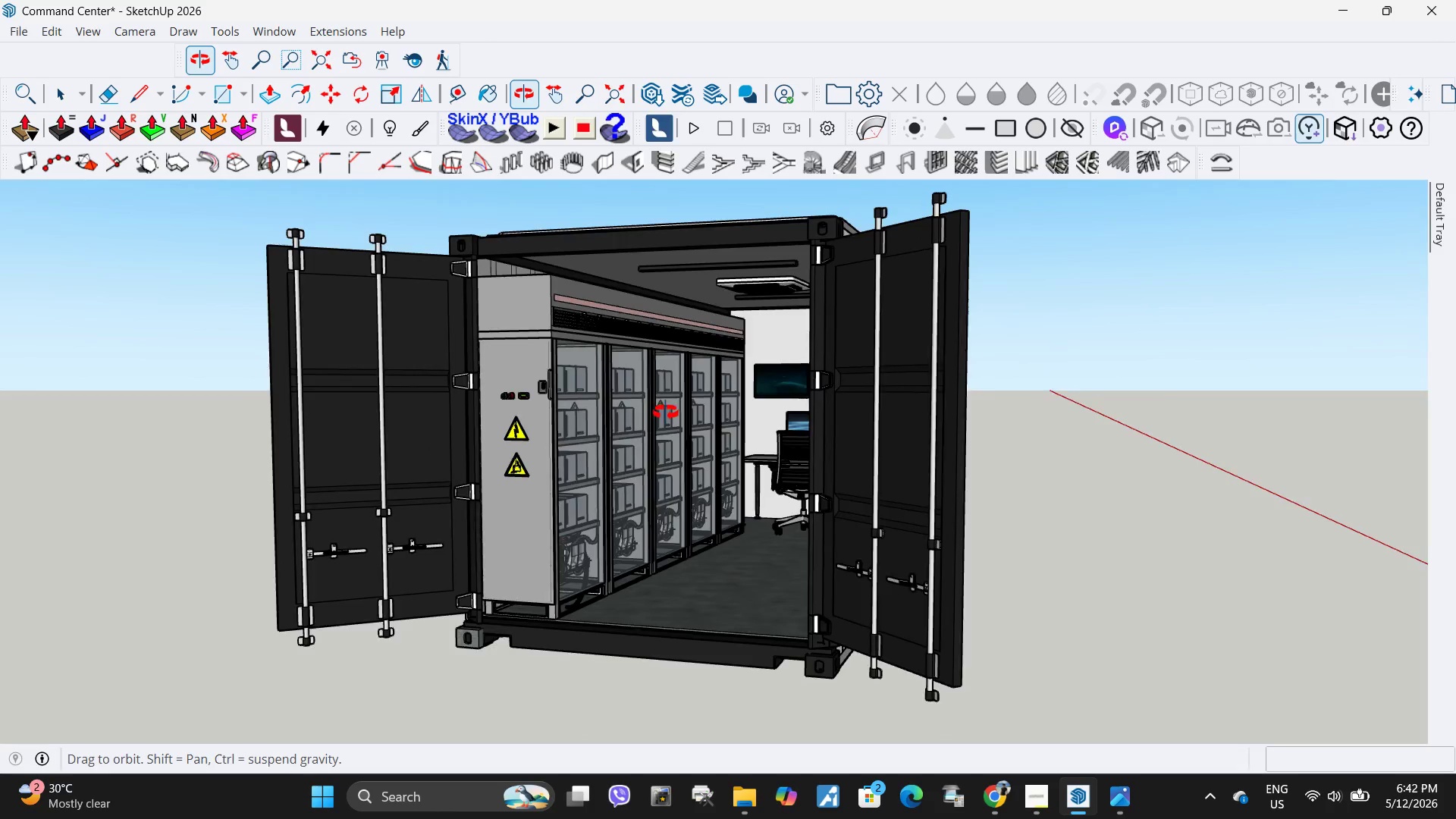 
left_click_drag(start_coordinate=[758, 482], to_coordinate=[763, 471])
 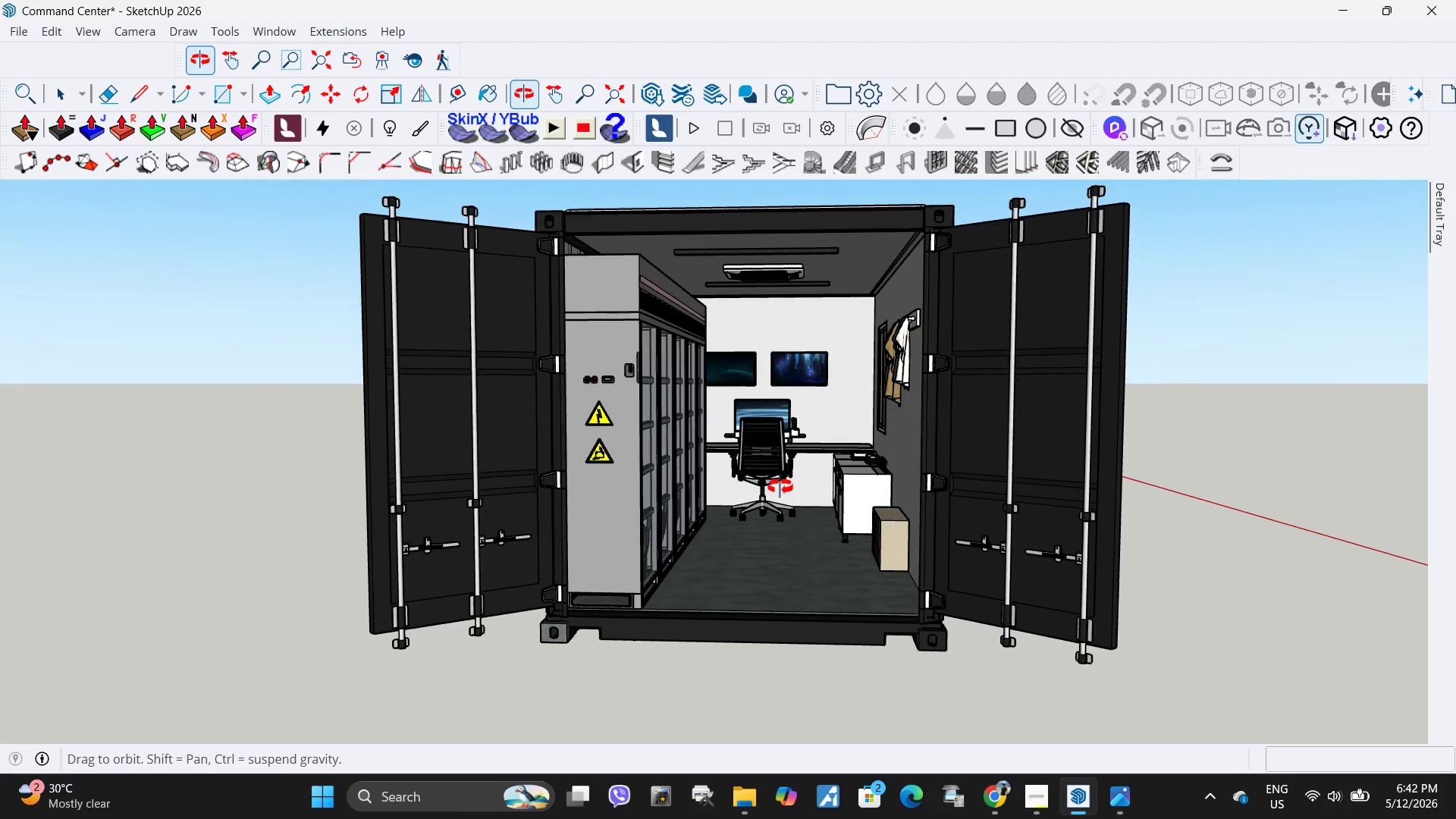 
key(Space)
 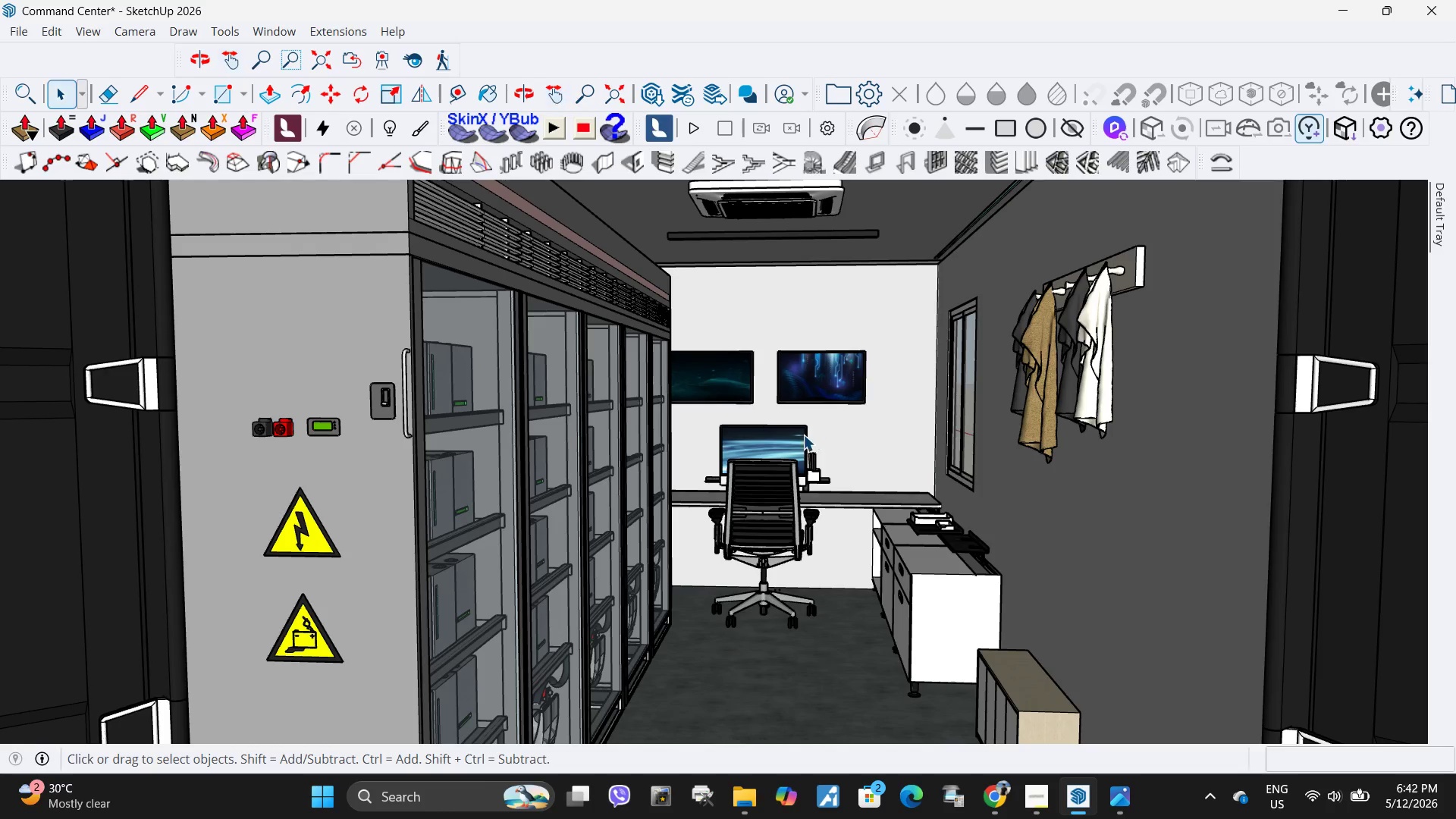 
scroll: coordinate [730, 409], scroll_direction: up, amount: 4.0
 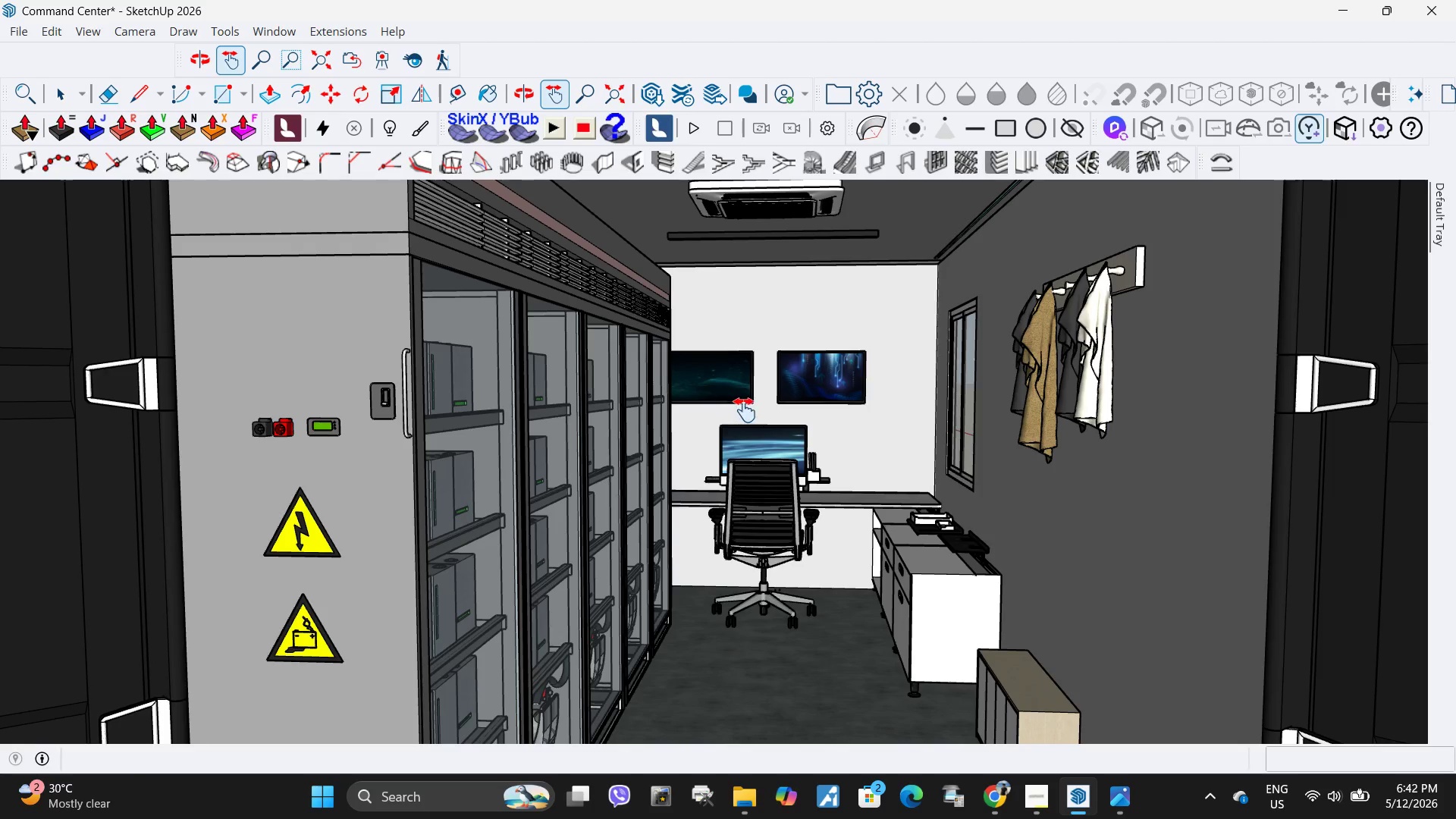 
left_click([790, 570])
 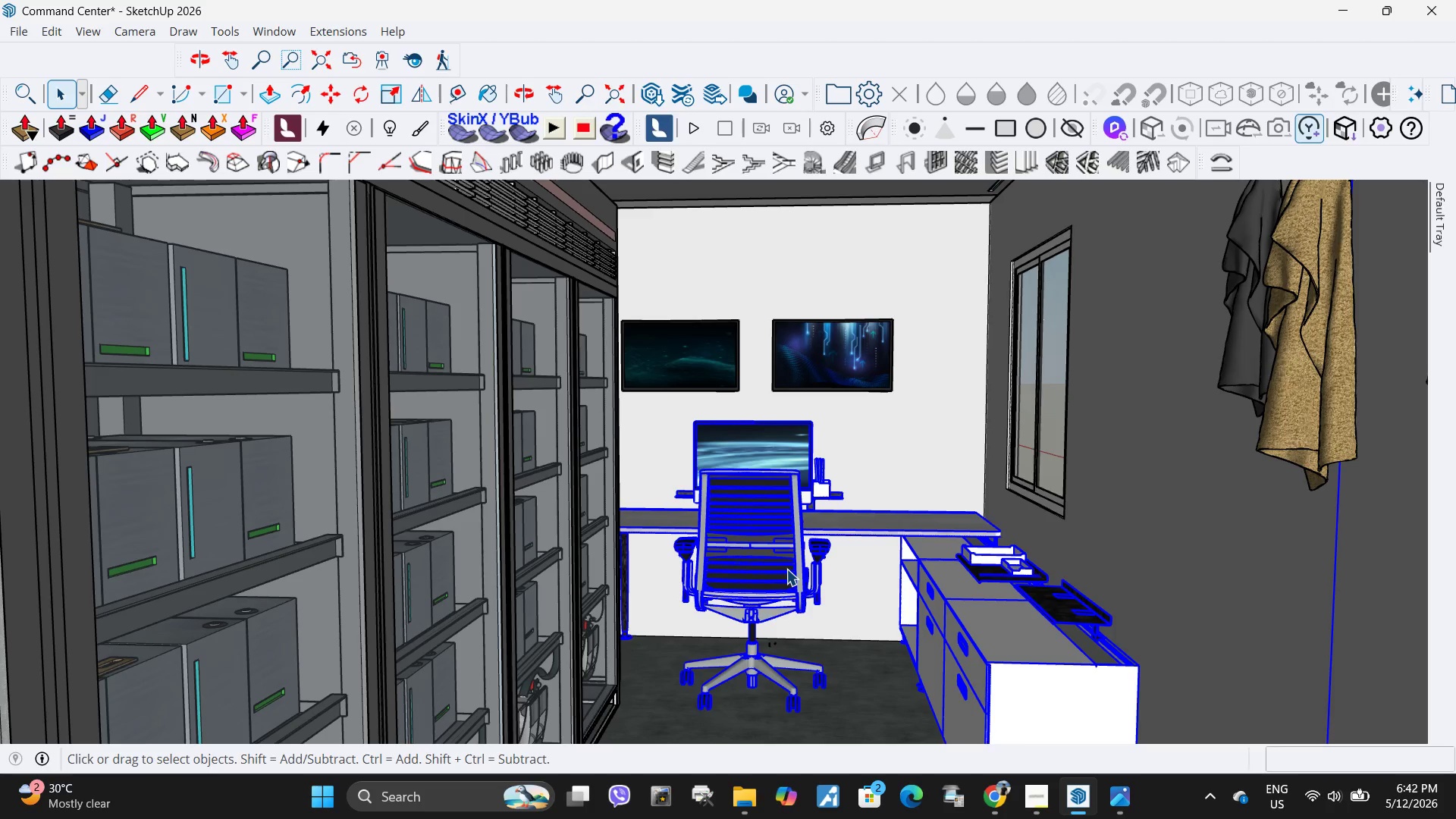 
scroll: coordinate [792, 437], scroll_direction: up, amount: 3.0
 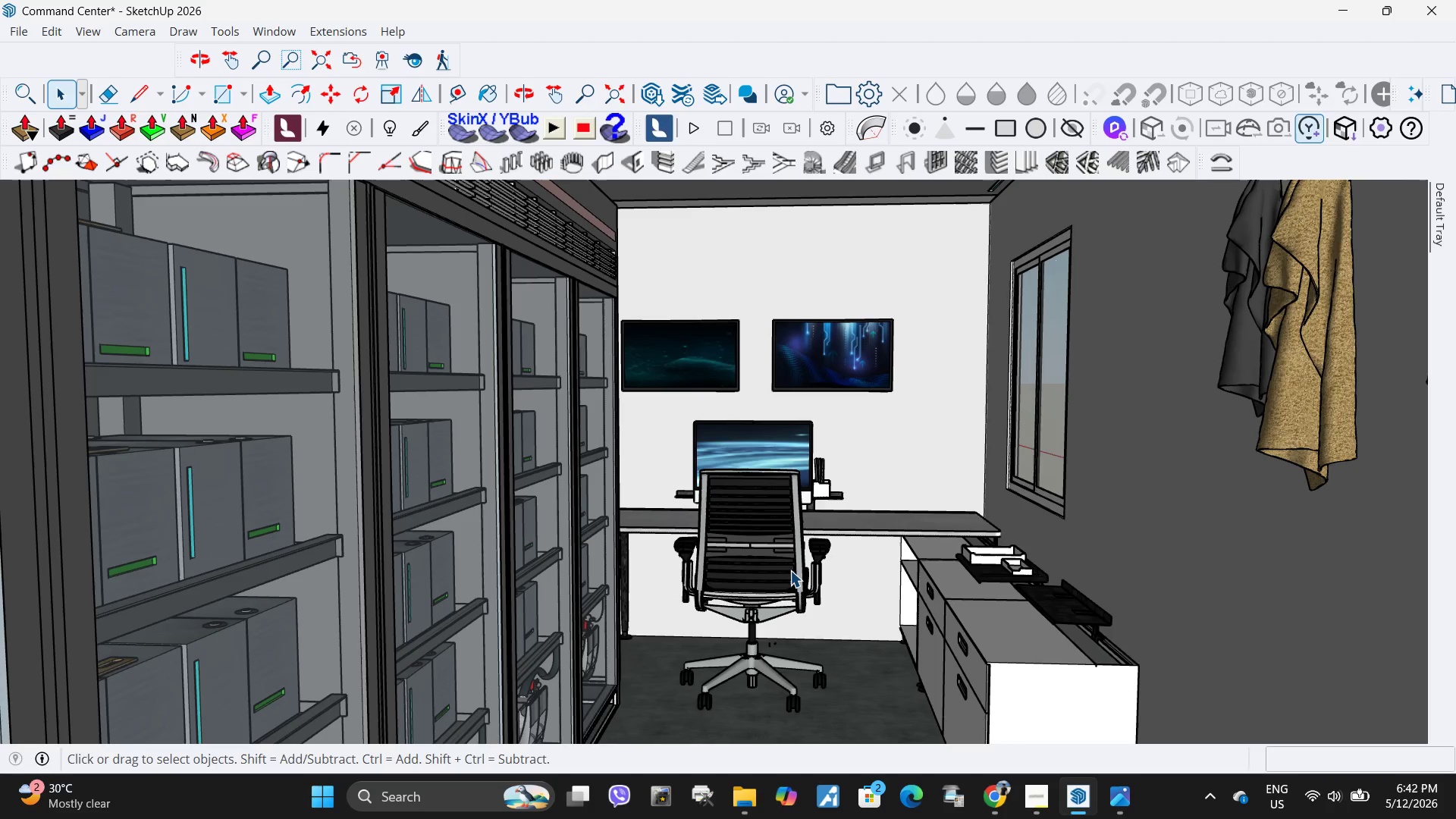 
double_click([786, 569])
 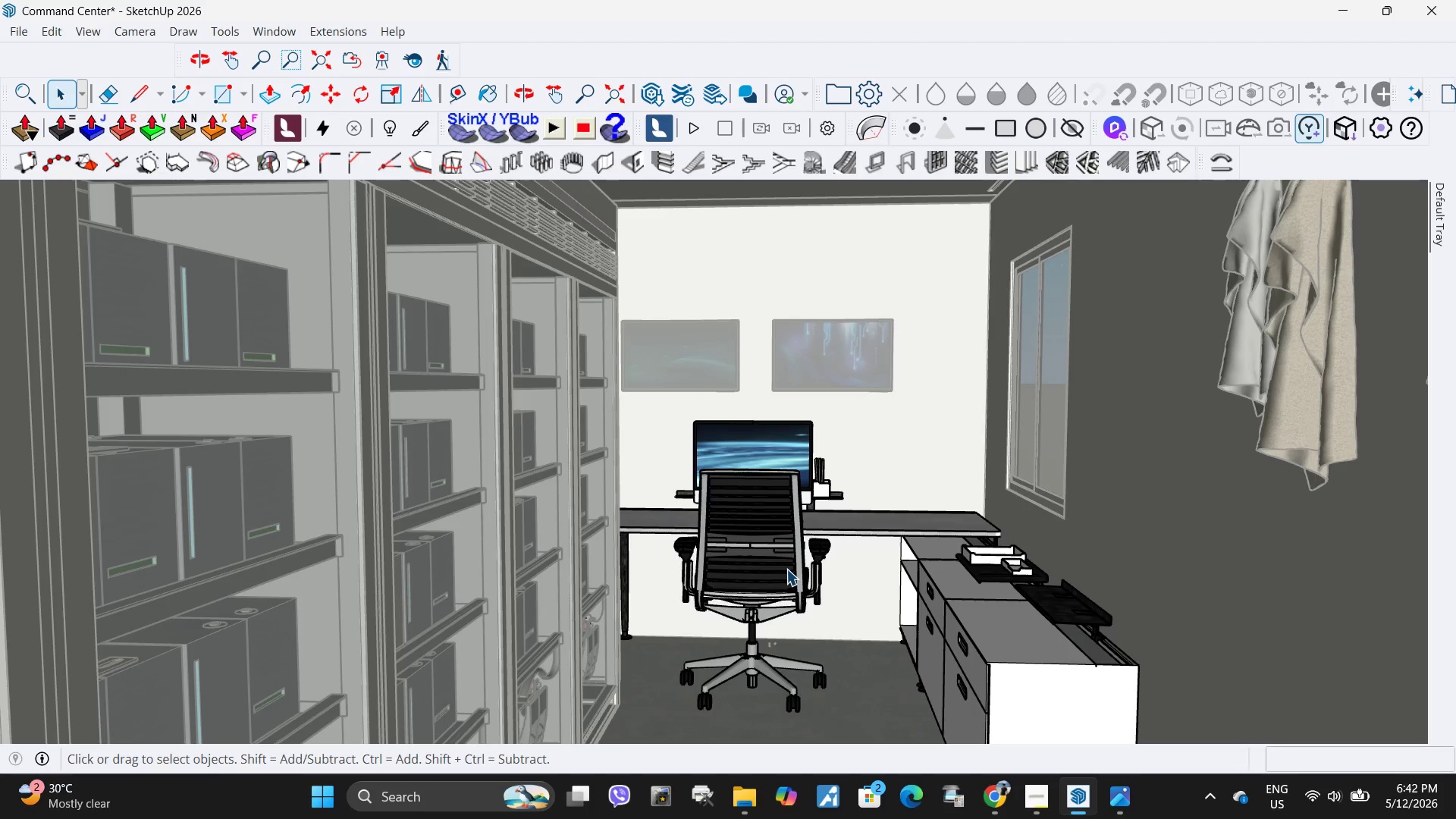 
triple_click([786, 569])
 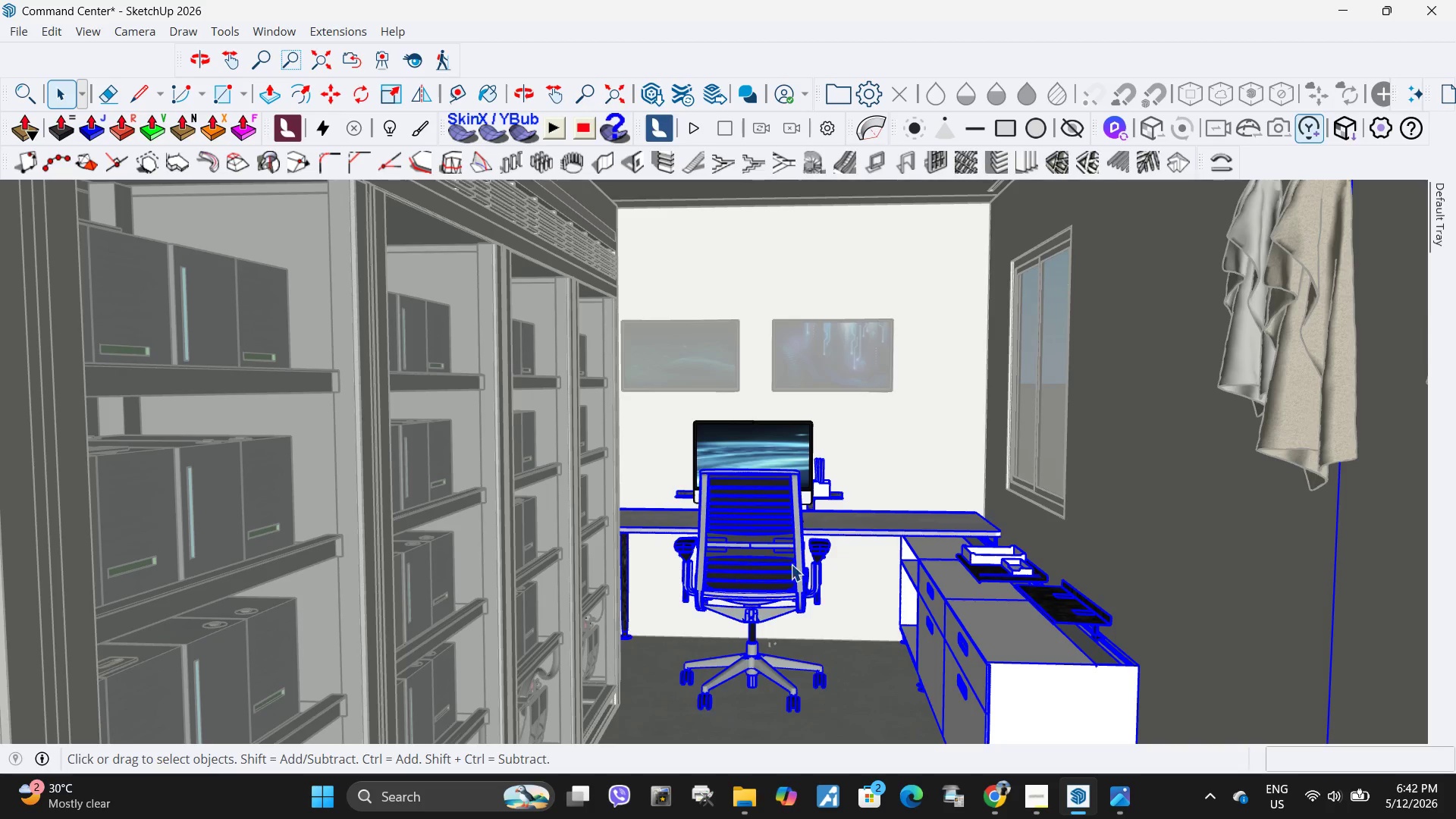 
double_click([791, 565])
 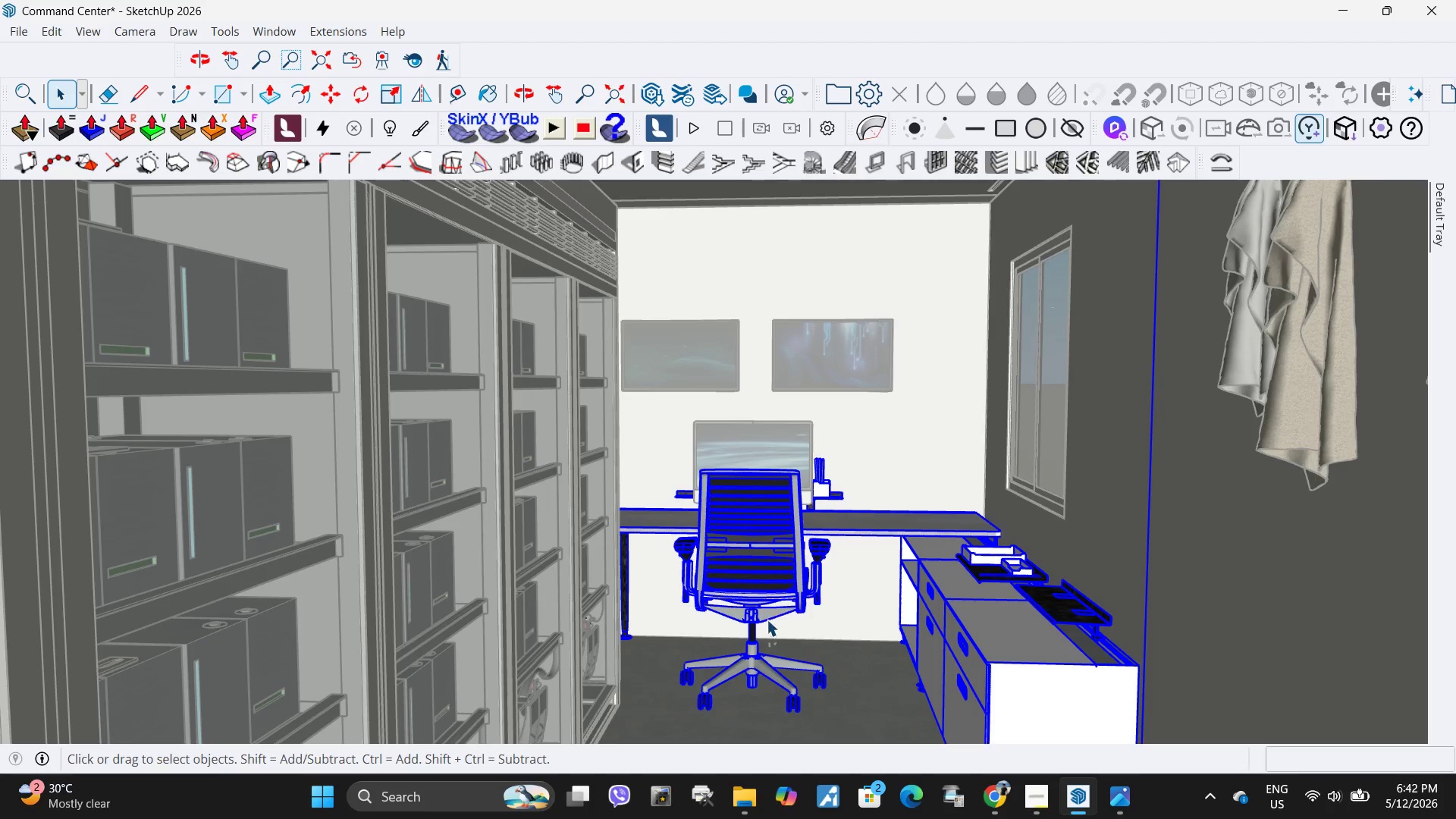 
double_click([765, 588])
 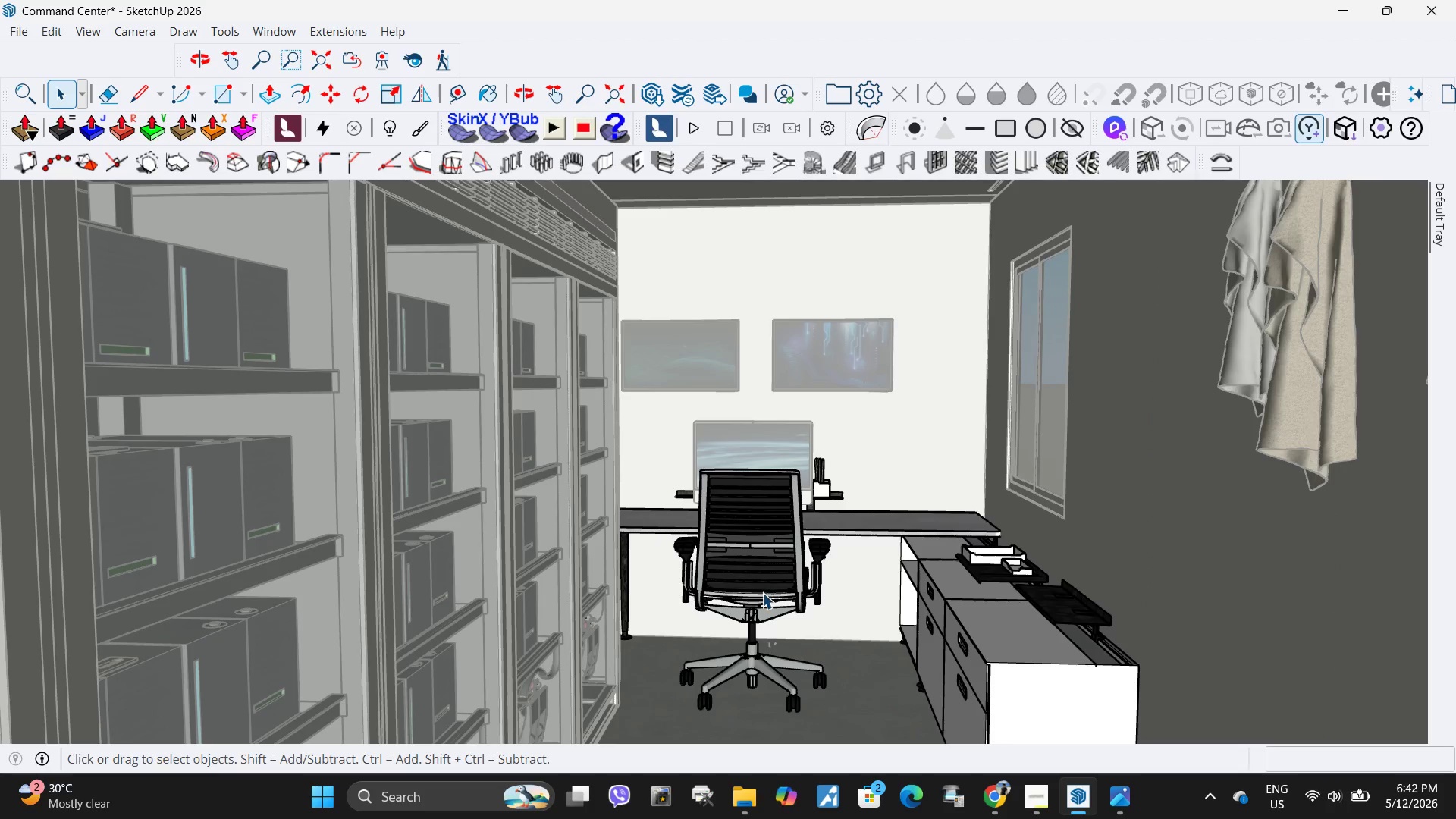 
triple_click([761, 594])
 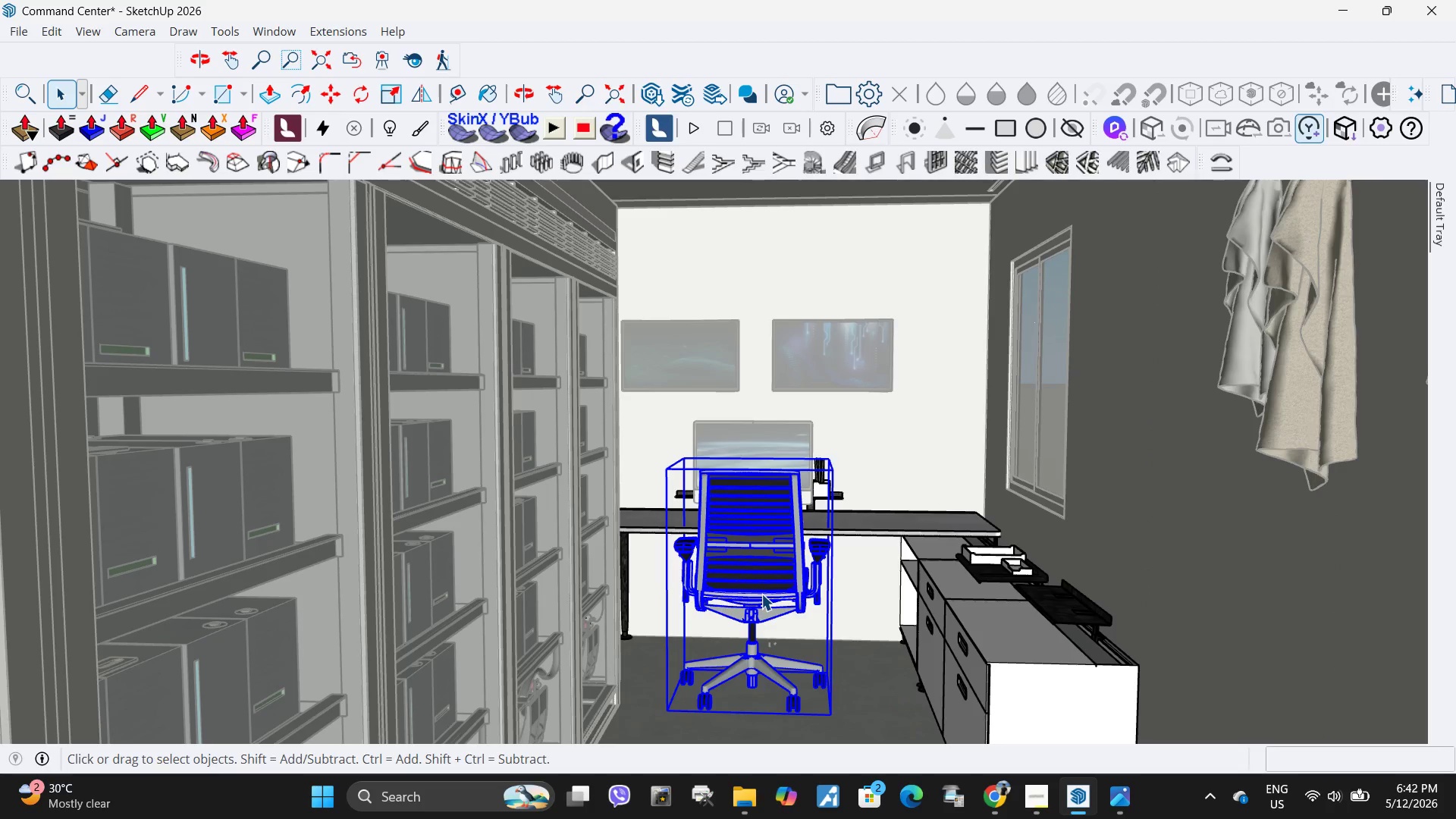 
key(M)
 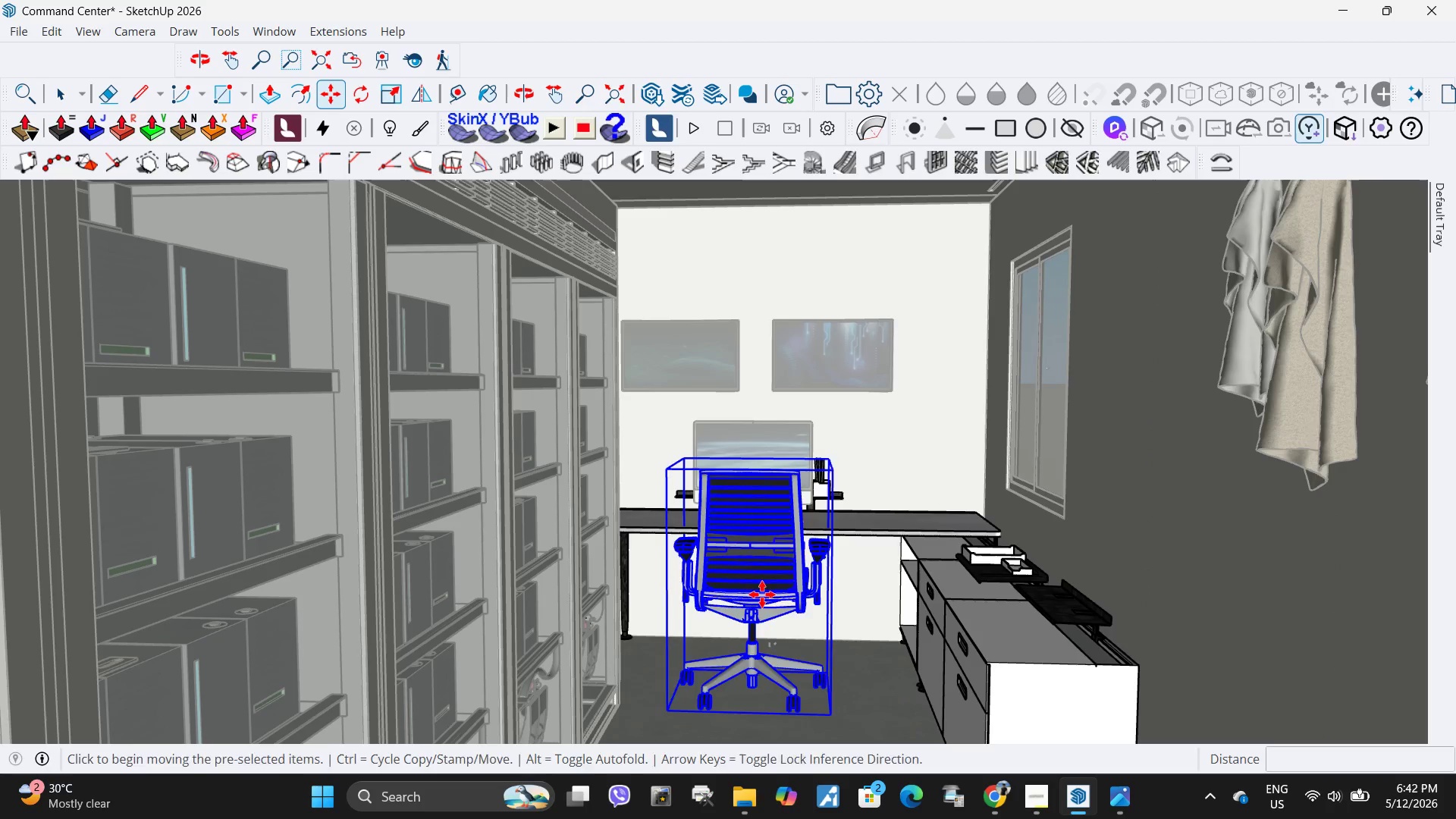 
left_click_drag(start_coordinate=[761, 594], to_coordinate=[766, 594])
 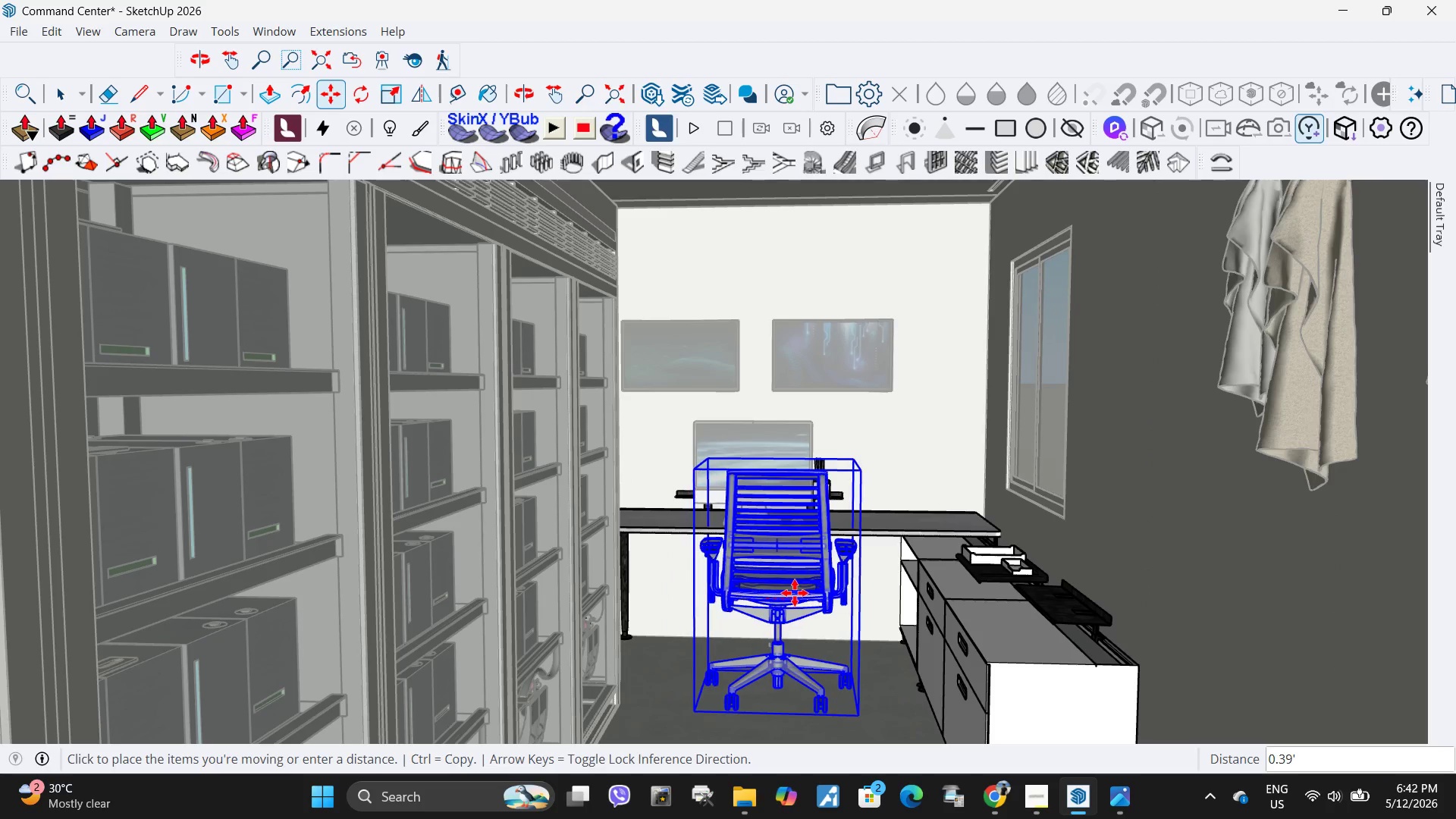 
left_click([795, 593])
 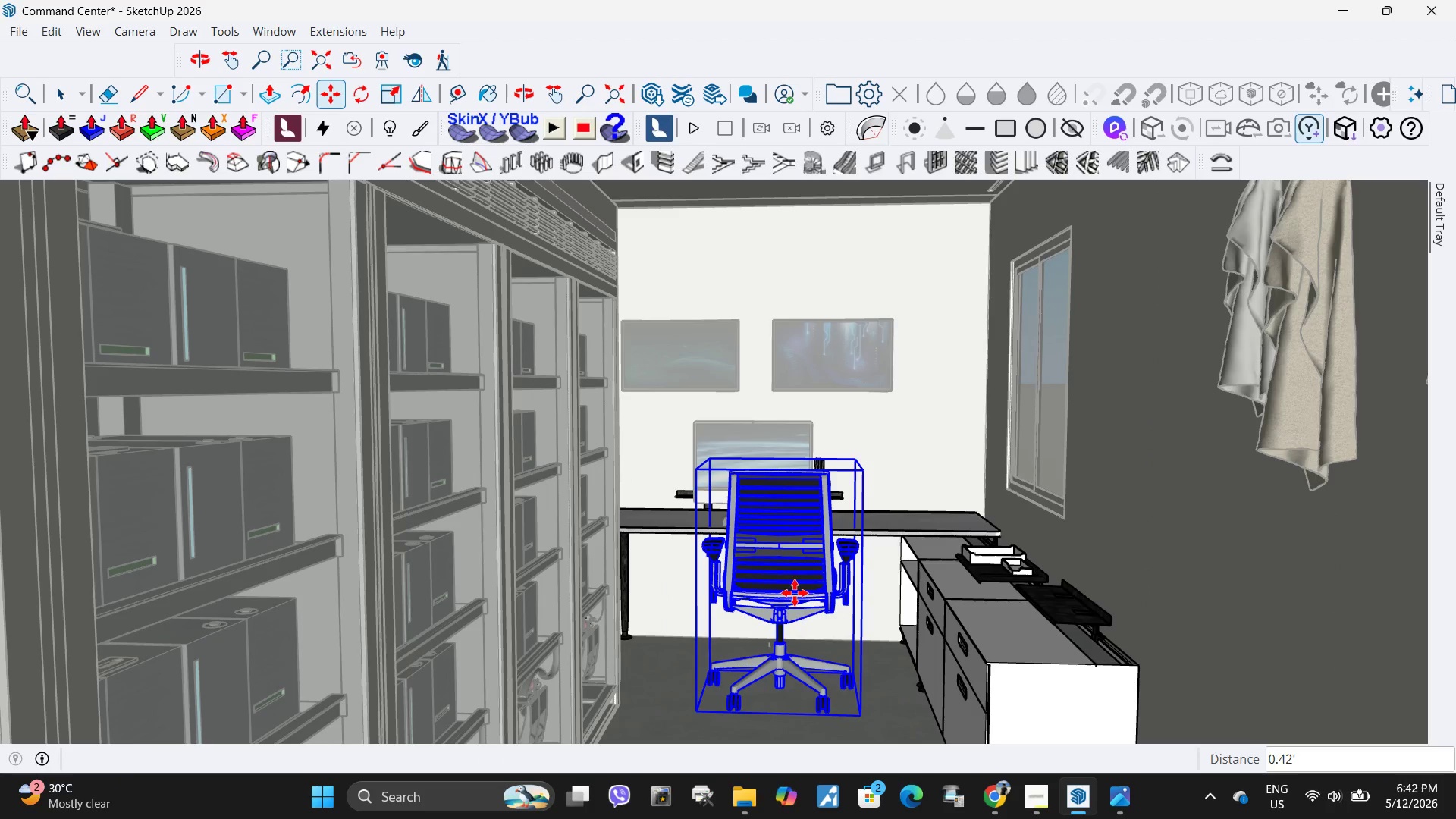 
key(Space)
 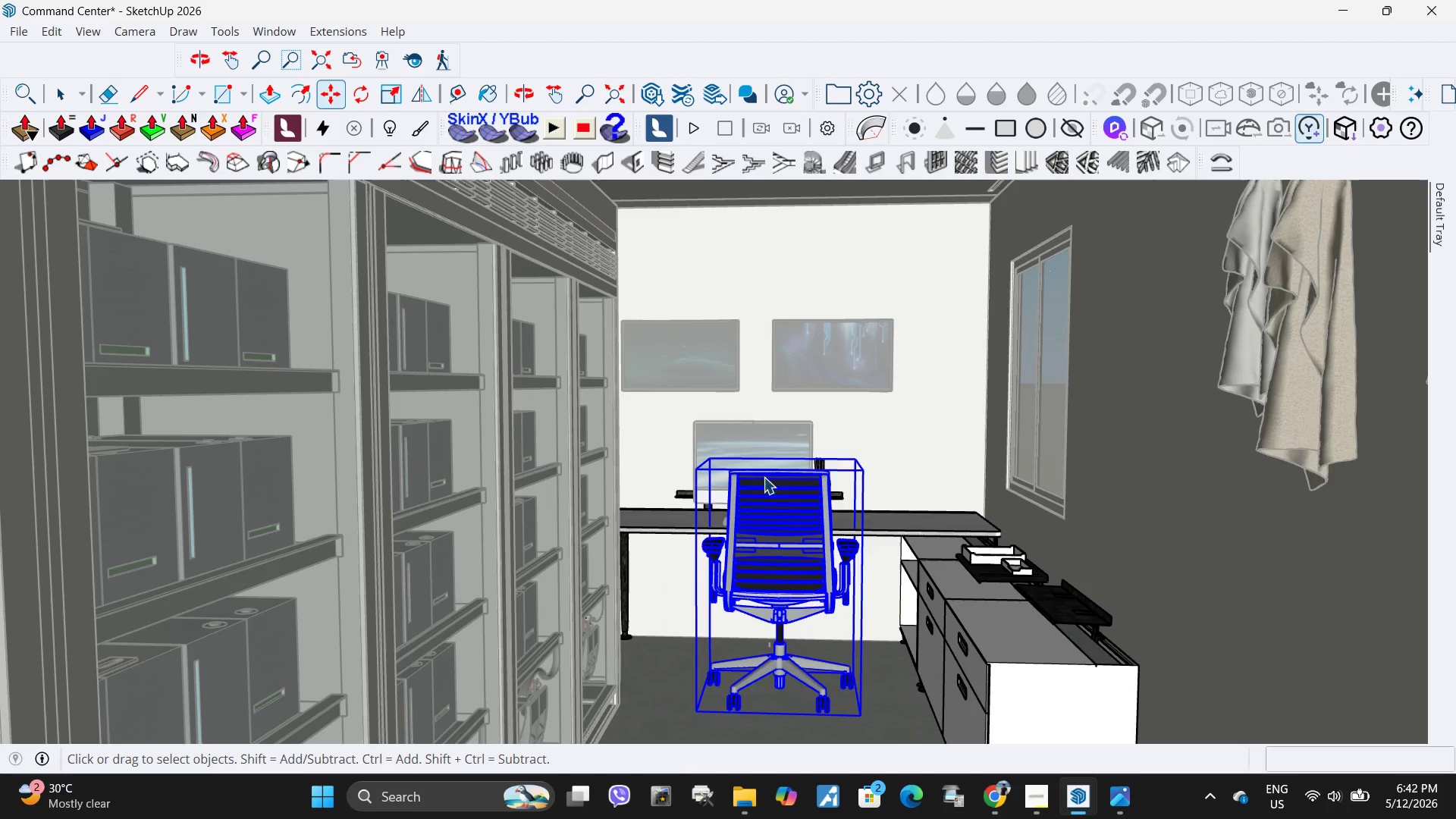 
key(Escape)
 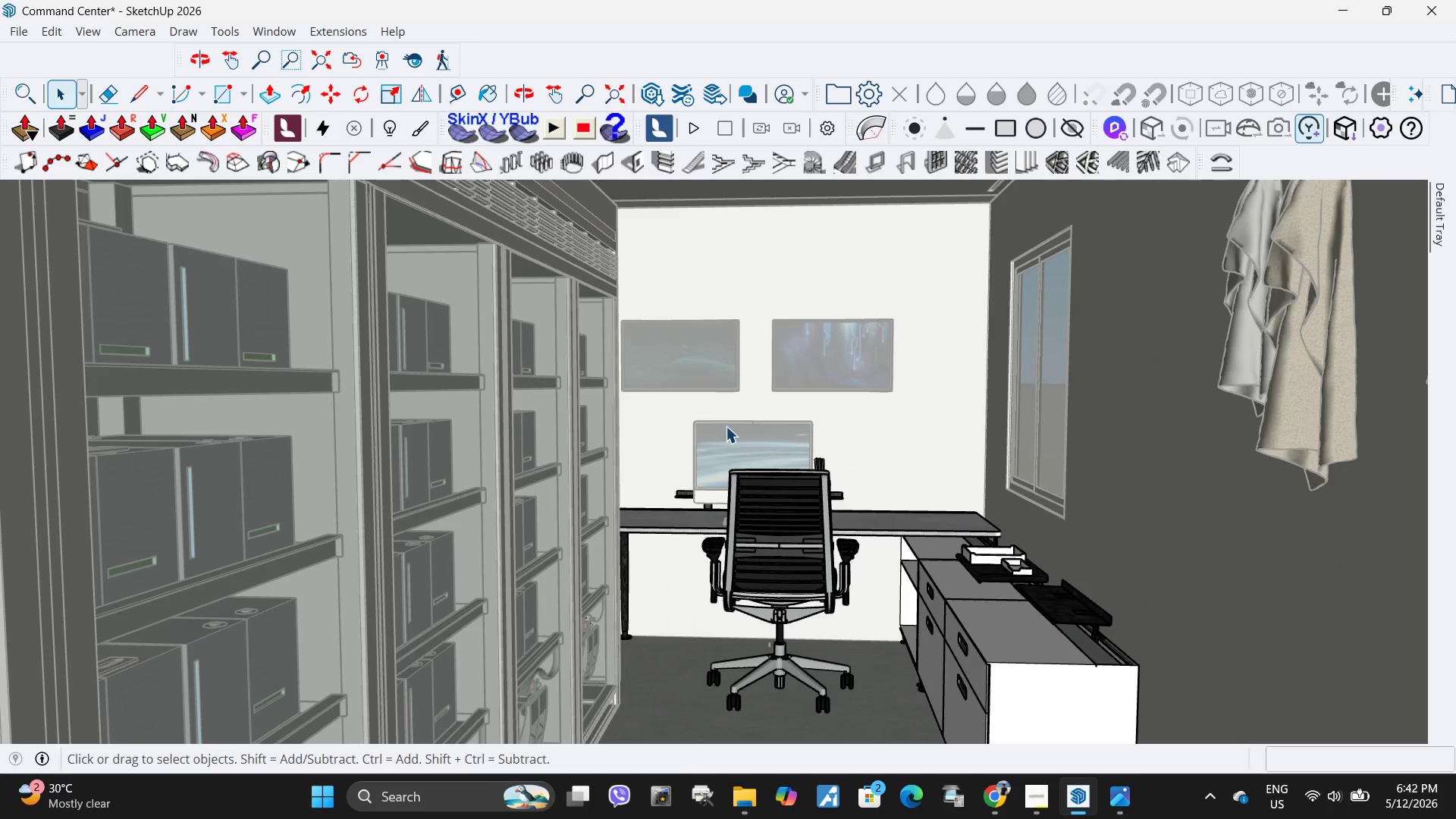 
key(Escape)
 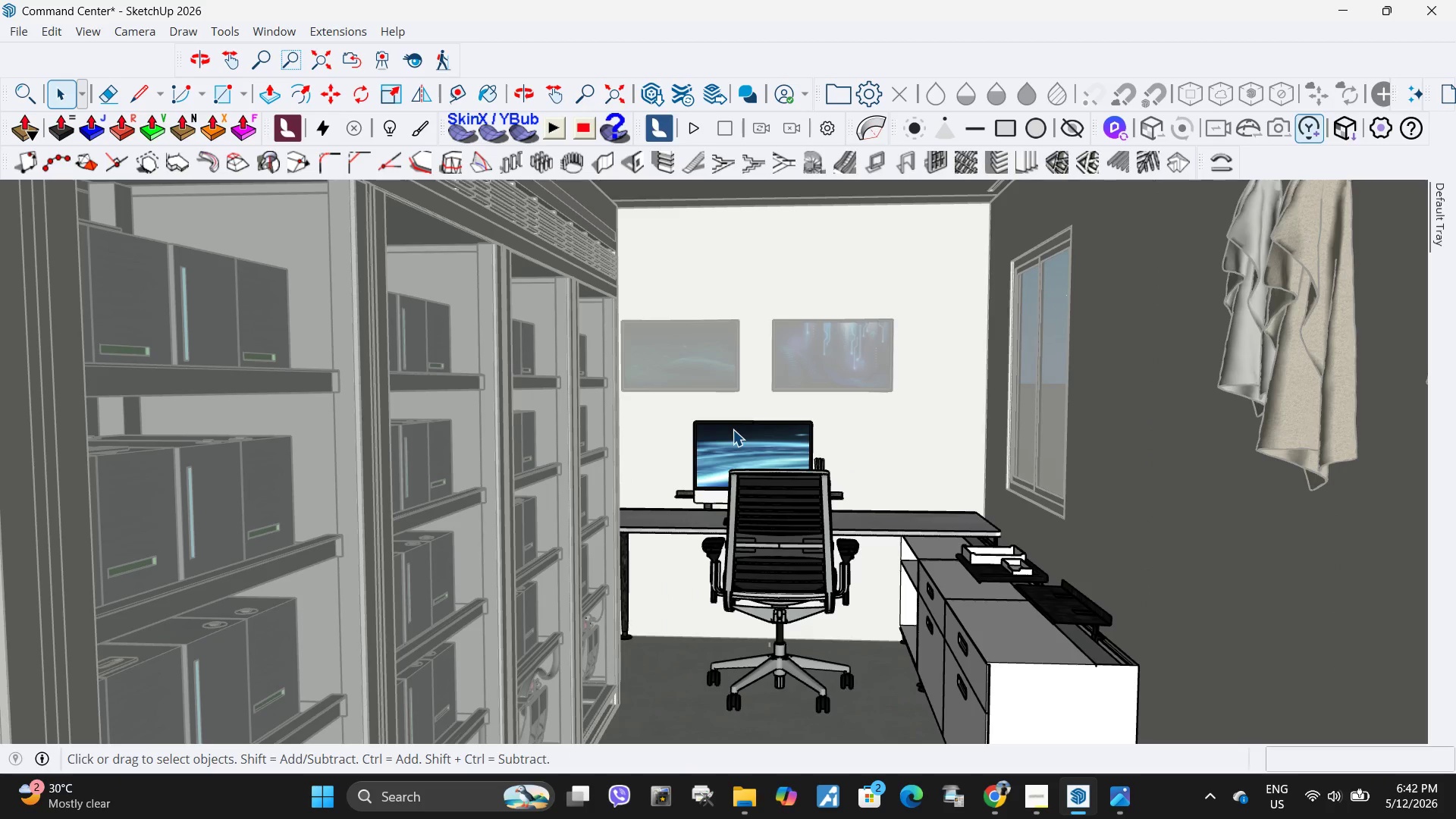 
left_click([733, 429])
 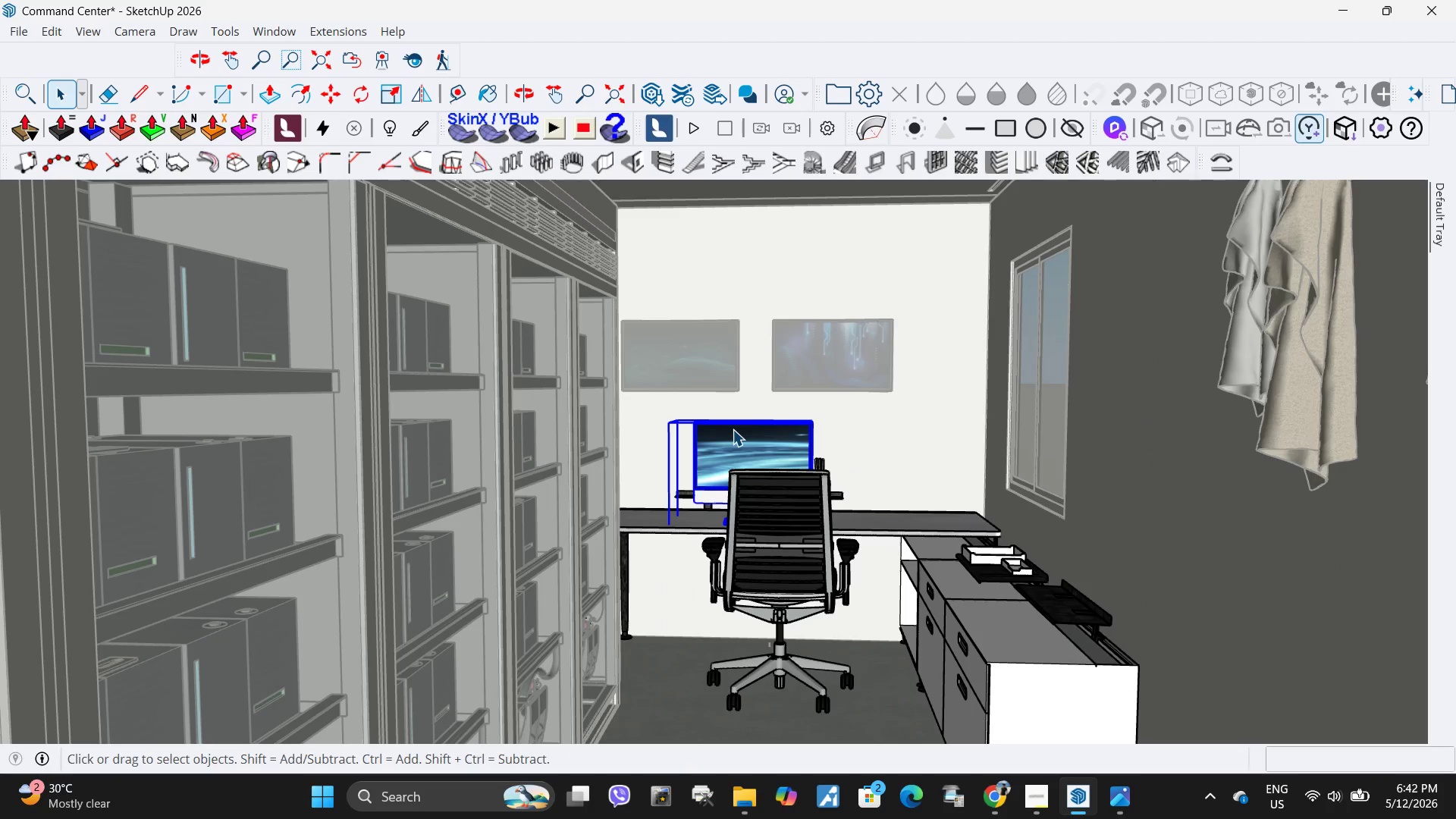 
key(M)
 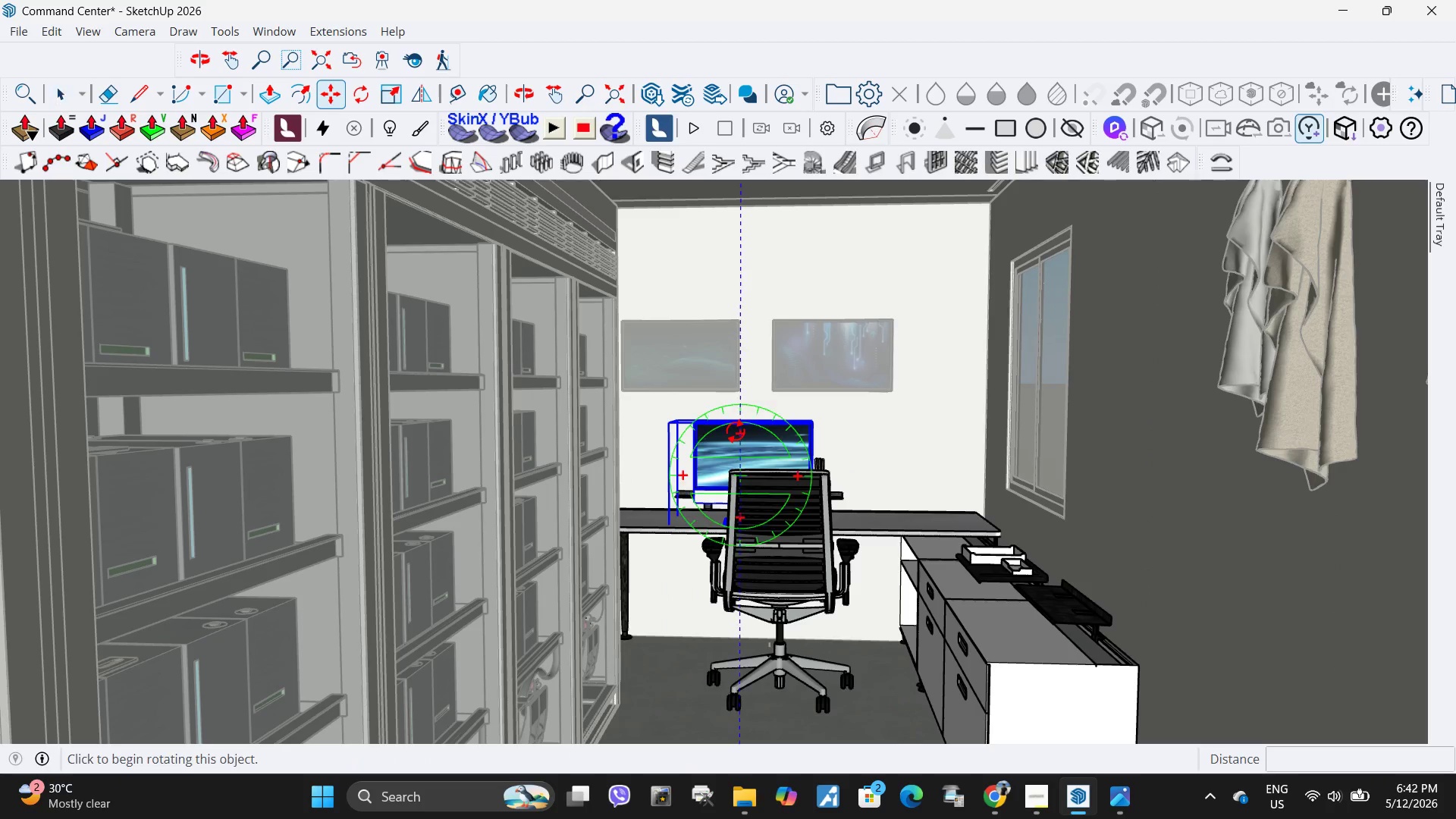 
left_click([736, 431])
 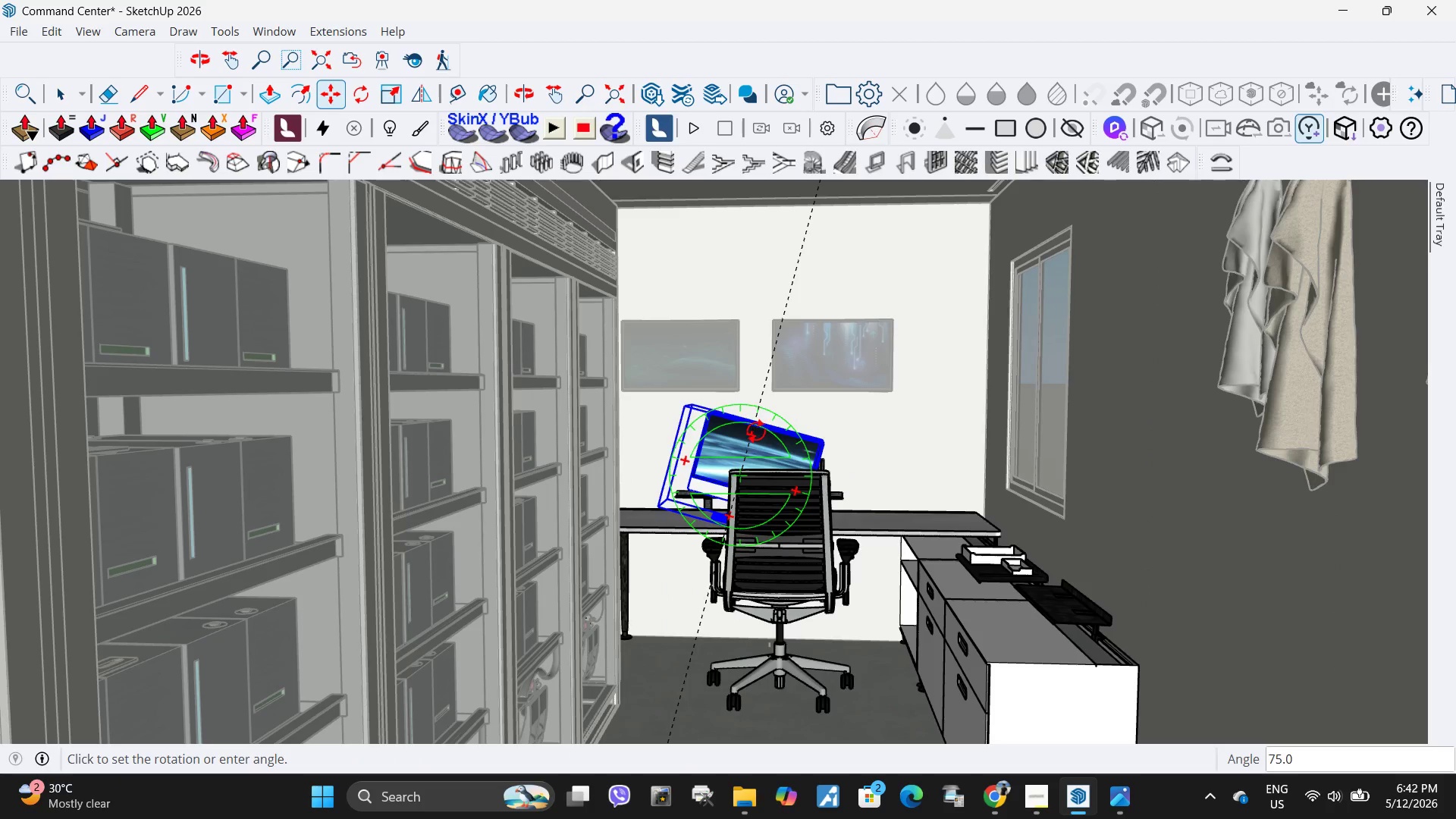 
key(Escape)
 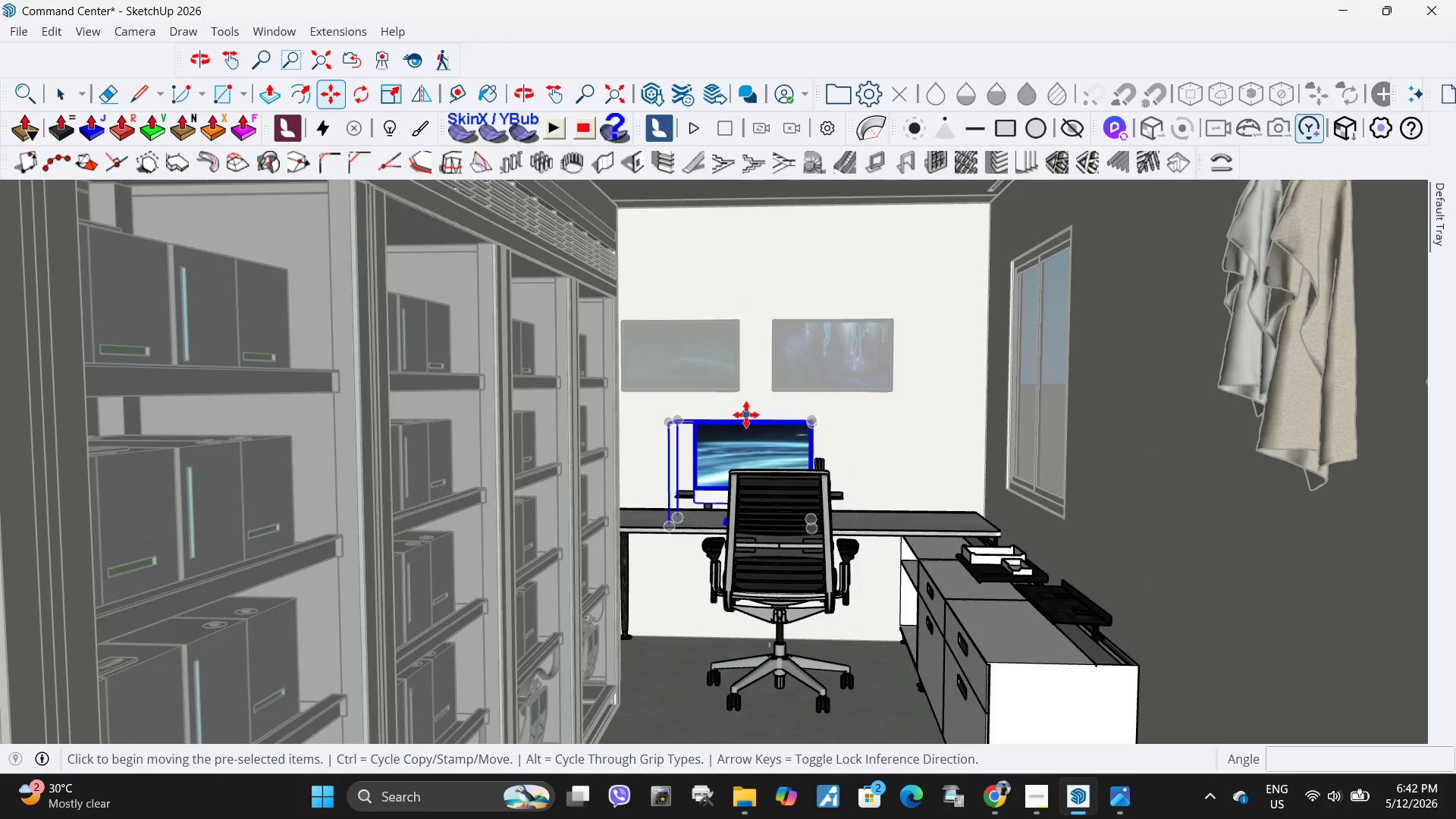 
scroll: coordinate [807, 504], scroll_direction: up, amount: 6.0
 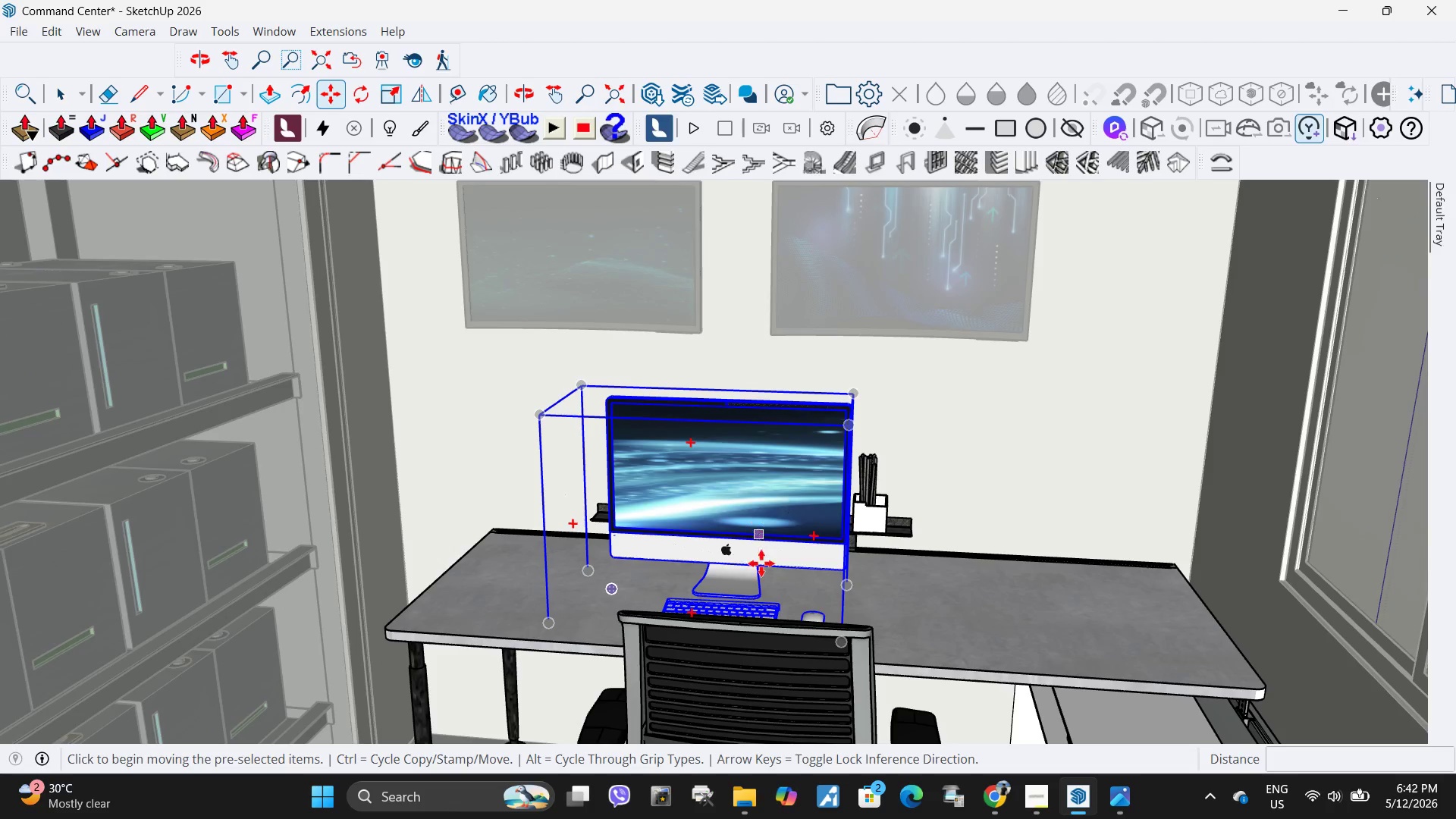 
key(Space)
 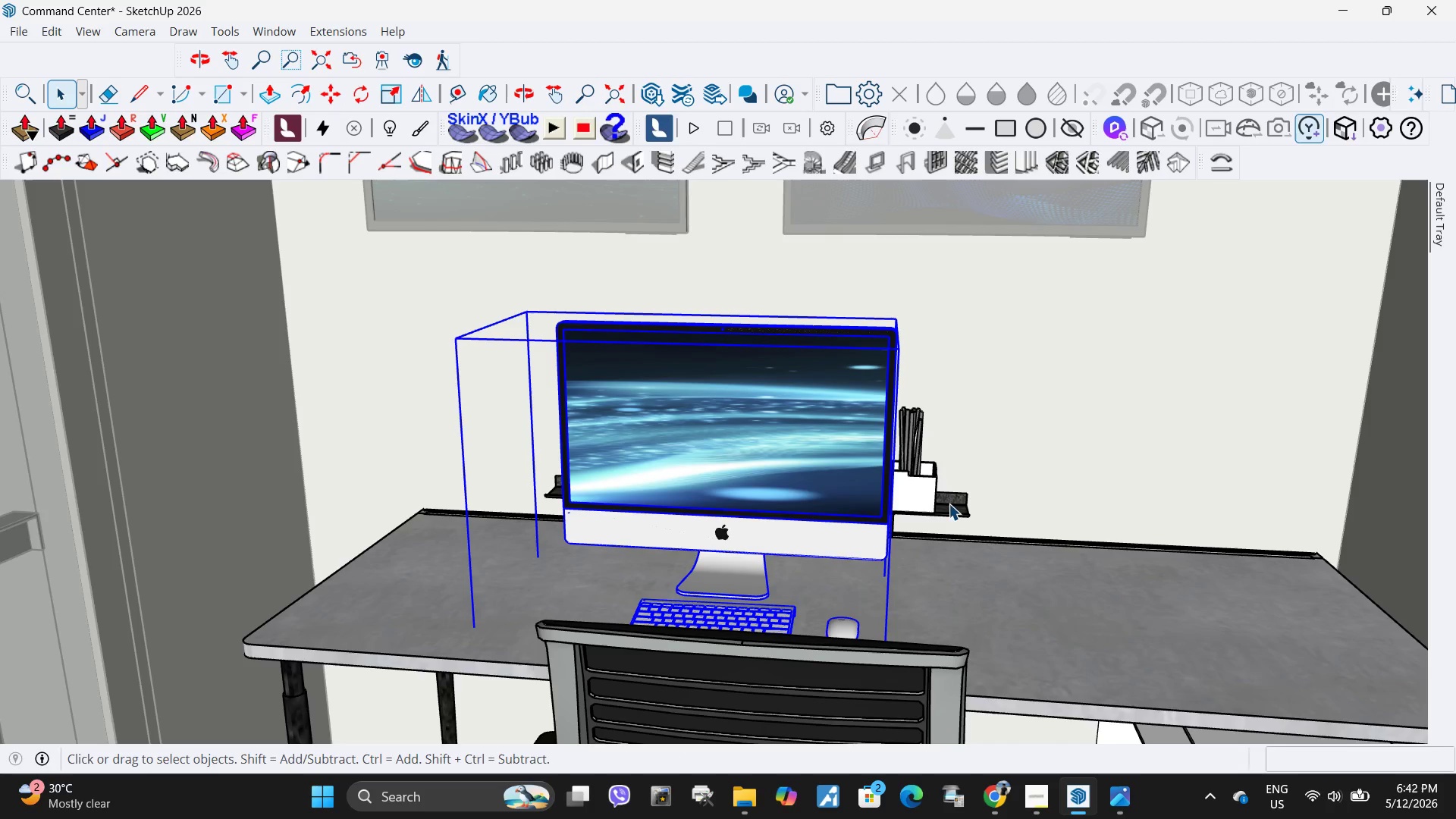 
scroll: coordinate [738, 597], scroll_direction: up, amount: 3.0
 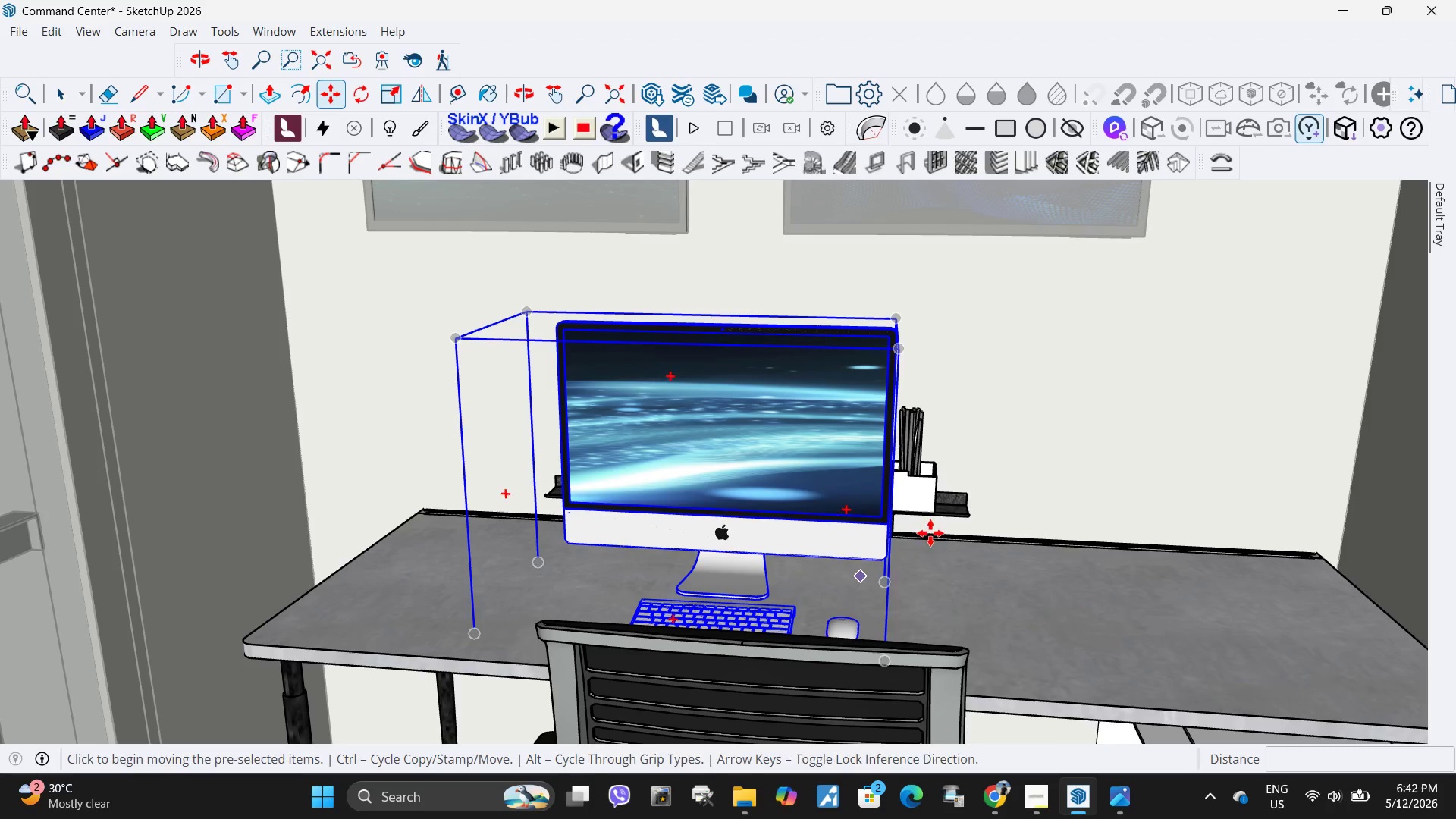 
hold_key(key=ControlLeft, duration=0.95)
left_click([951, 510])
 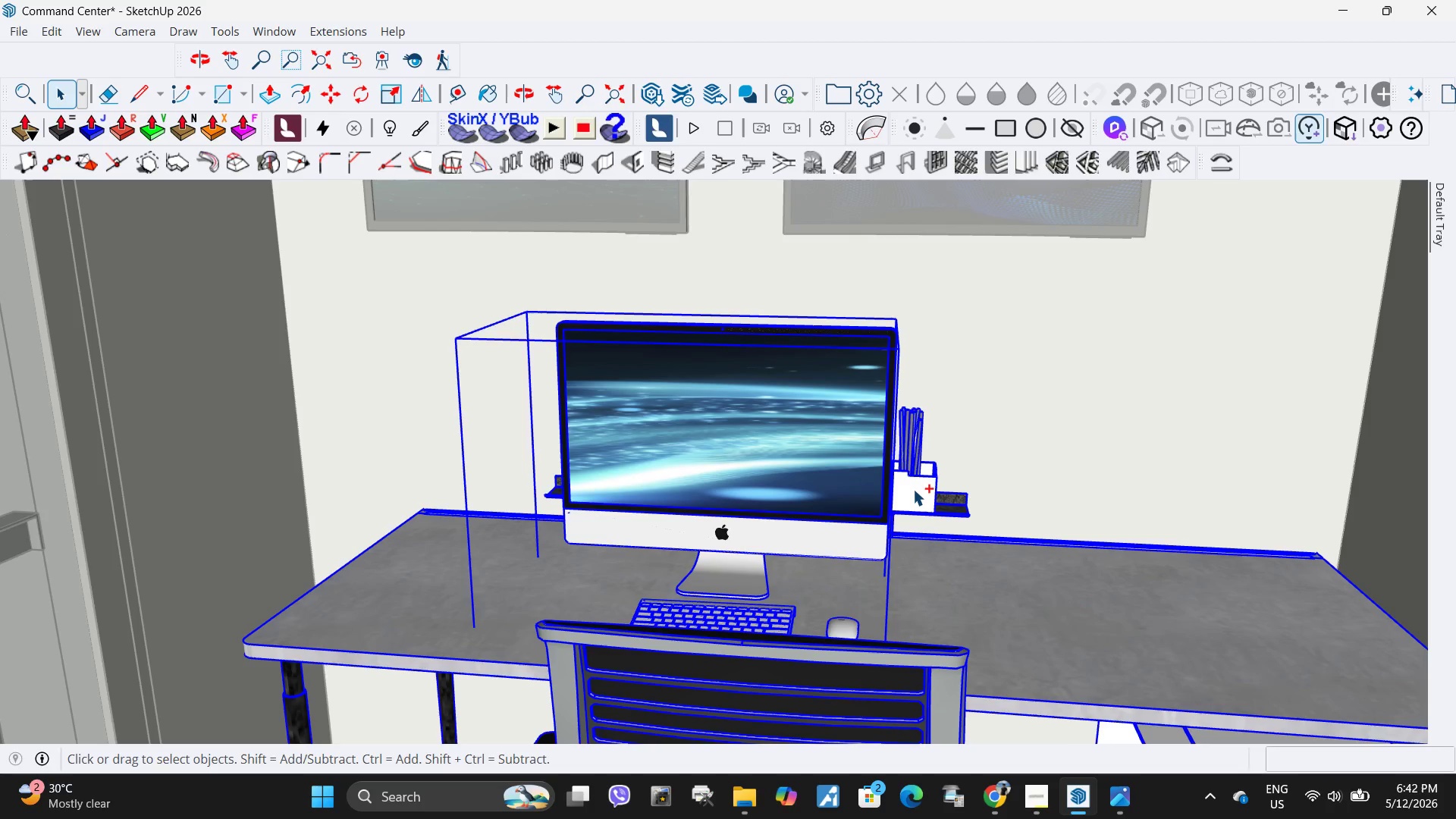 
double_click([913, 489])
 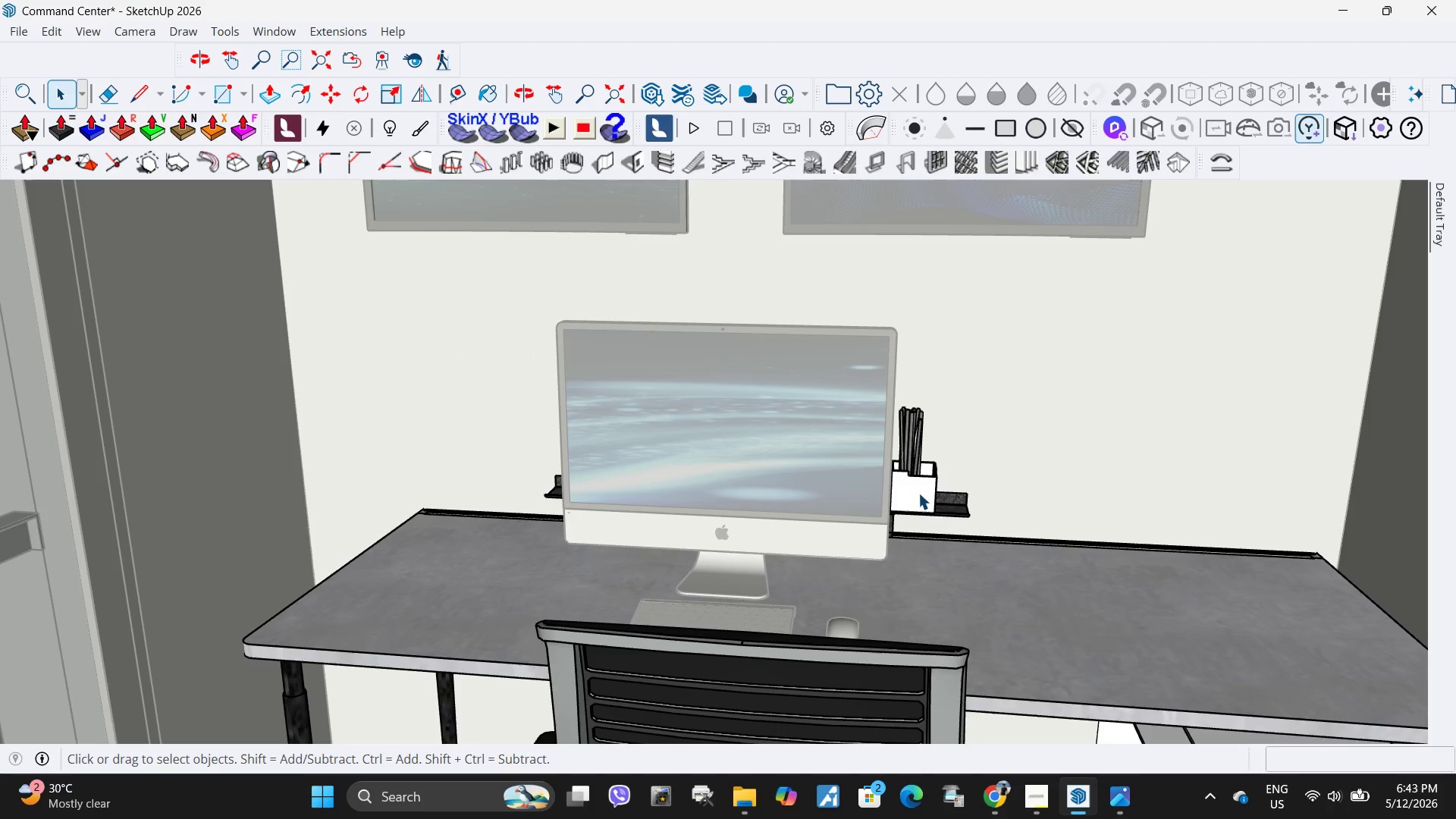 
triple_click([920, 493])
 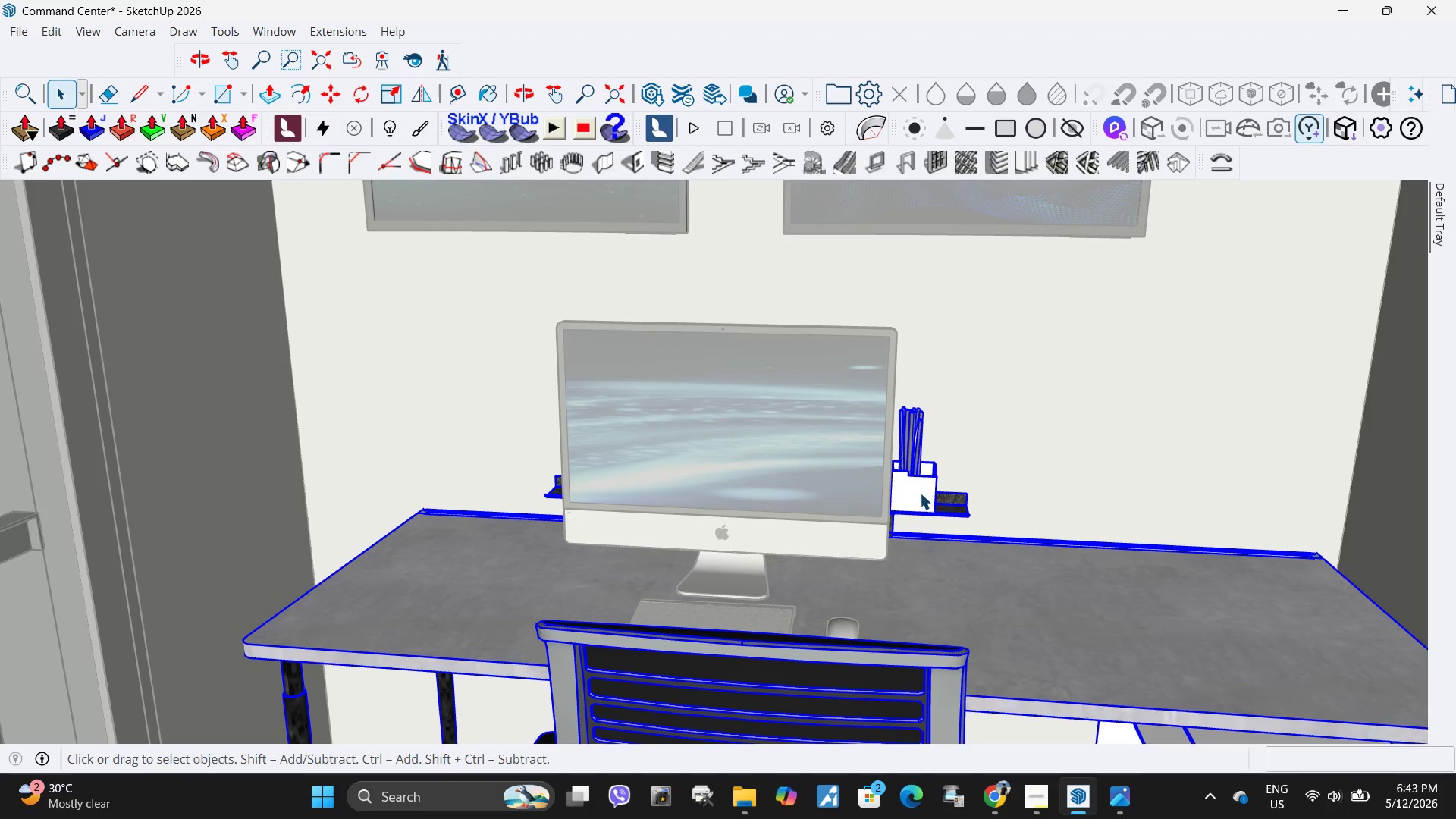 
left_click([920, 493])
 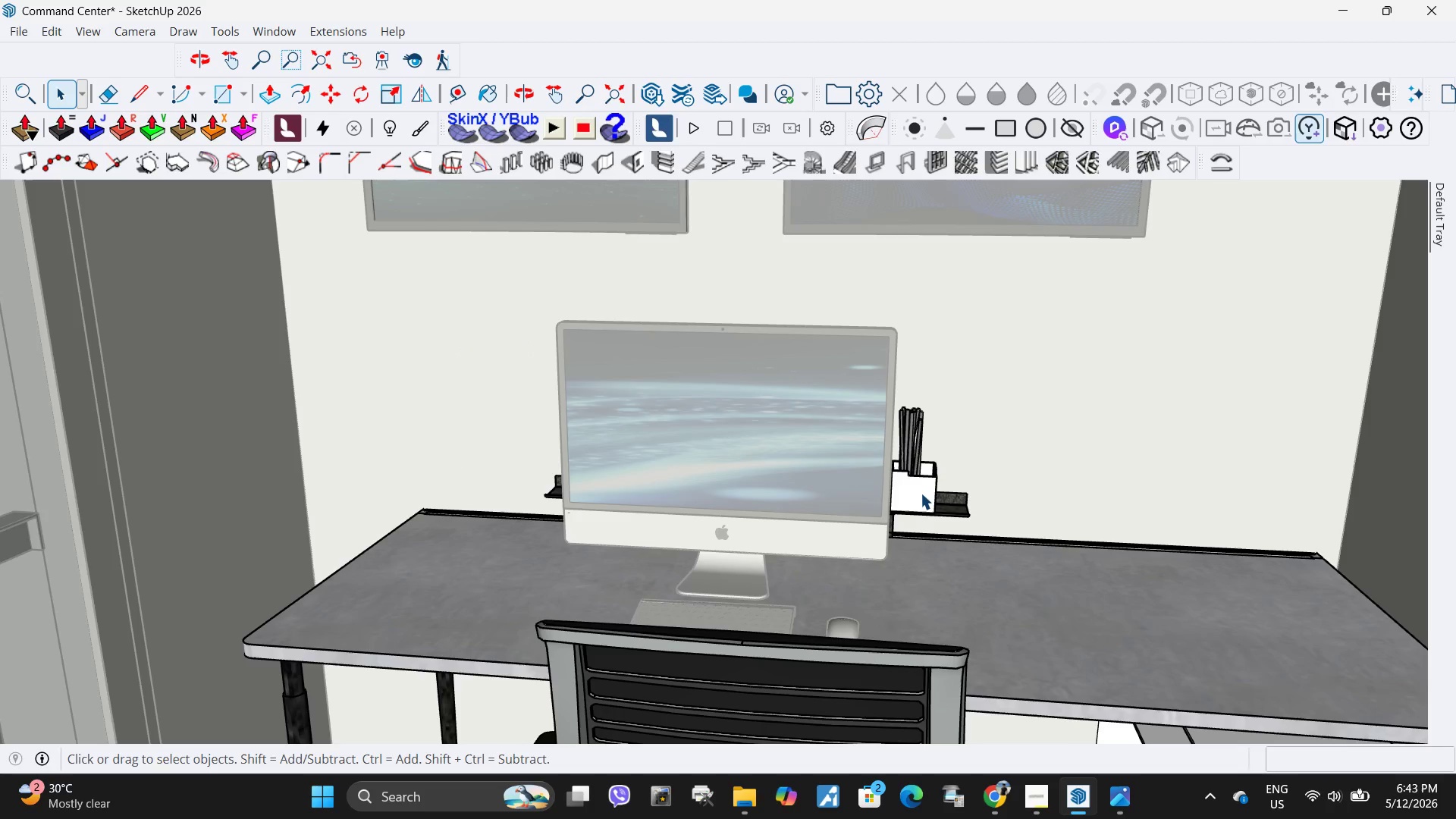 
triple_click([921, 493])
 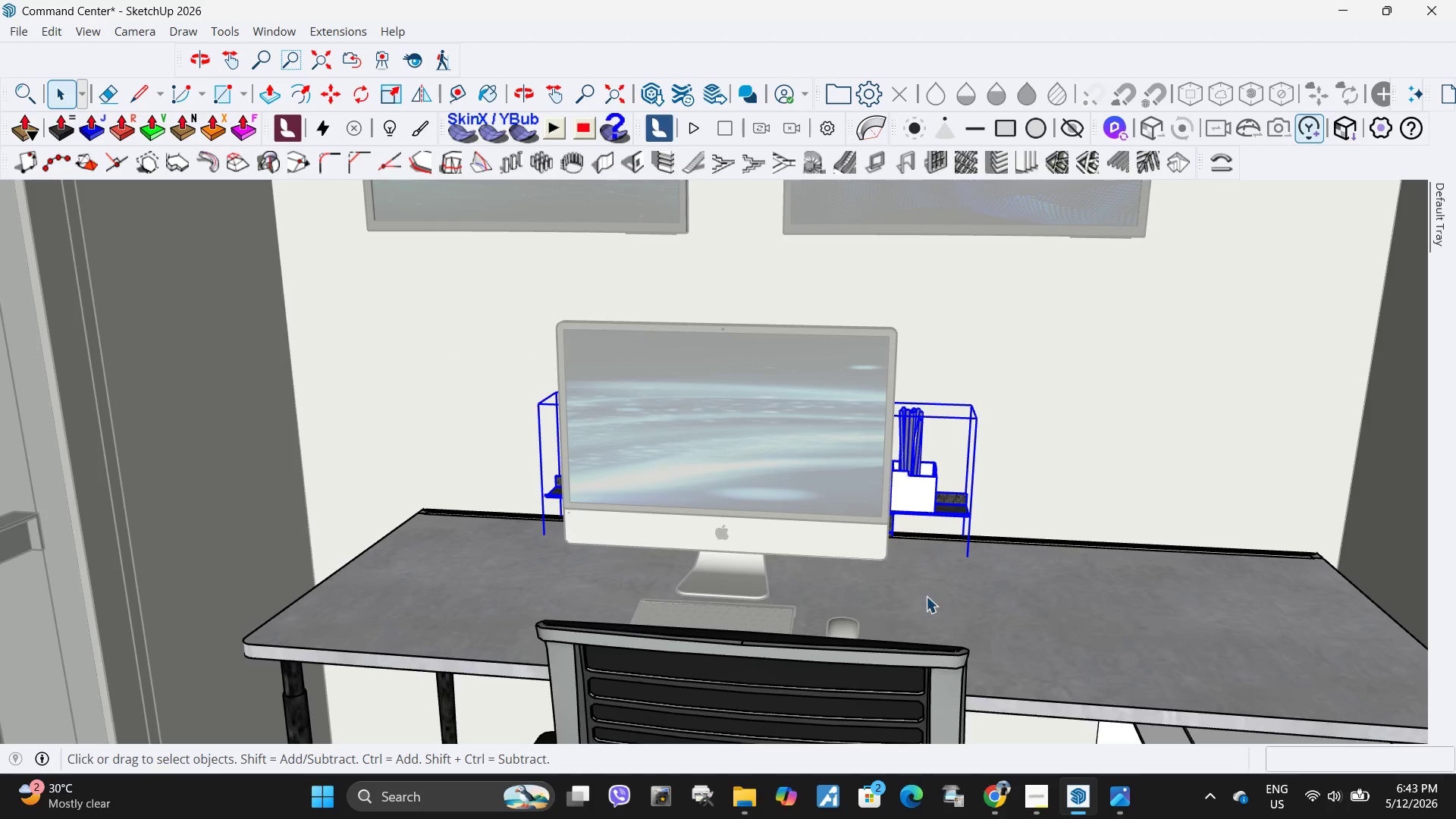 
key(M)
 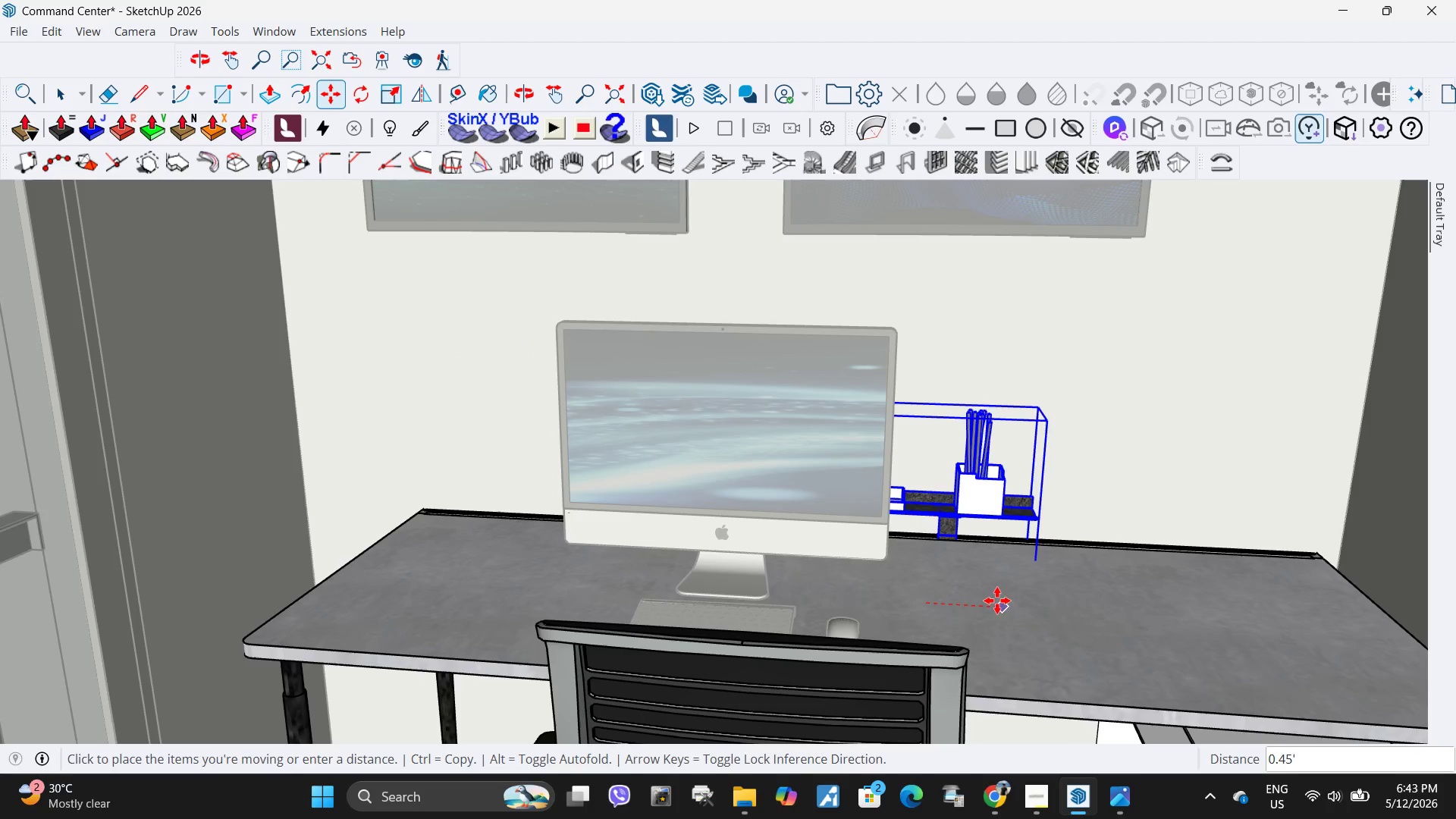 
left_click([993, 601])
 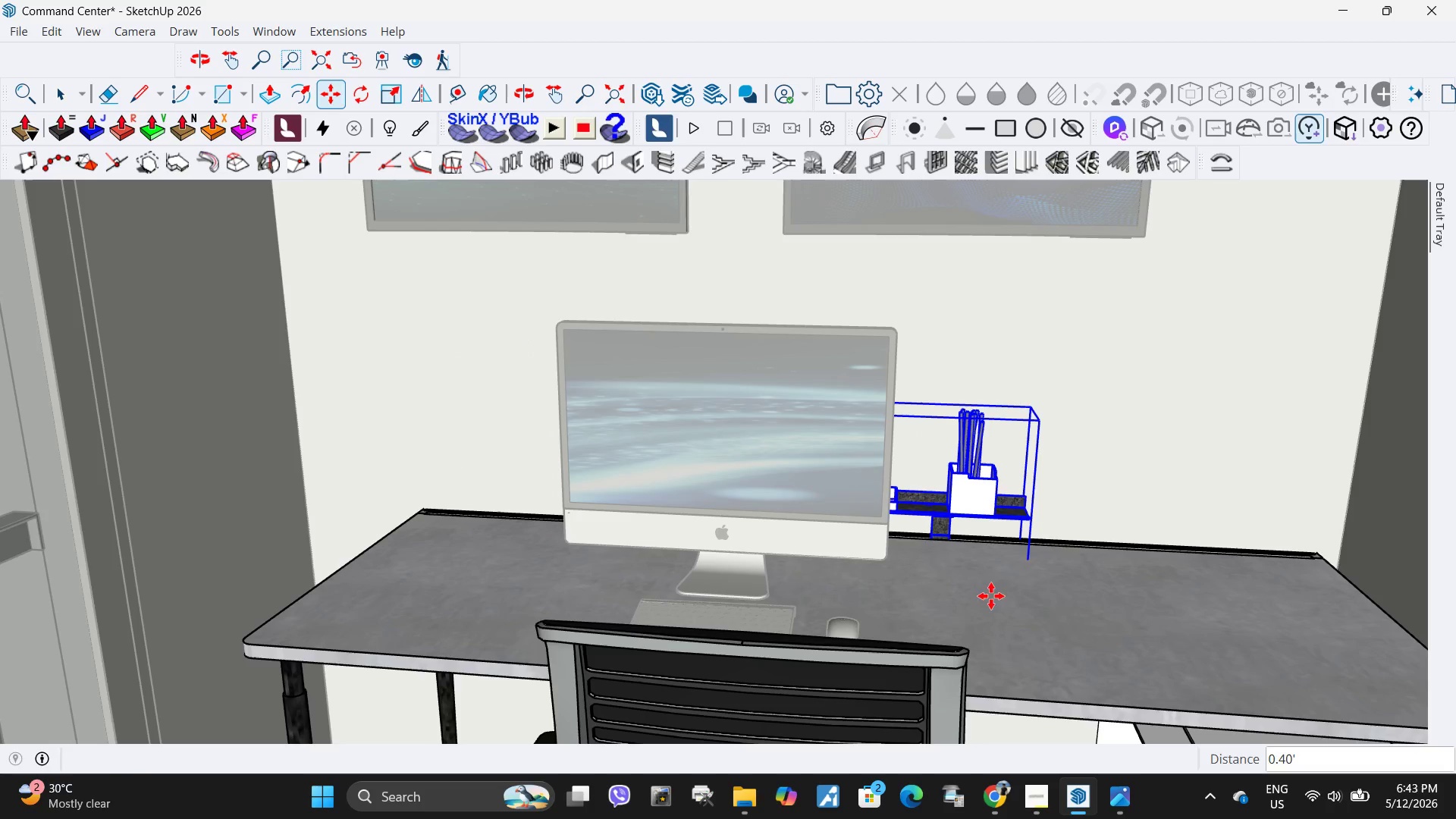 
key(Space)
 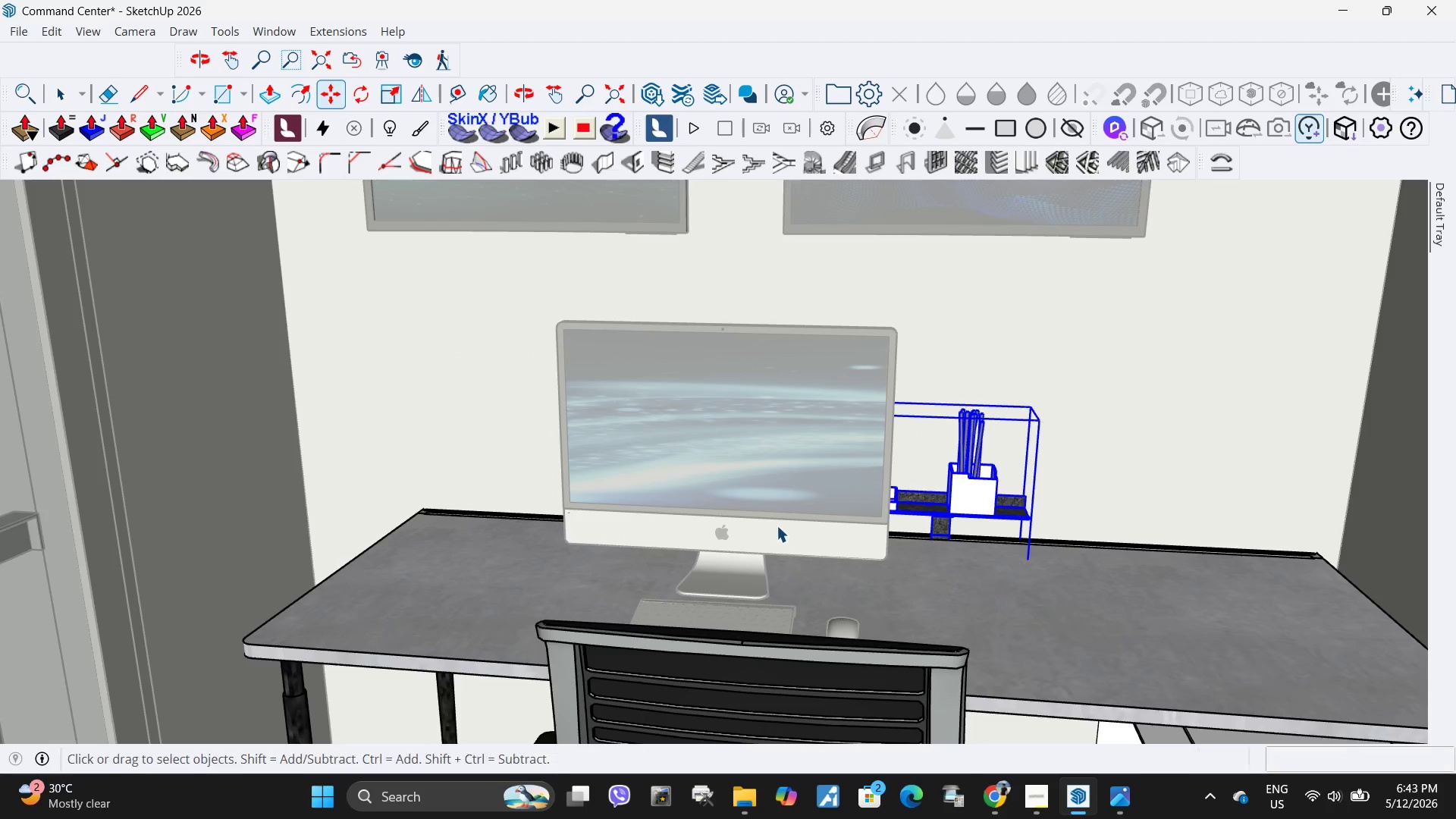 
key(Escape)
 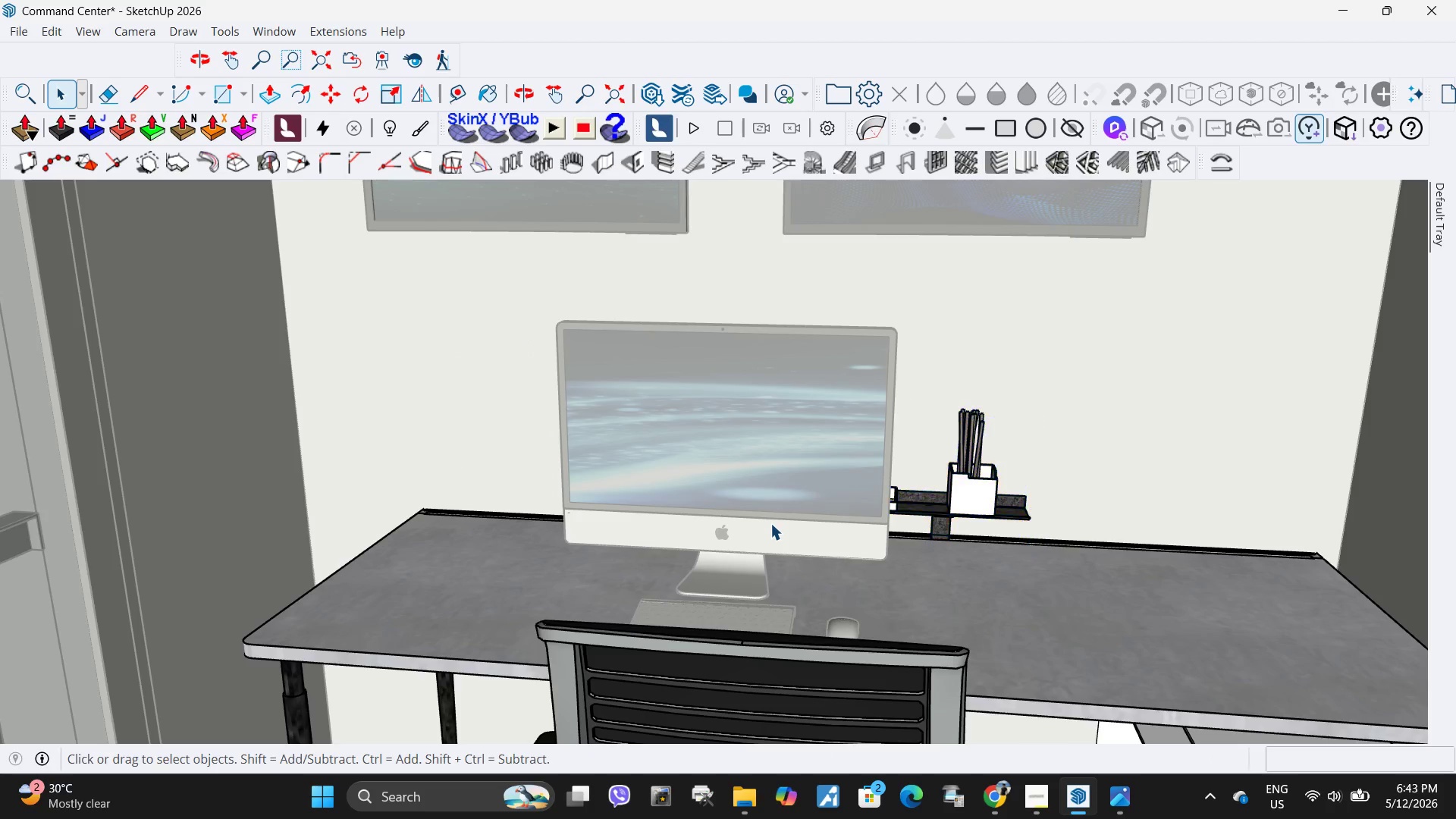 
double_click([770, 523])
 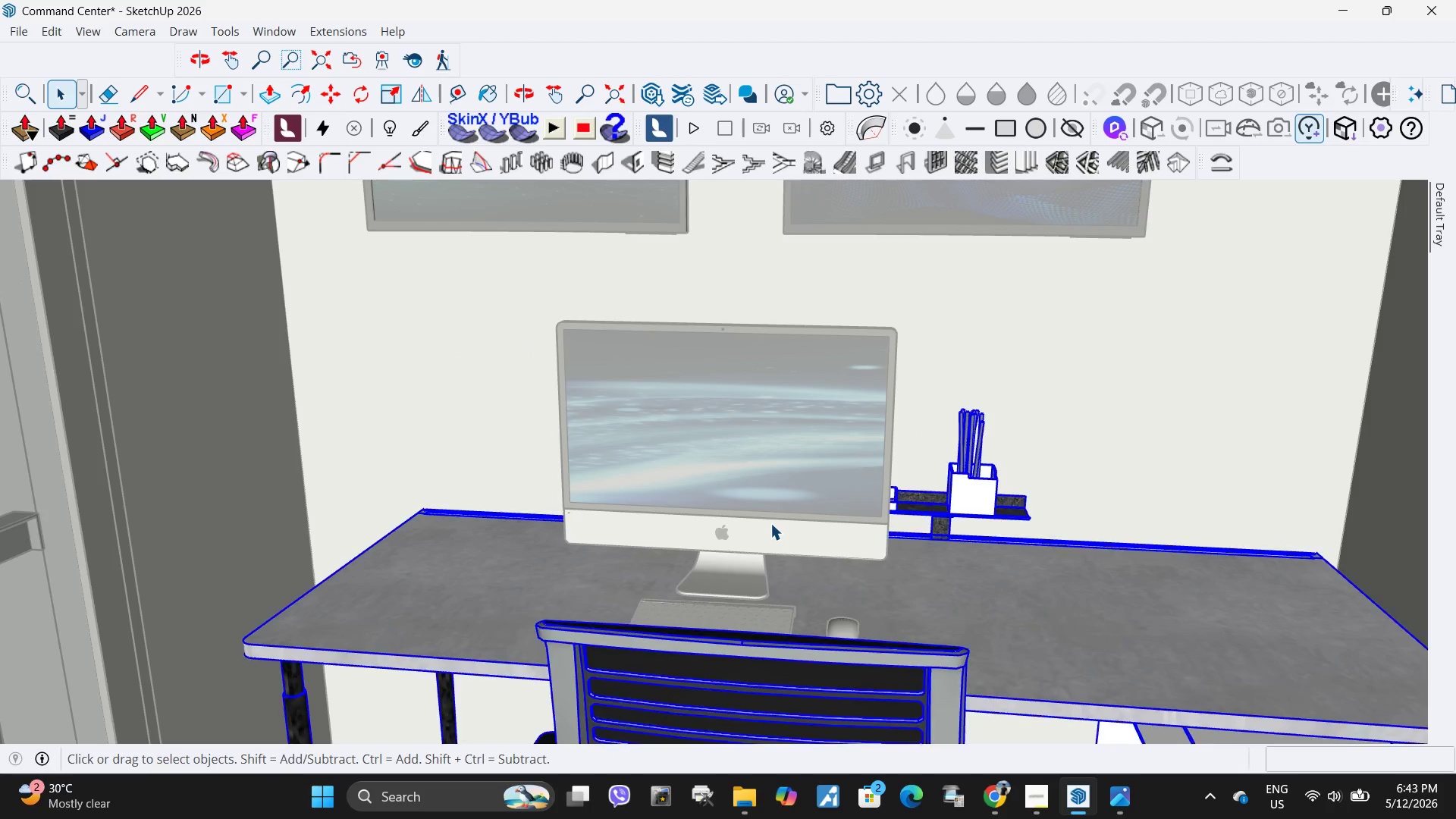 
triple_click([770, 523])
 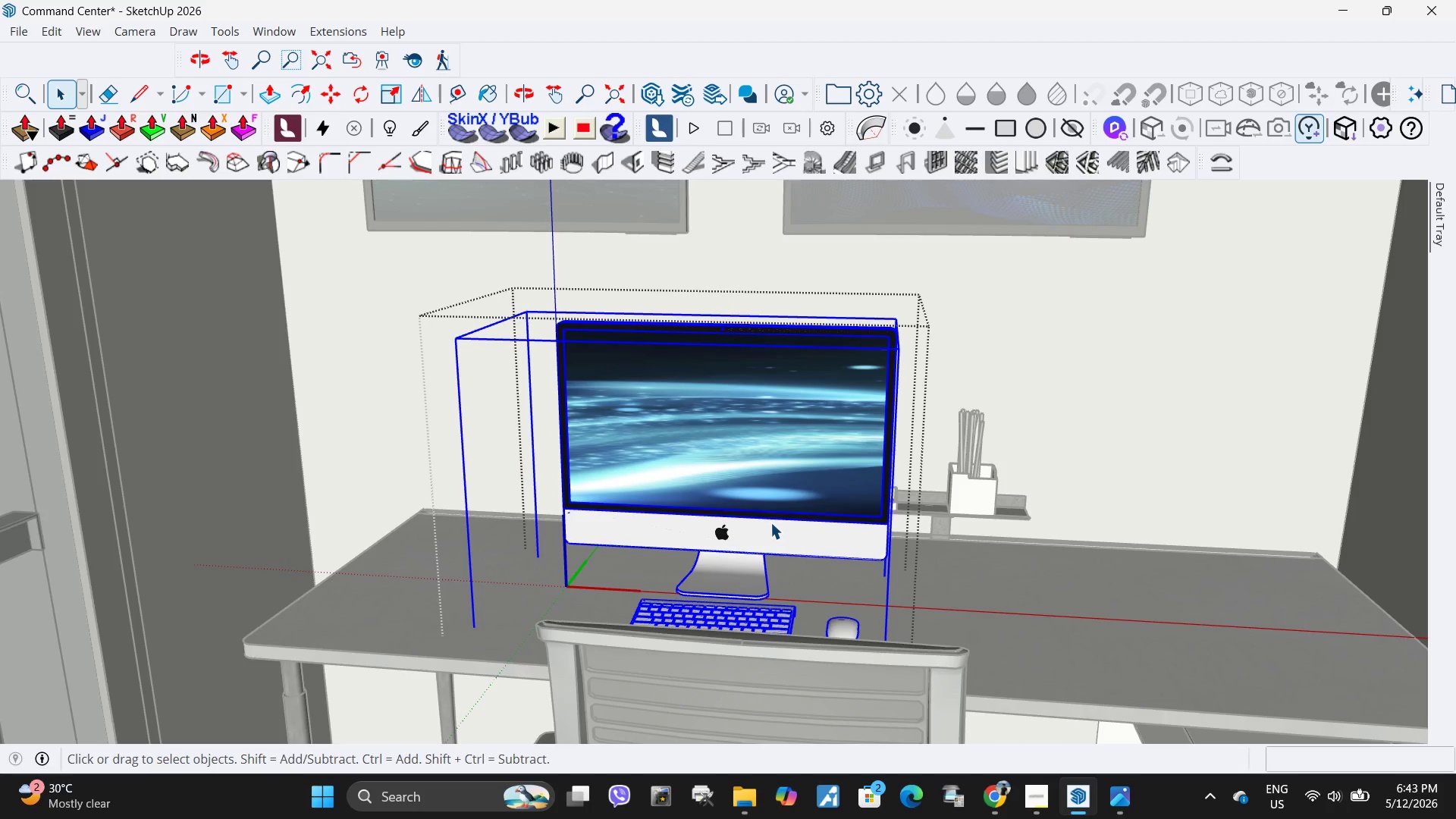 
key(M)
 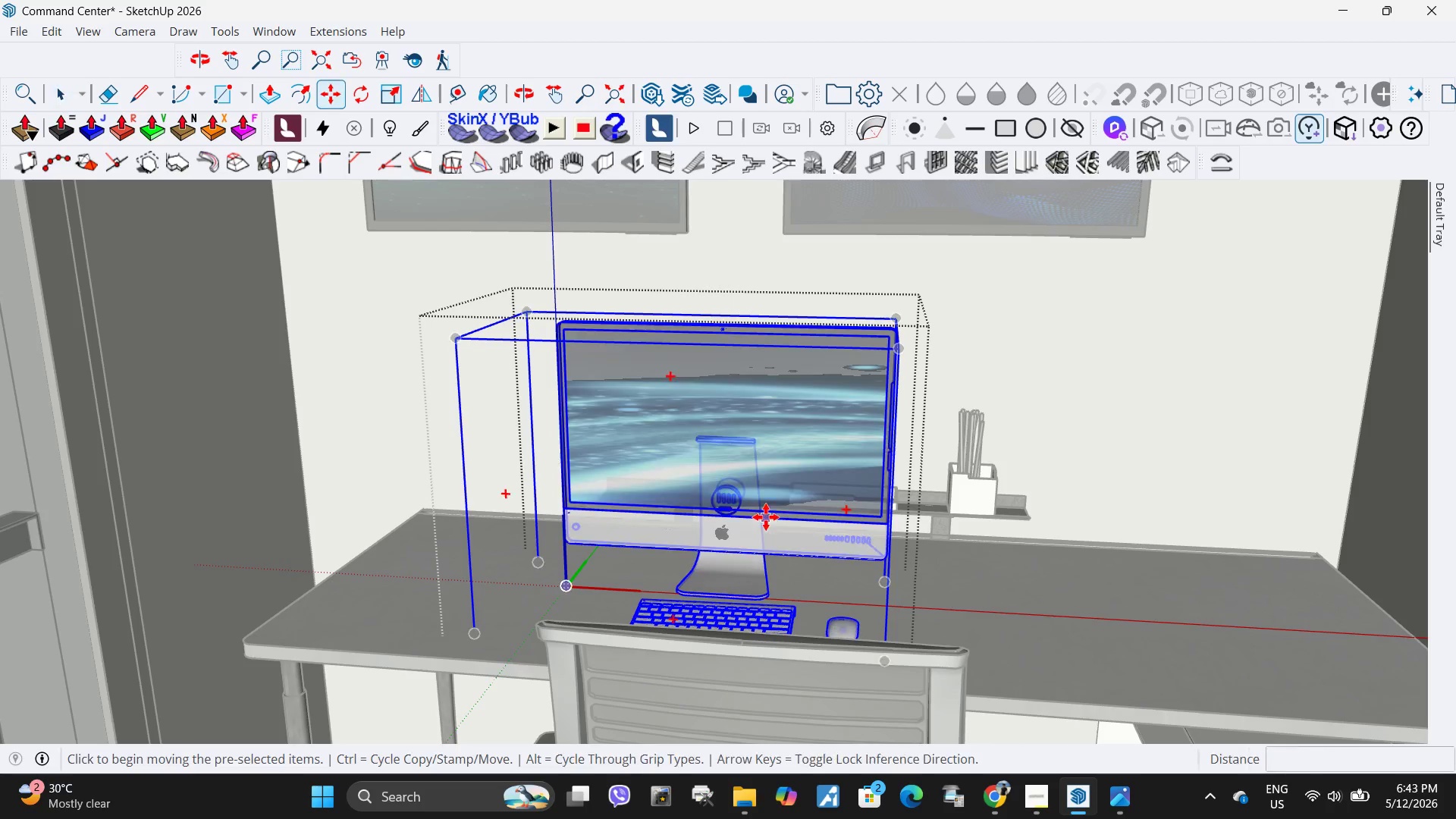 
left_click([766, 517])
 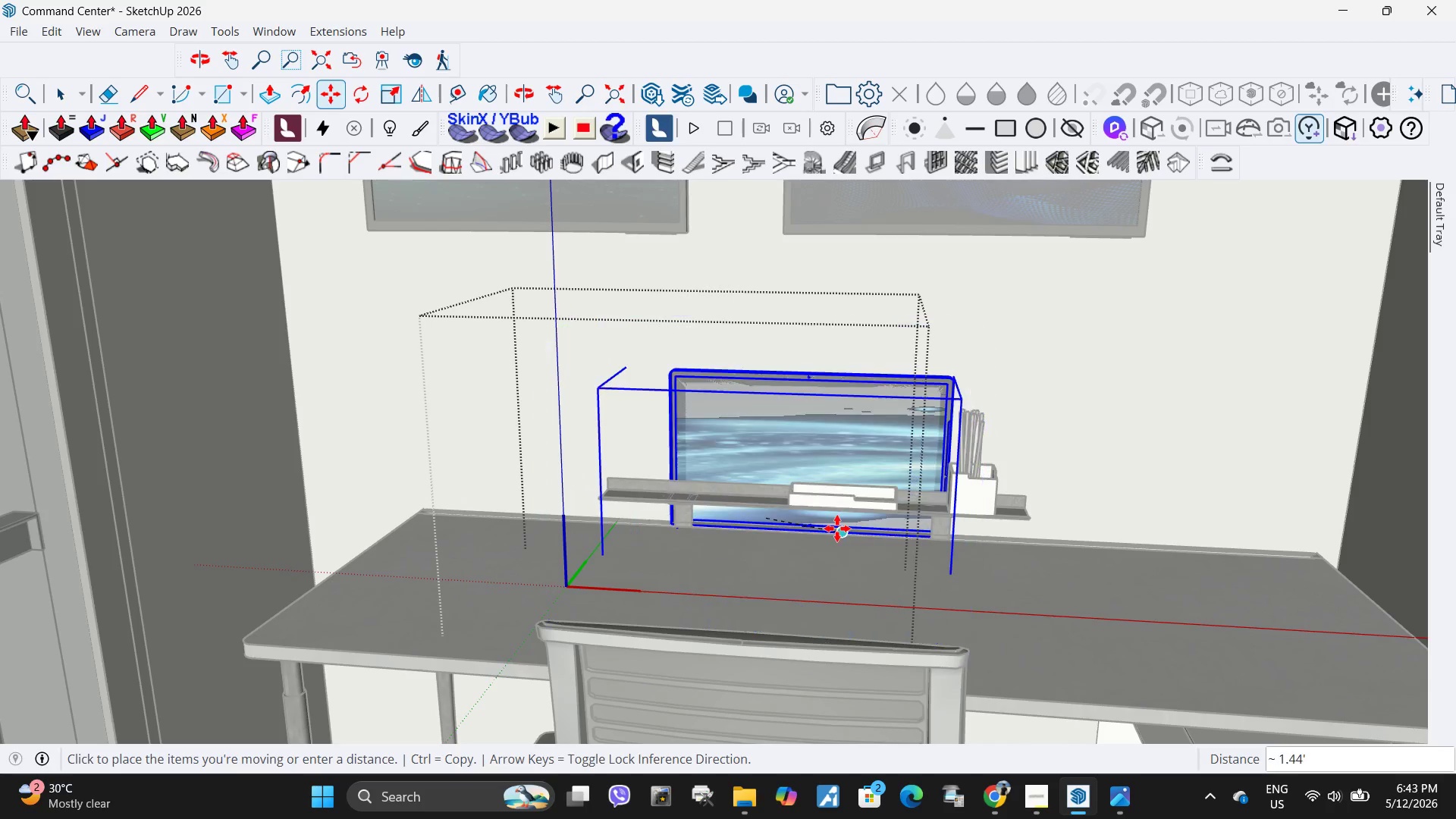 
key(Escape)
 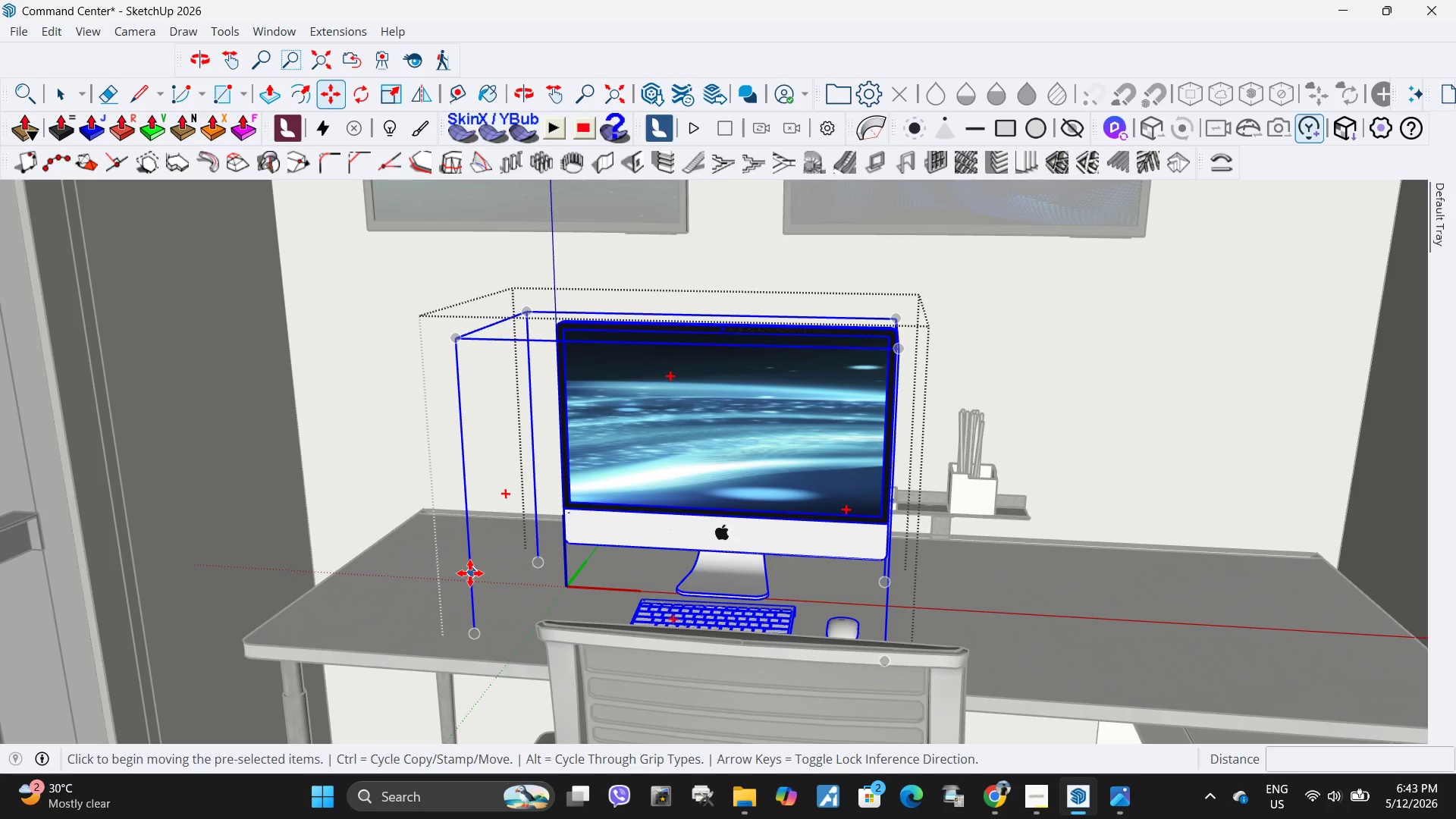 
left_click([470, 573])
 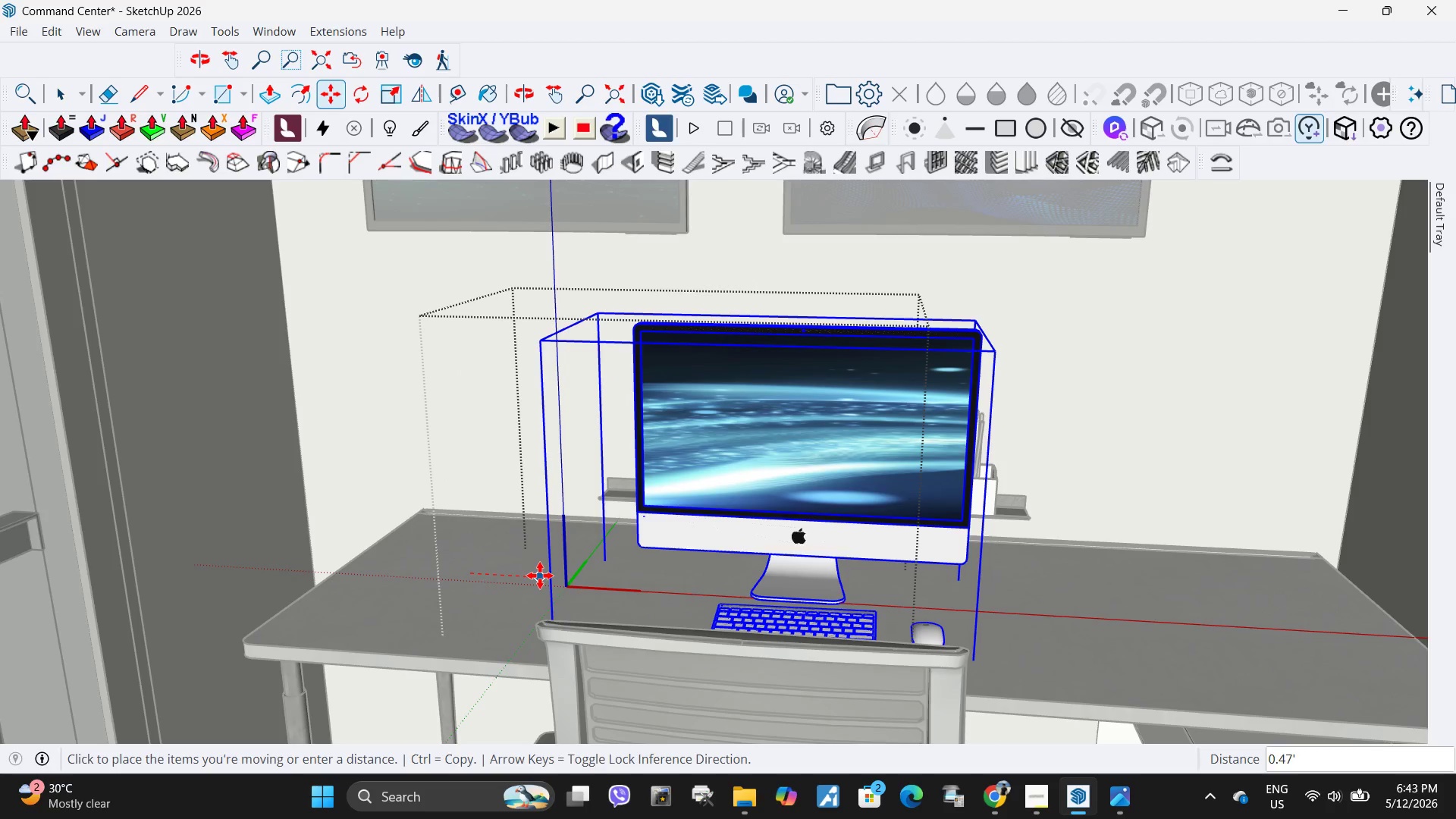 
left_click([530, 576])
 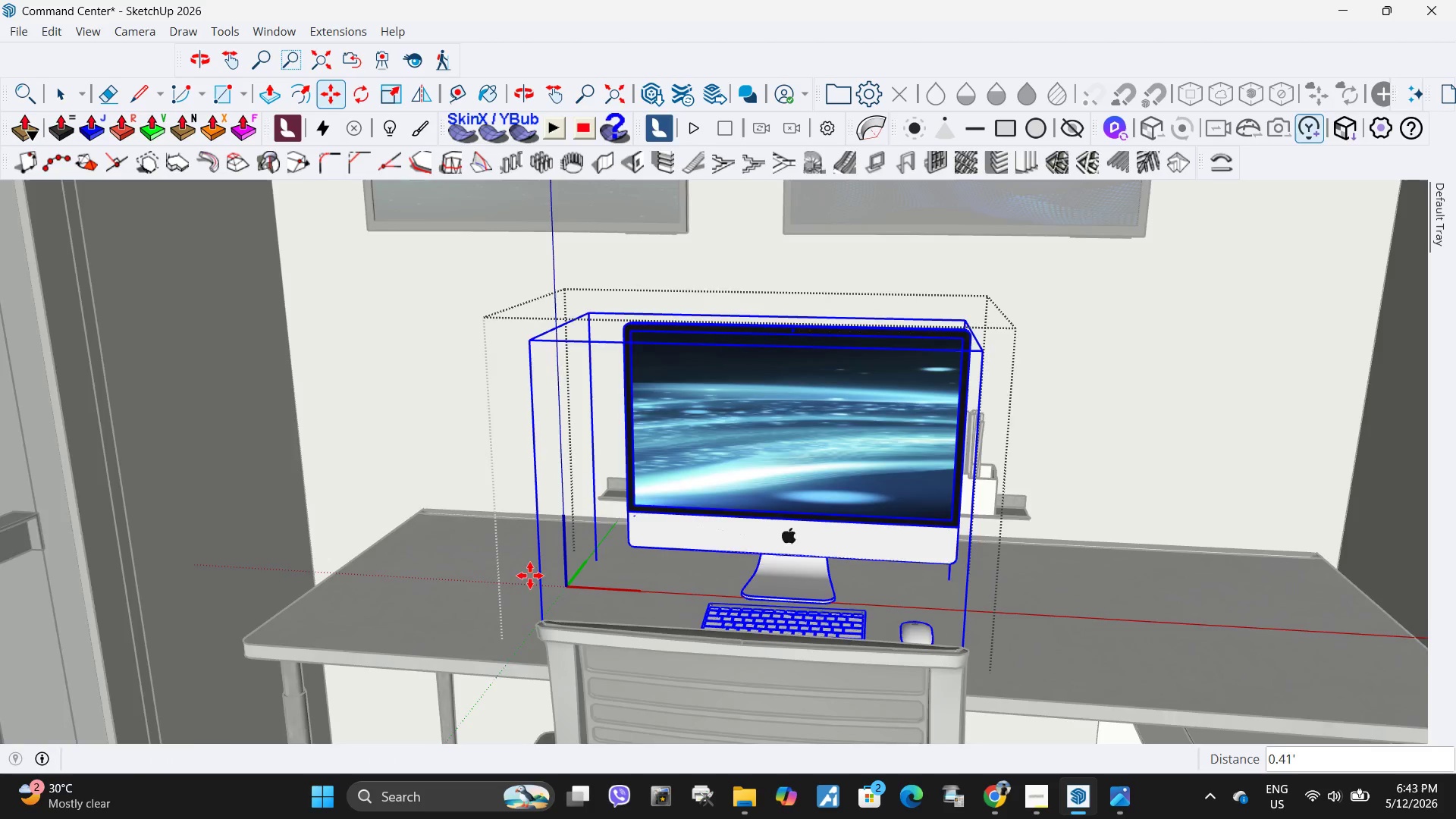 
key(Space)
 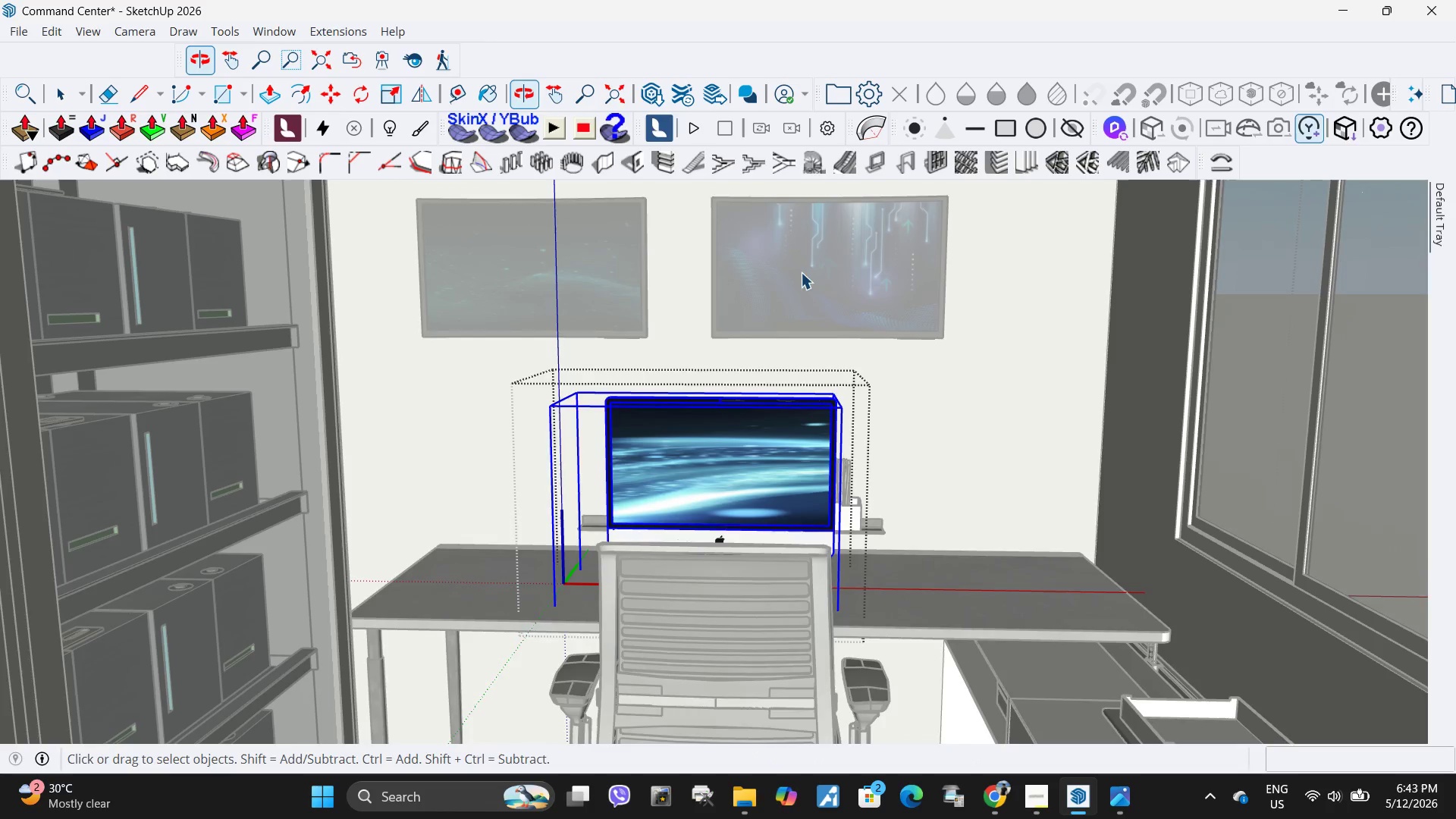 
scroll: coordinate [535, 591], scroll_direction: down, amount: 5.0
 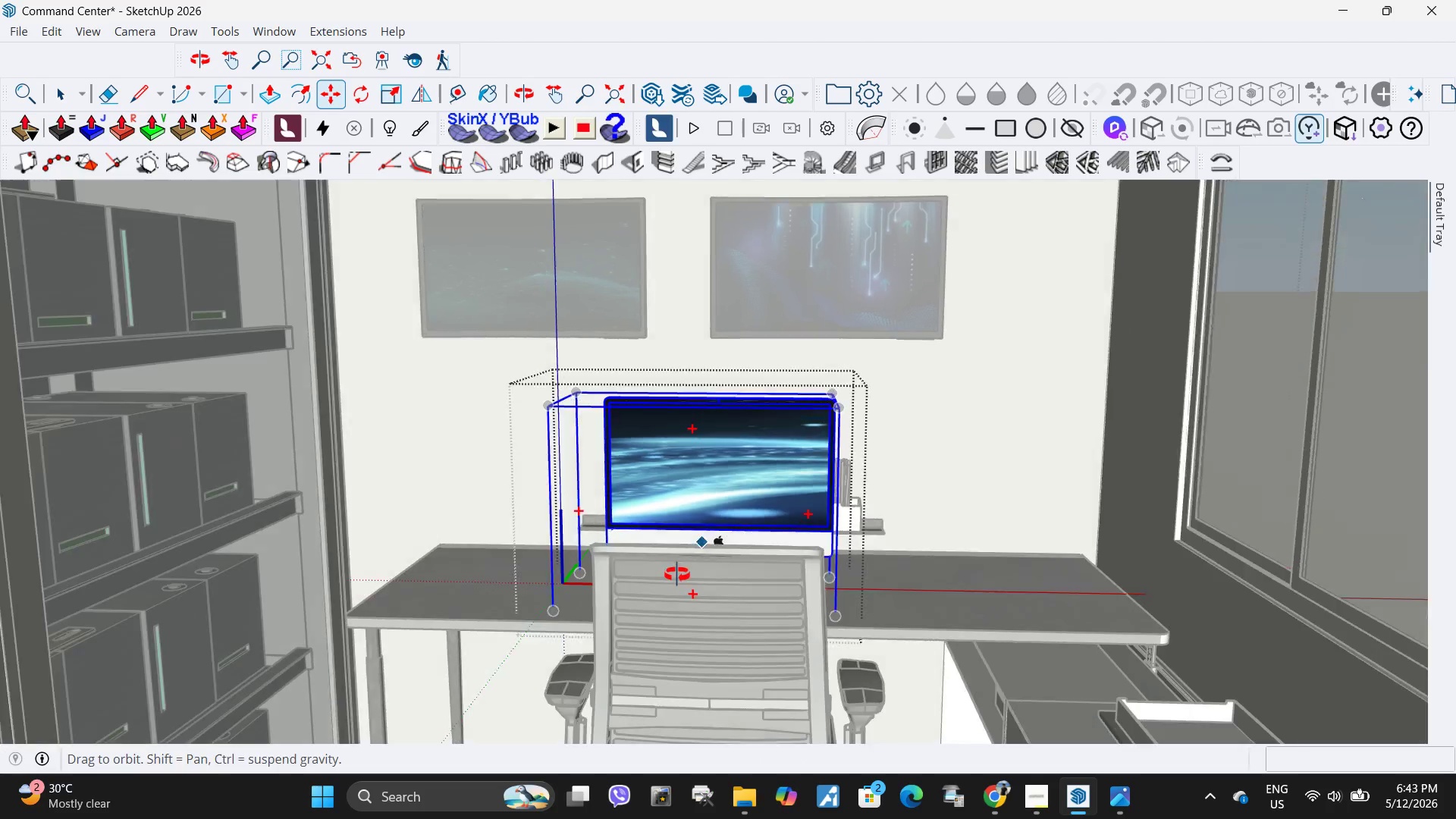 
key(Escape)
 